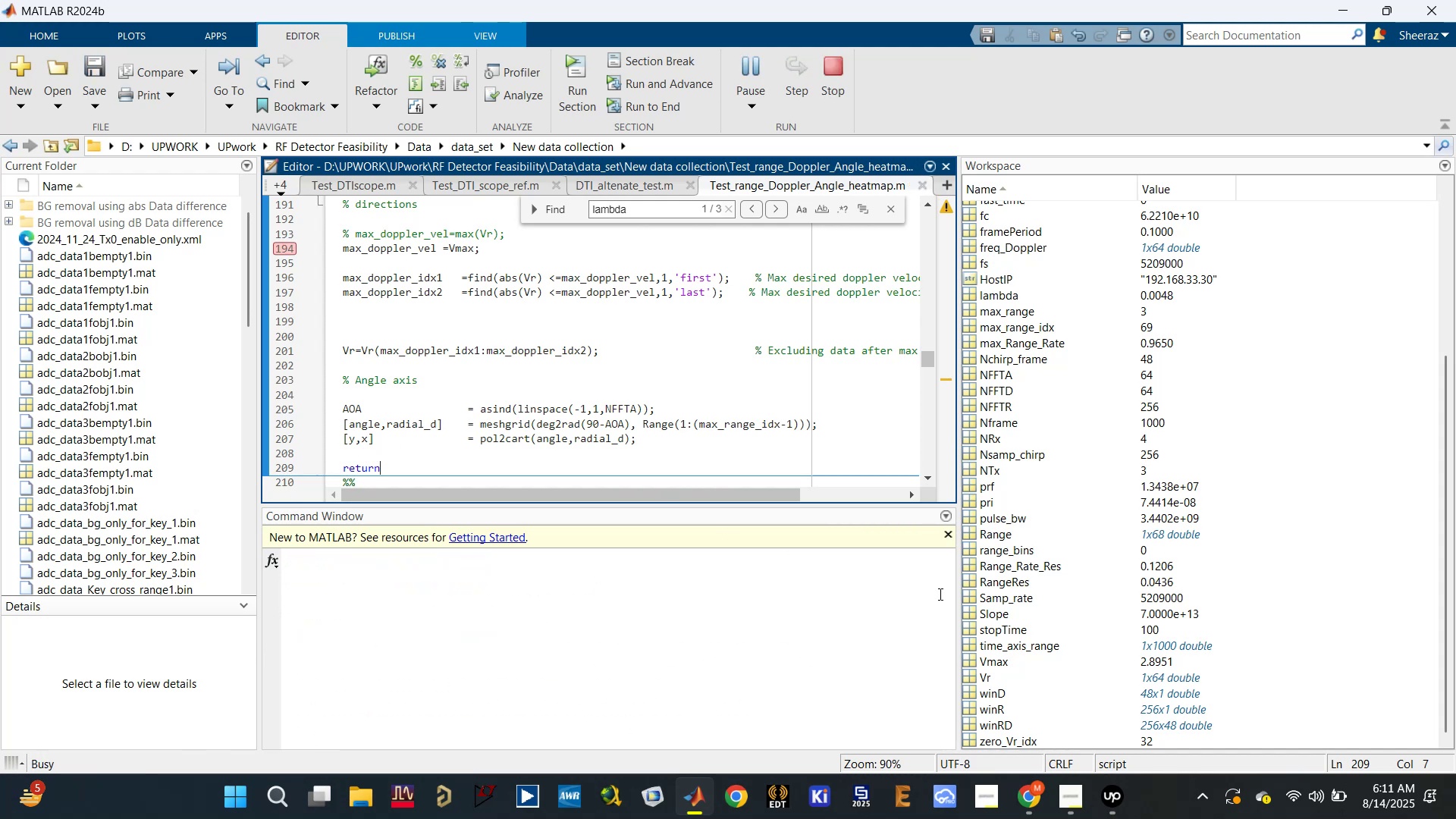 
scroll: coordinate [1040, 585], scroll_direction: down, amount: 2.0
 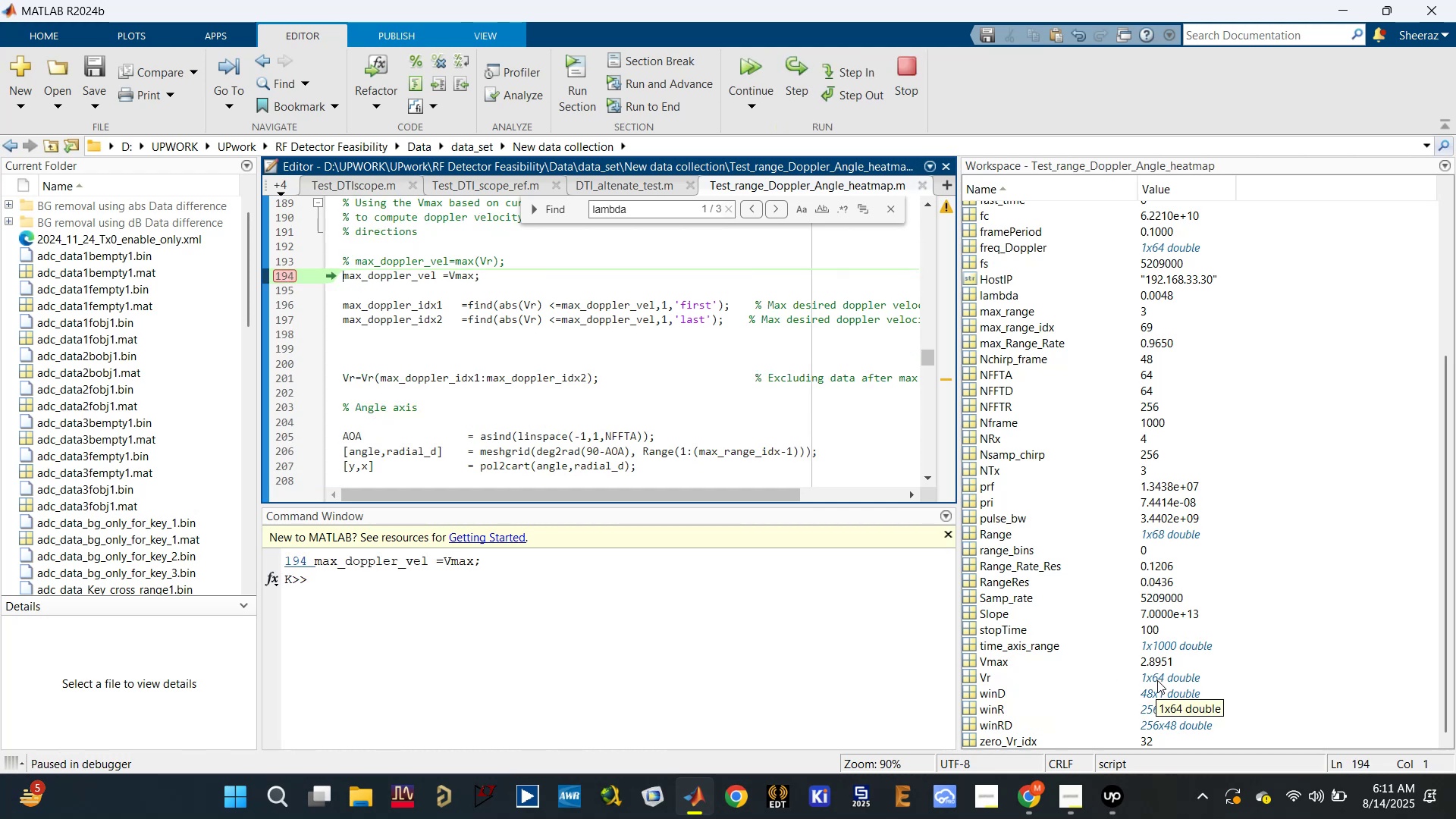 
wait(20.53)
 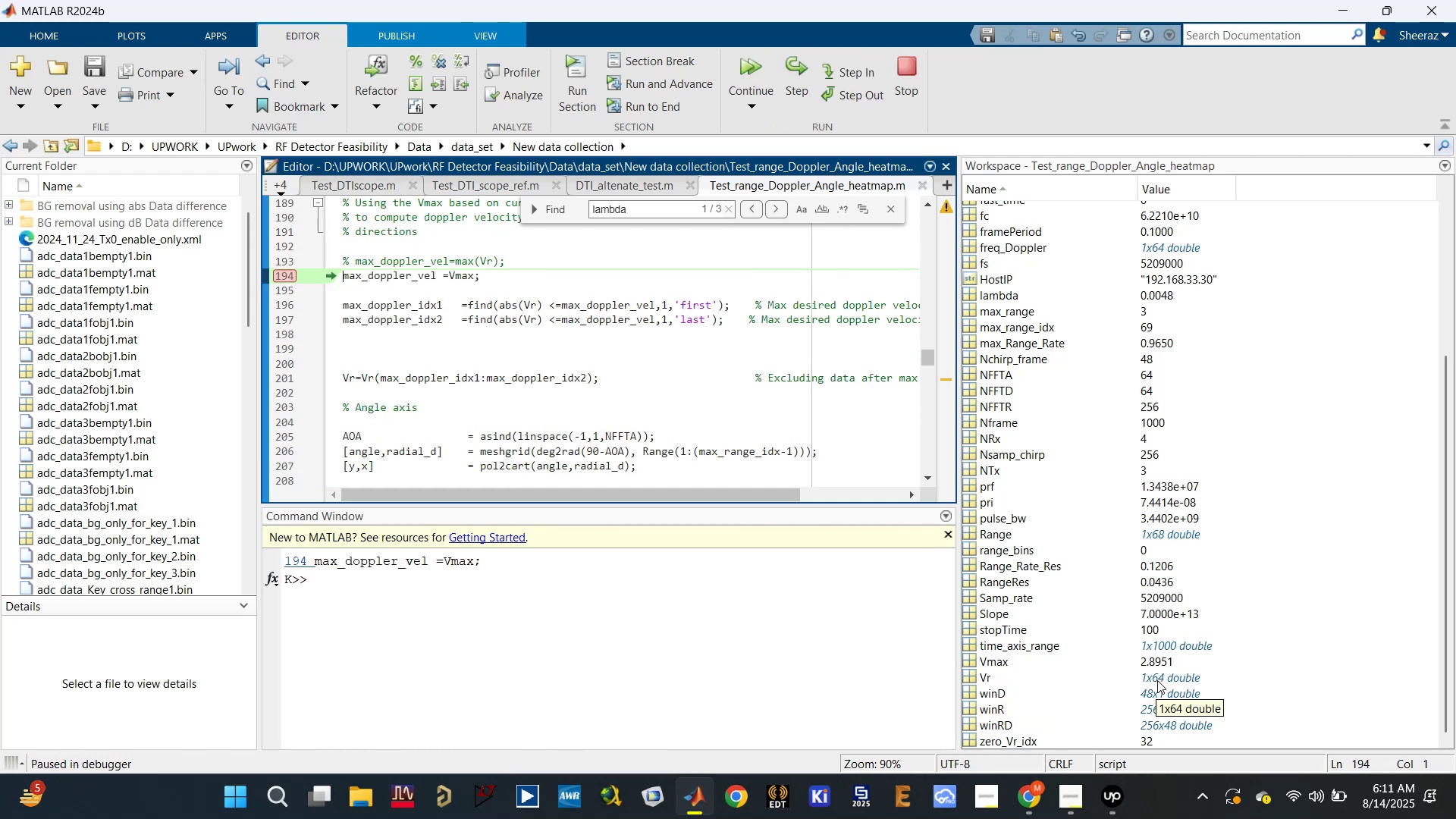 
left_click([1036, 792])
 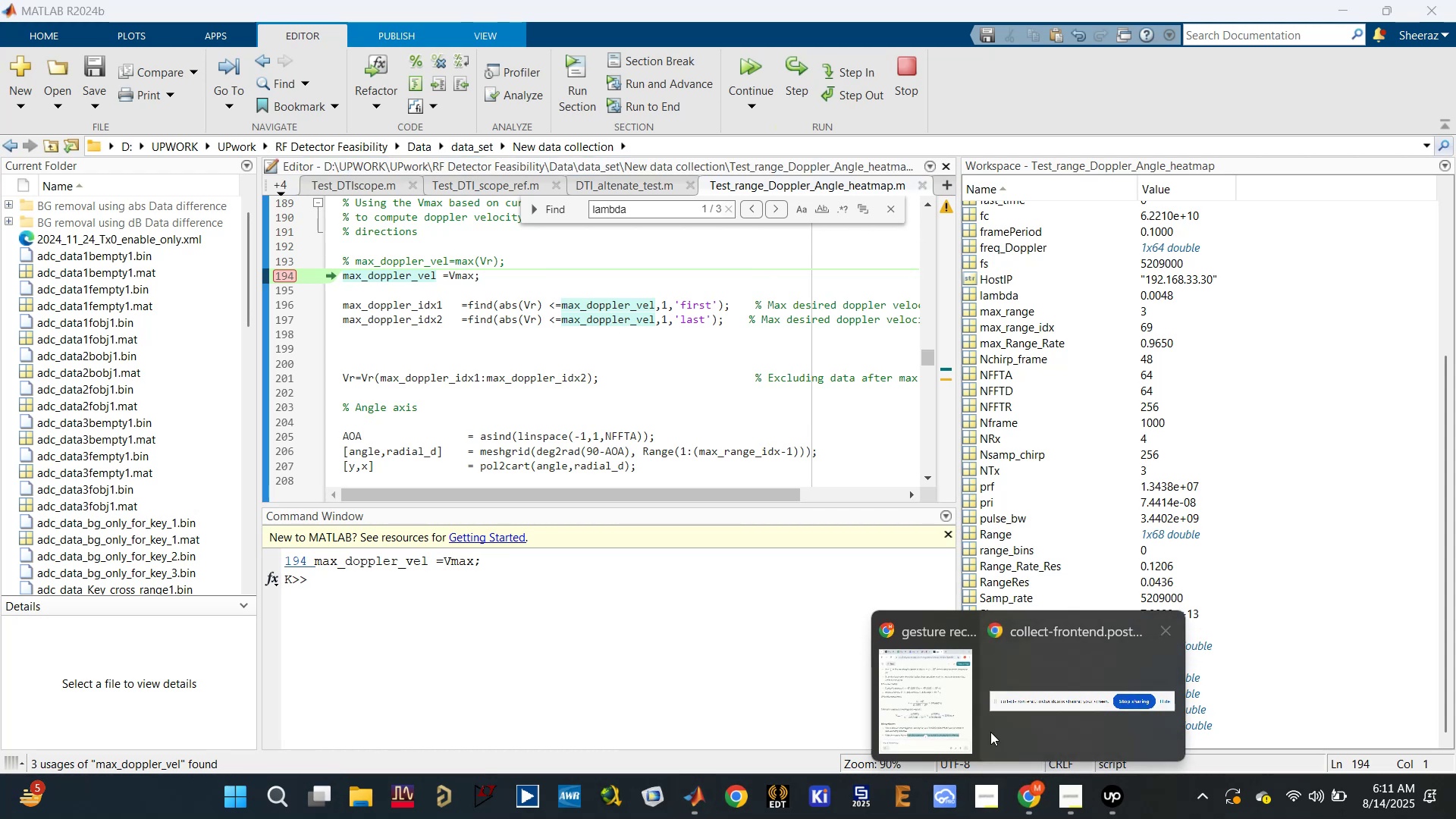 
left_click([916, 672])
 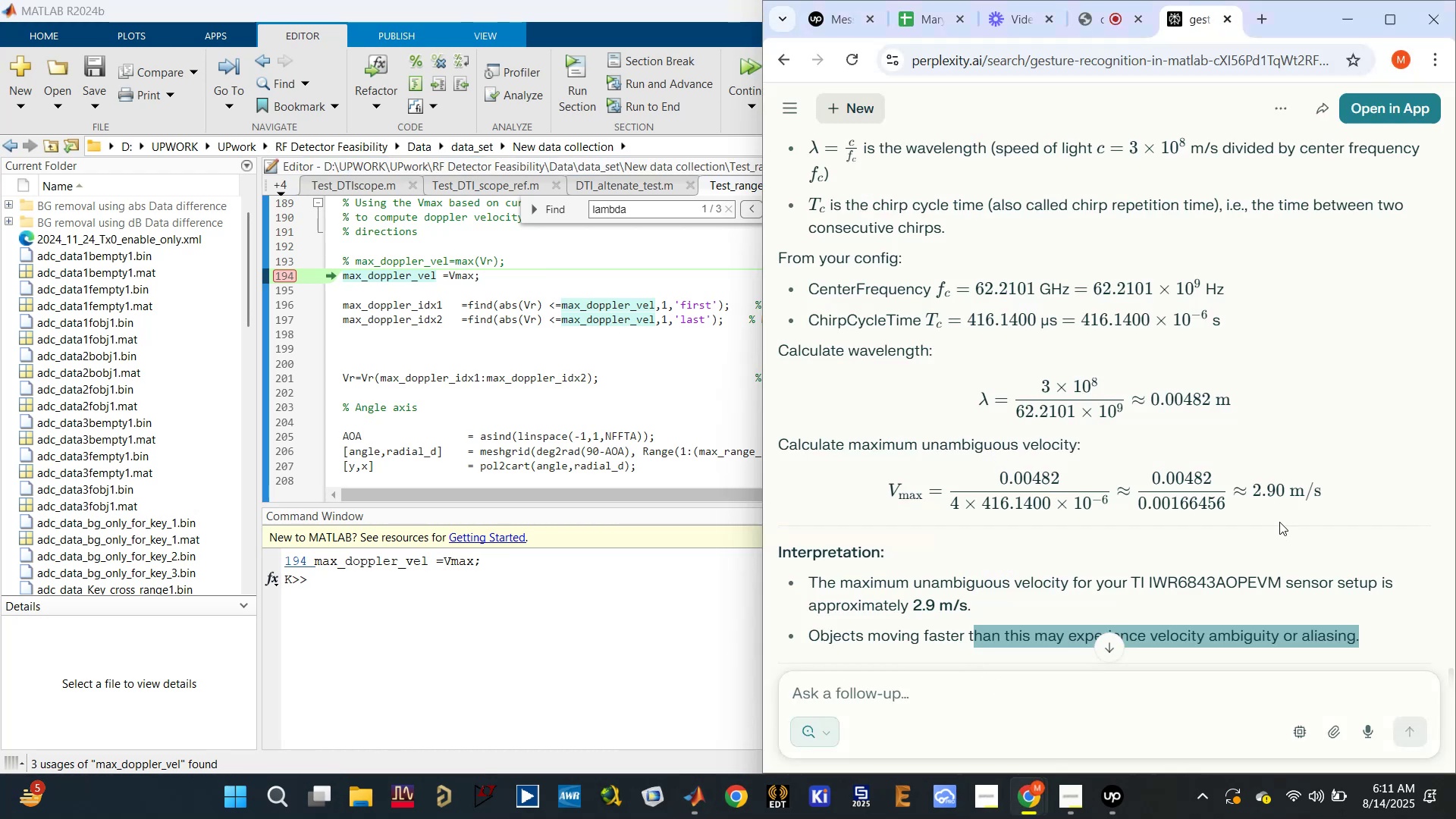 
left_click_drag(start_coordinate=[1253, 481], to_coordinate=[1342, 478])
 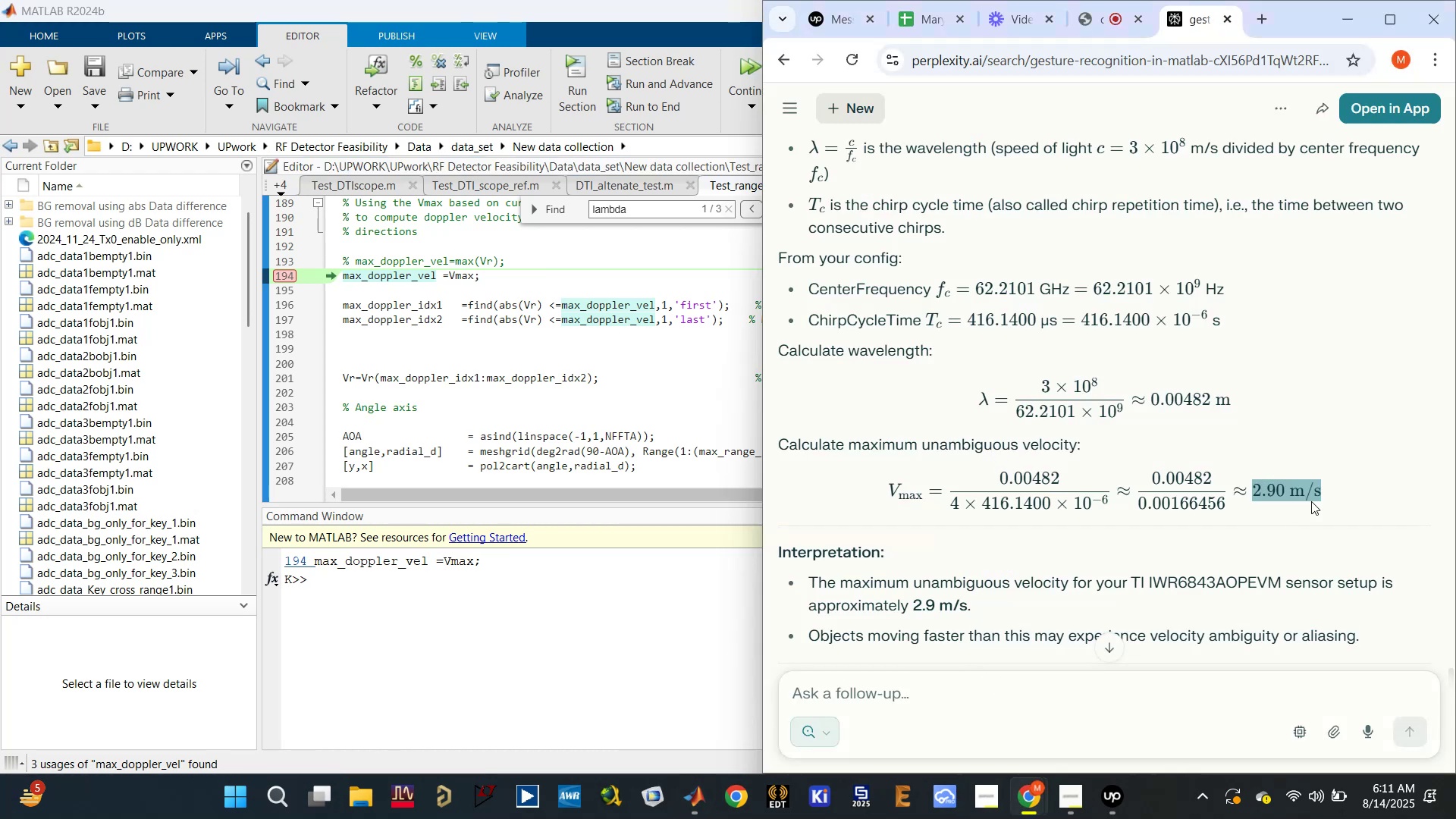 
key(Control+C)
 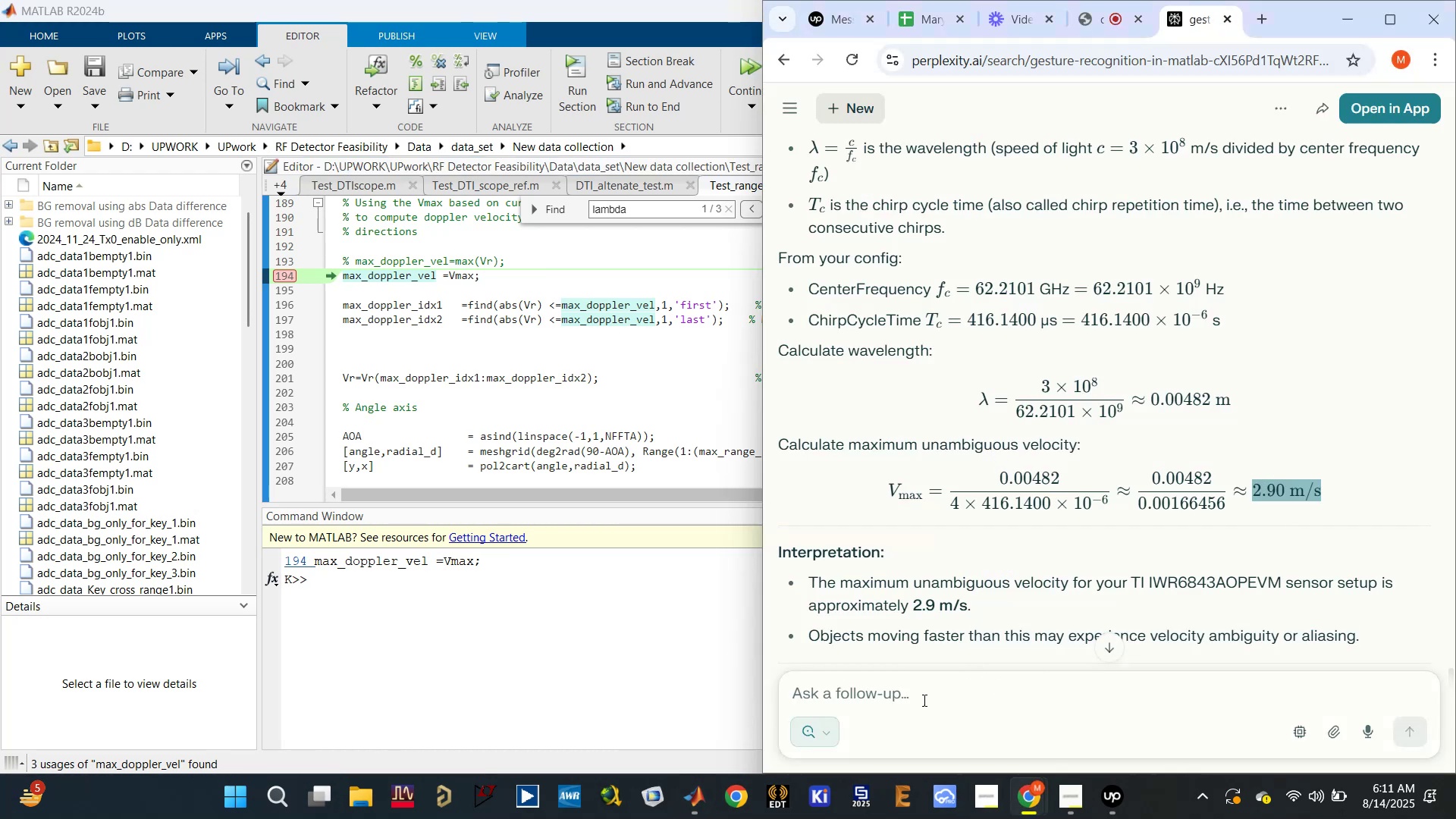 
left_click([927, 695])
 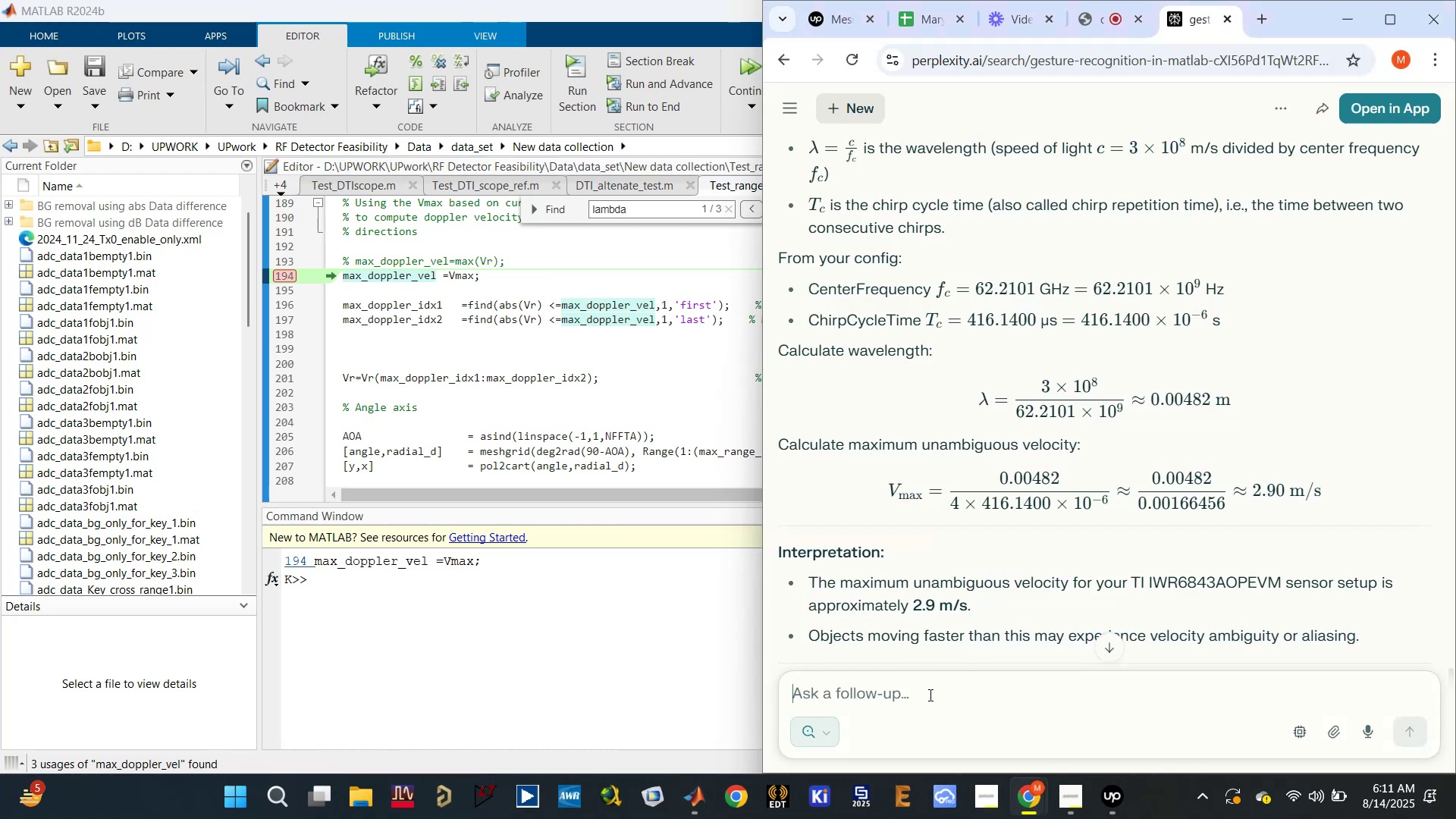 
type(tras)
key(Backspace)
type(nsalte )
 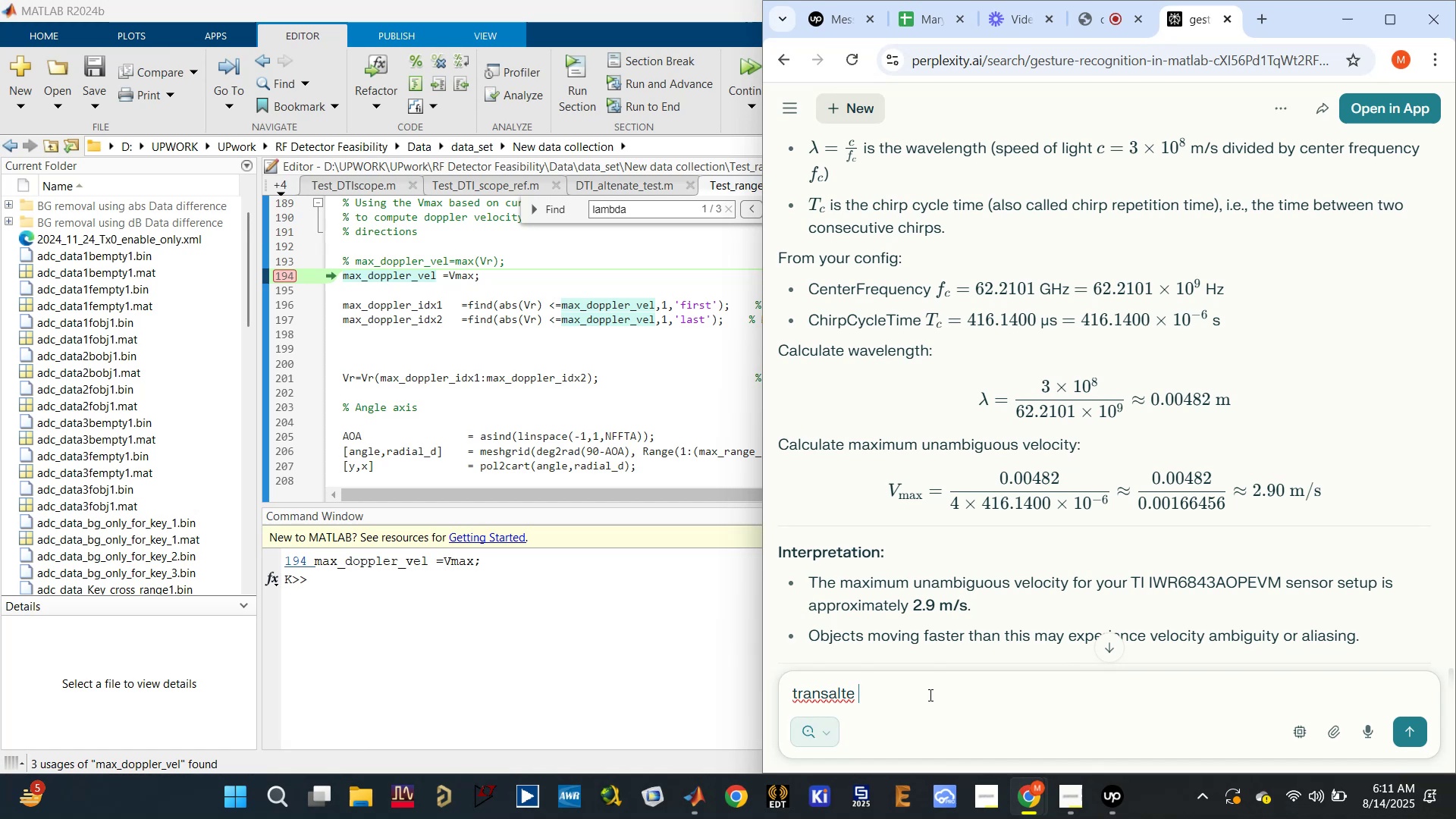 
key(Control+ControlLeft)
 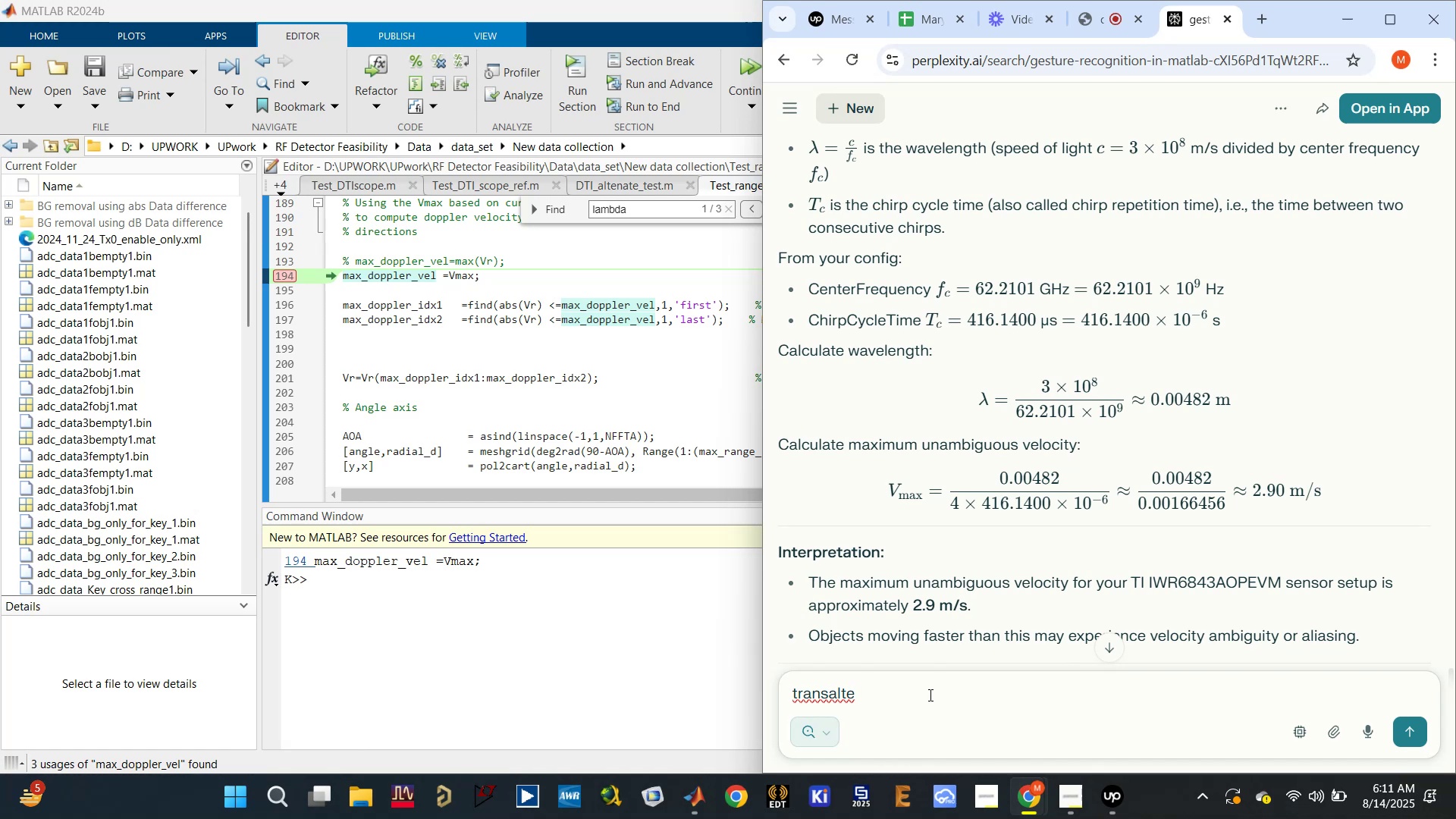 
key(Backspace)
key(Backspace)
key(Backspace)
key(Backspace)
key(Backspace)
type(late )
 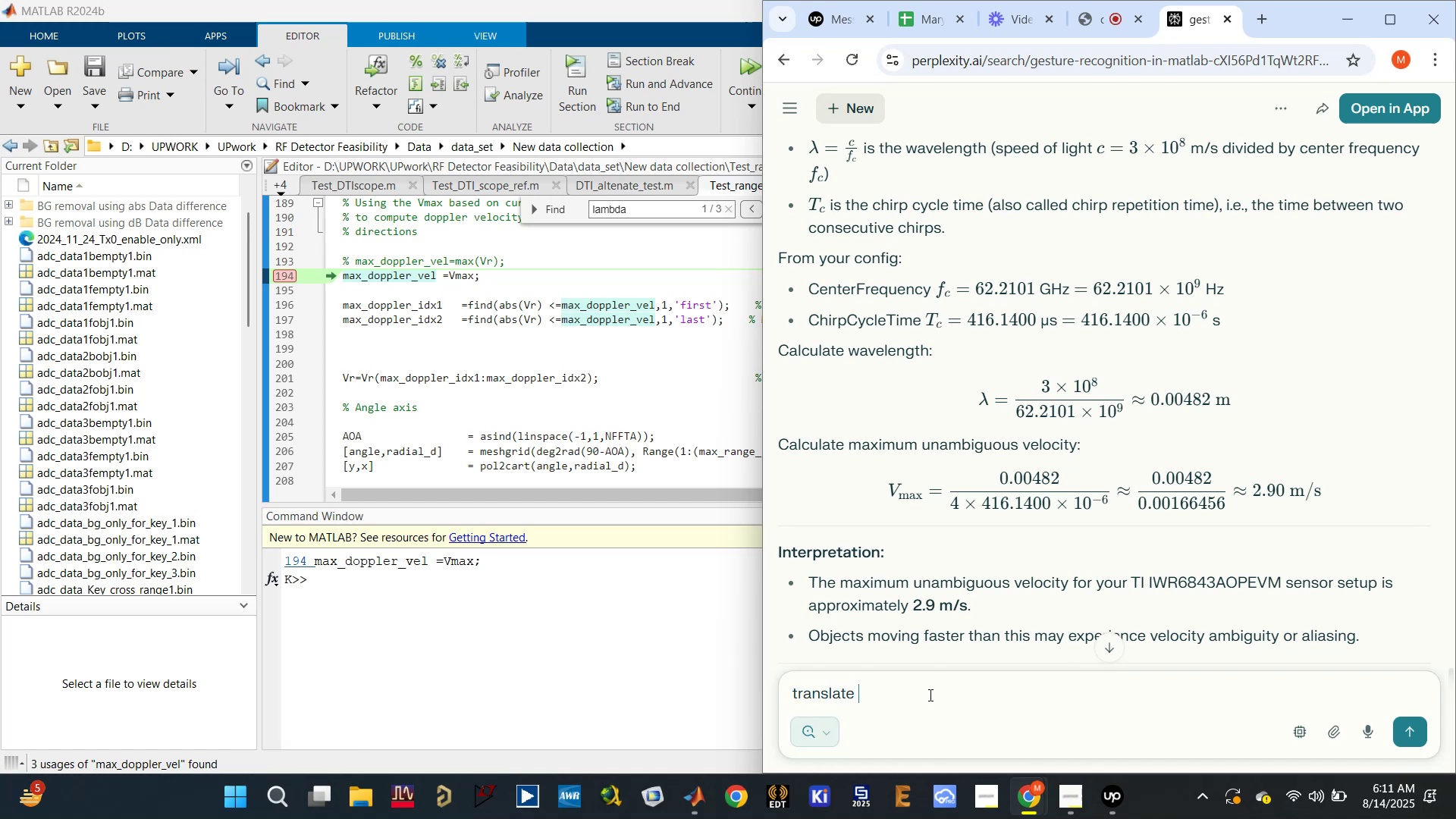 
key(Control+V)
 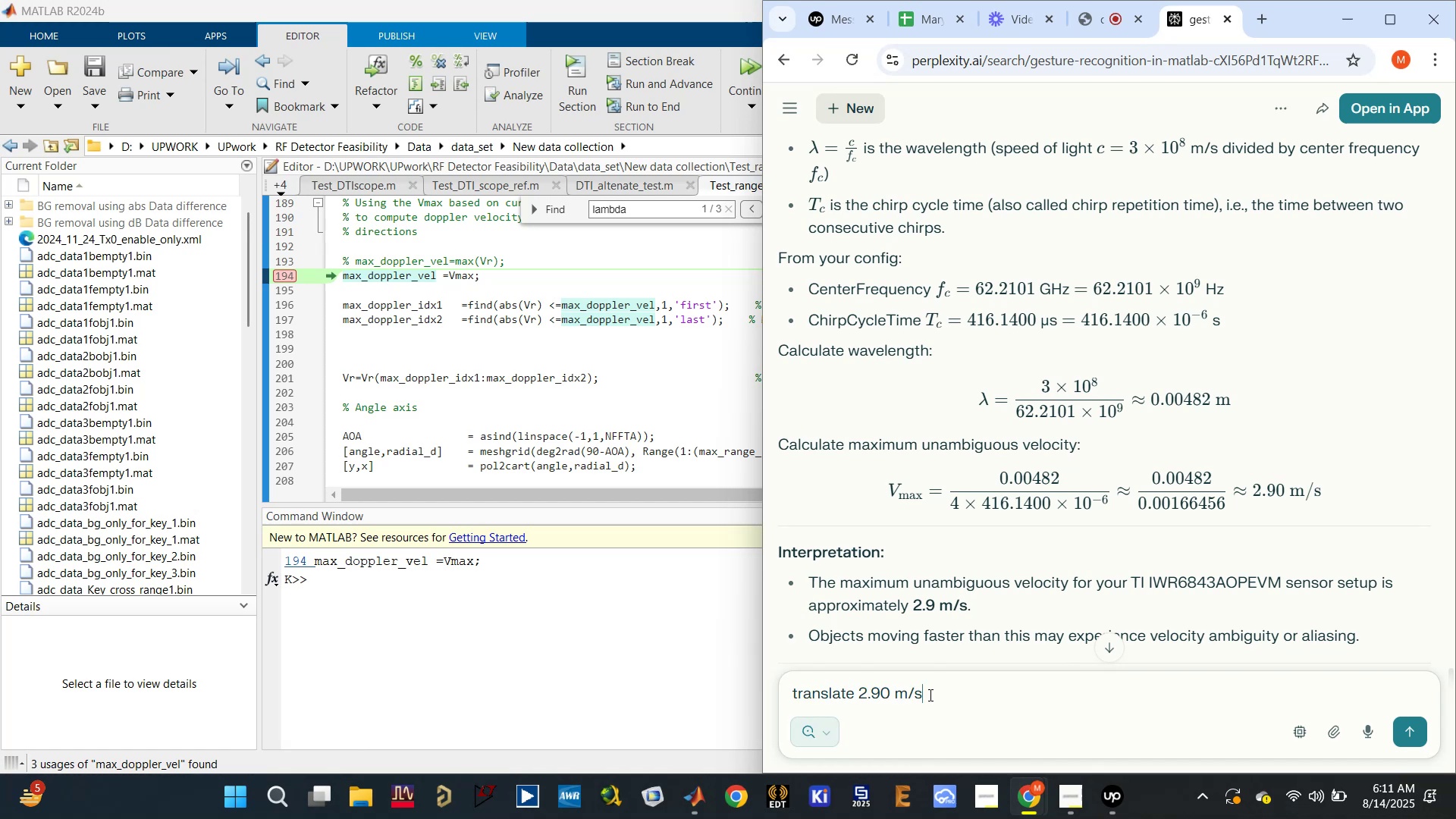 
type( in real word scenarios speed)
 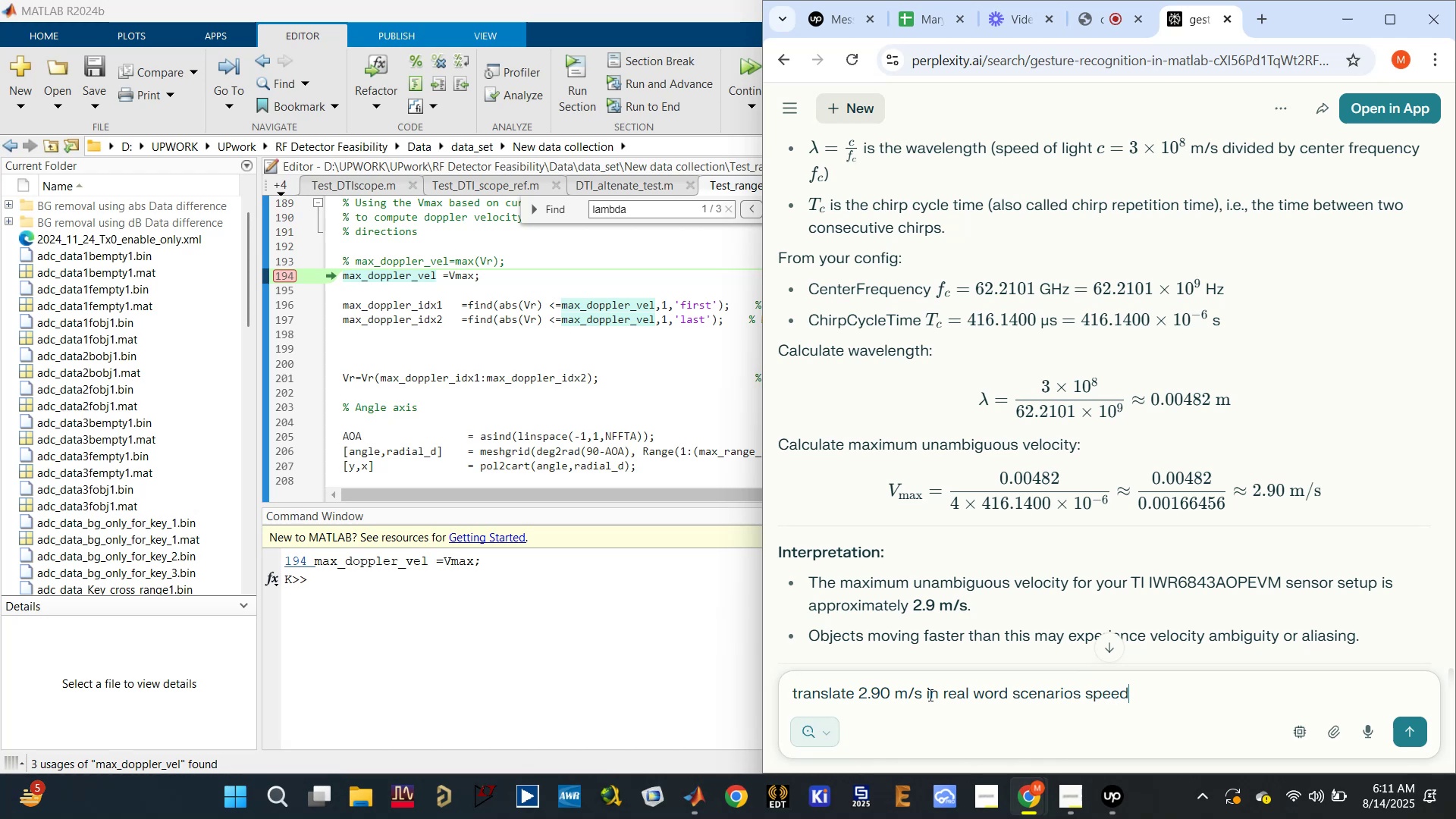 
key(Enter)
 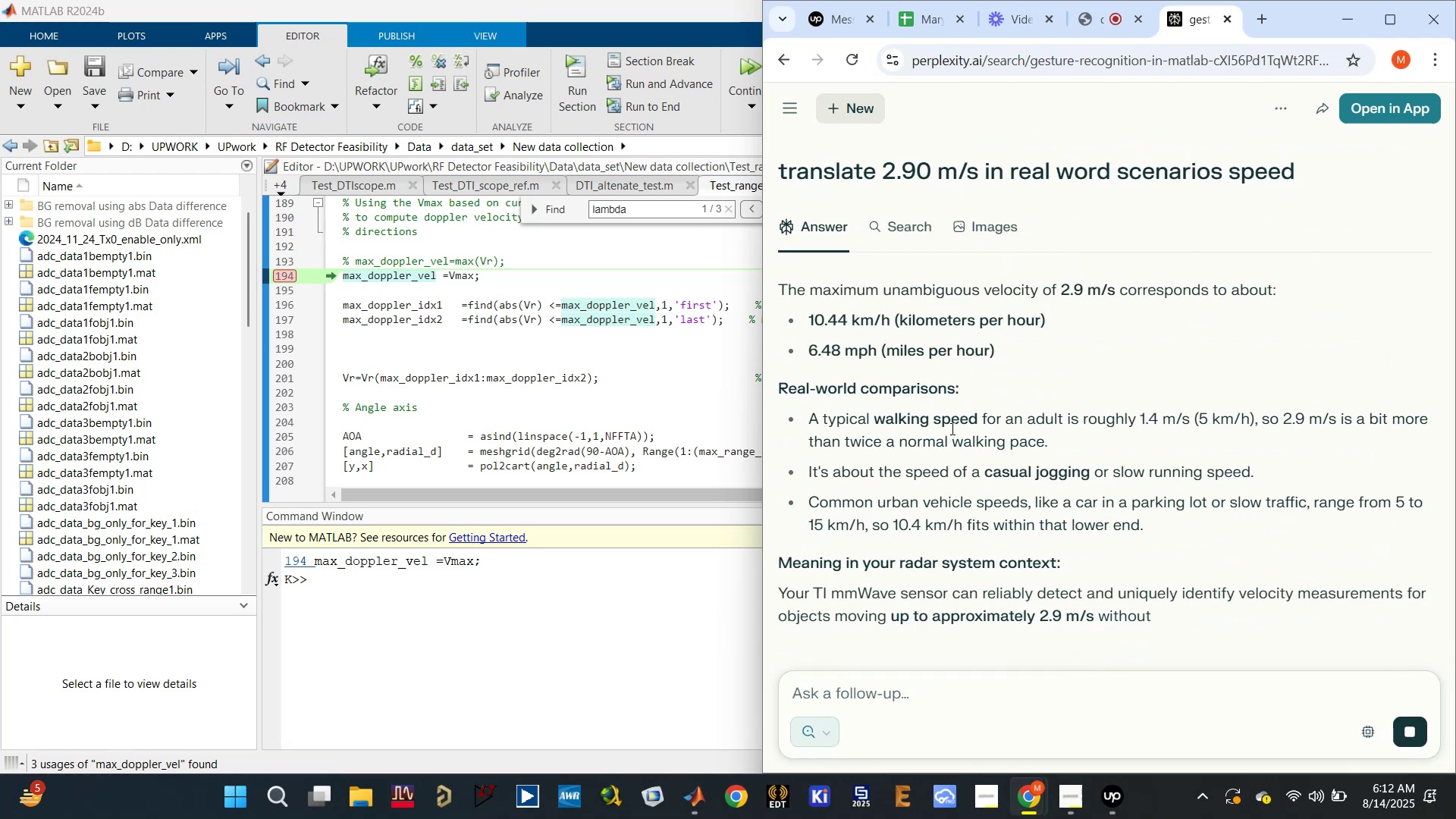 
wait(6.75)
 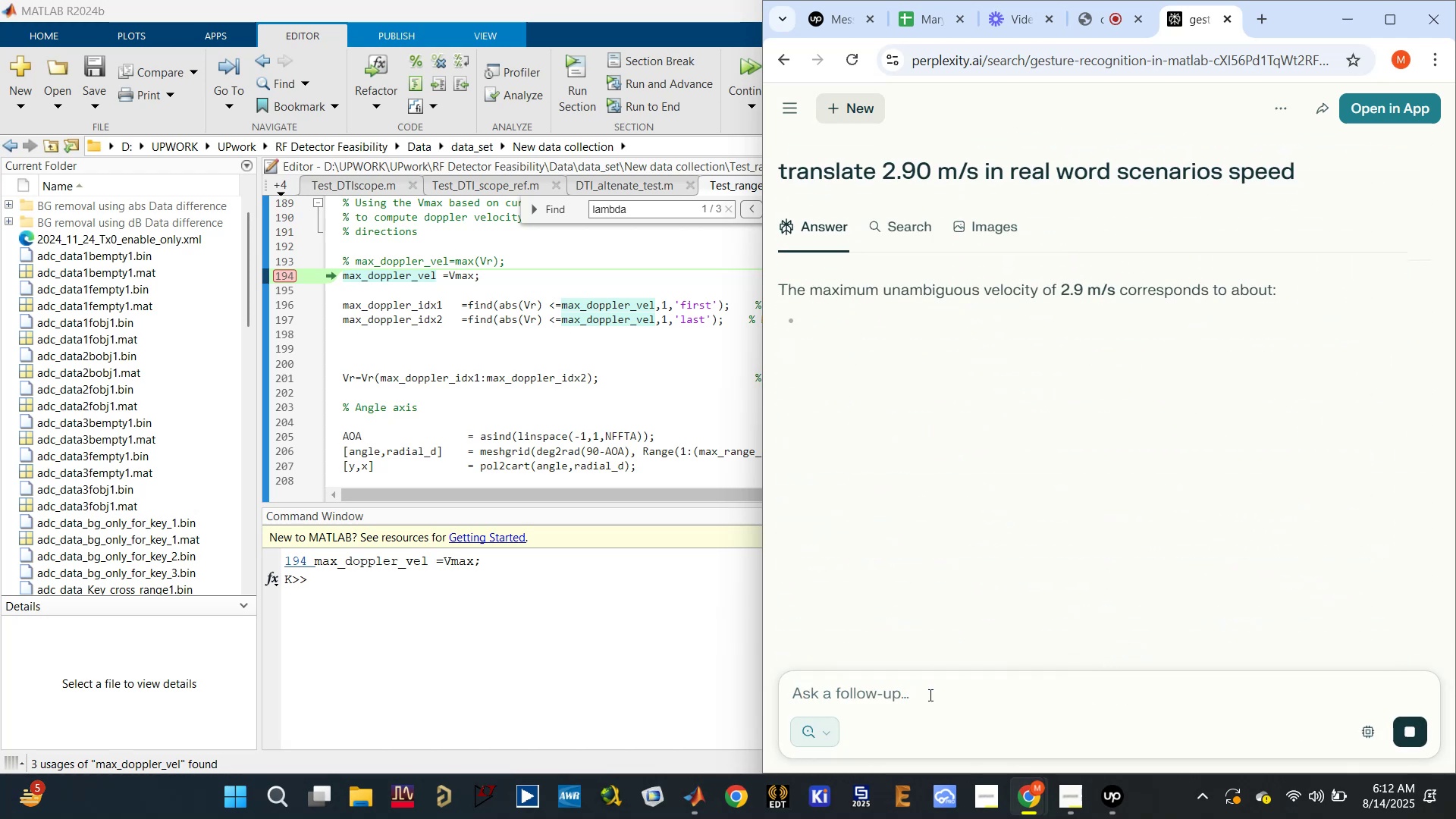 
left_click_drag(start_coordinate=[1122, 413], to_coordinate=[1226, 414])
 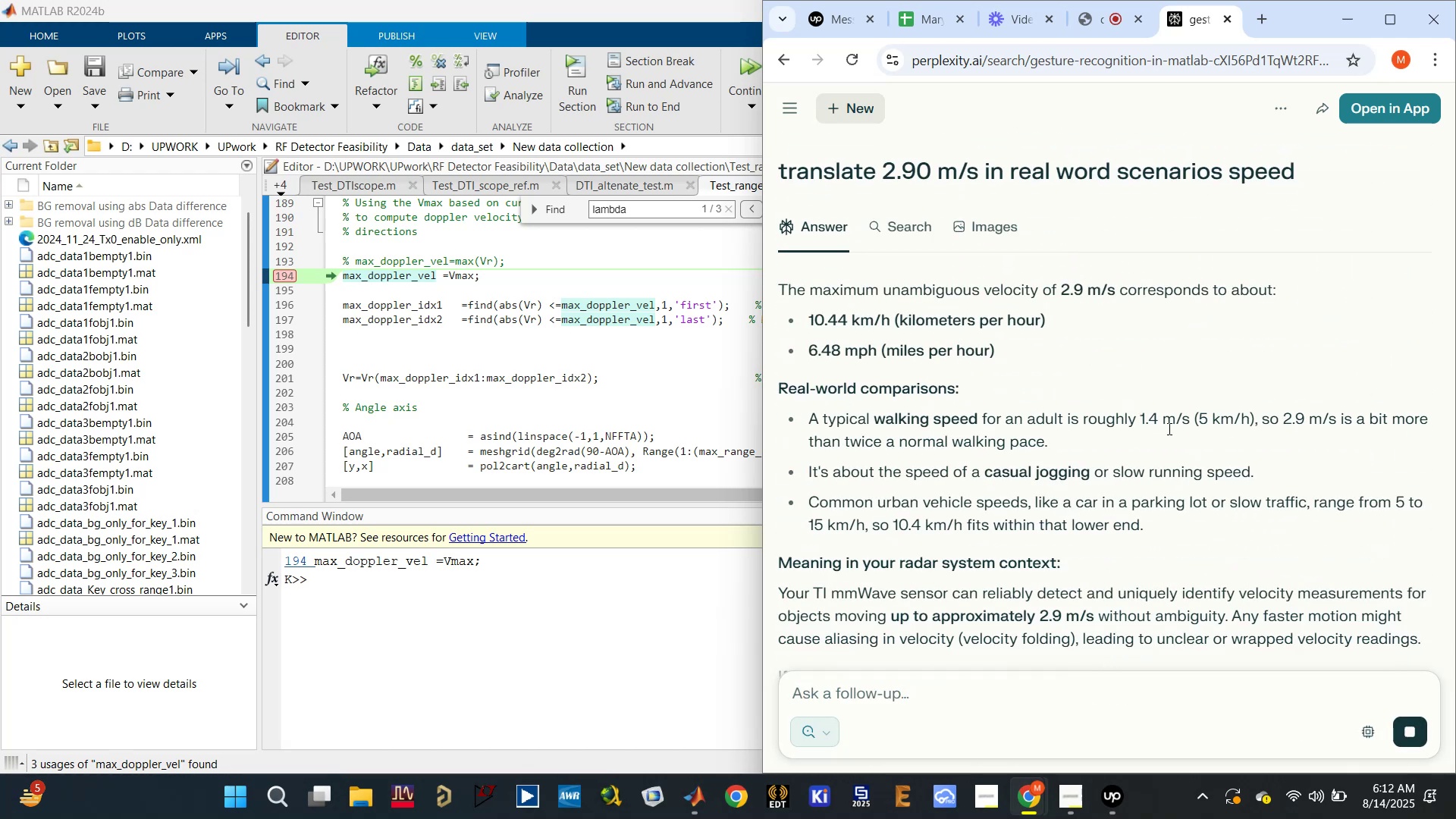 
left_click_drag(start_coordinate=[1119, 416], to_coordinate=[1197, 415])
 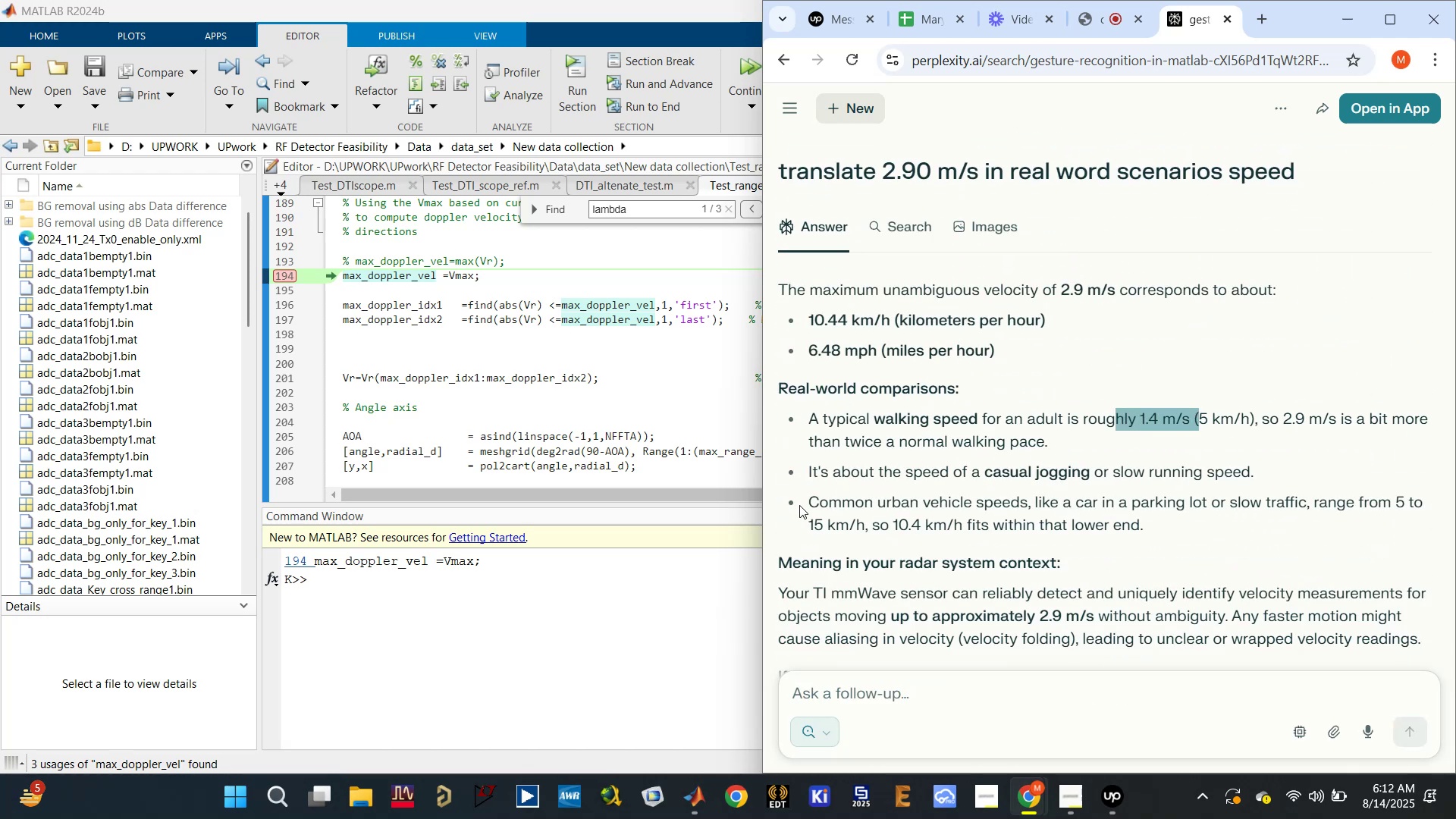 
left_click_drag(start_coordinate=[868, 472], to_coordinate=[1222, 479])
 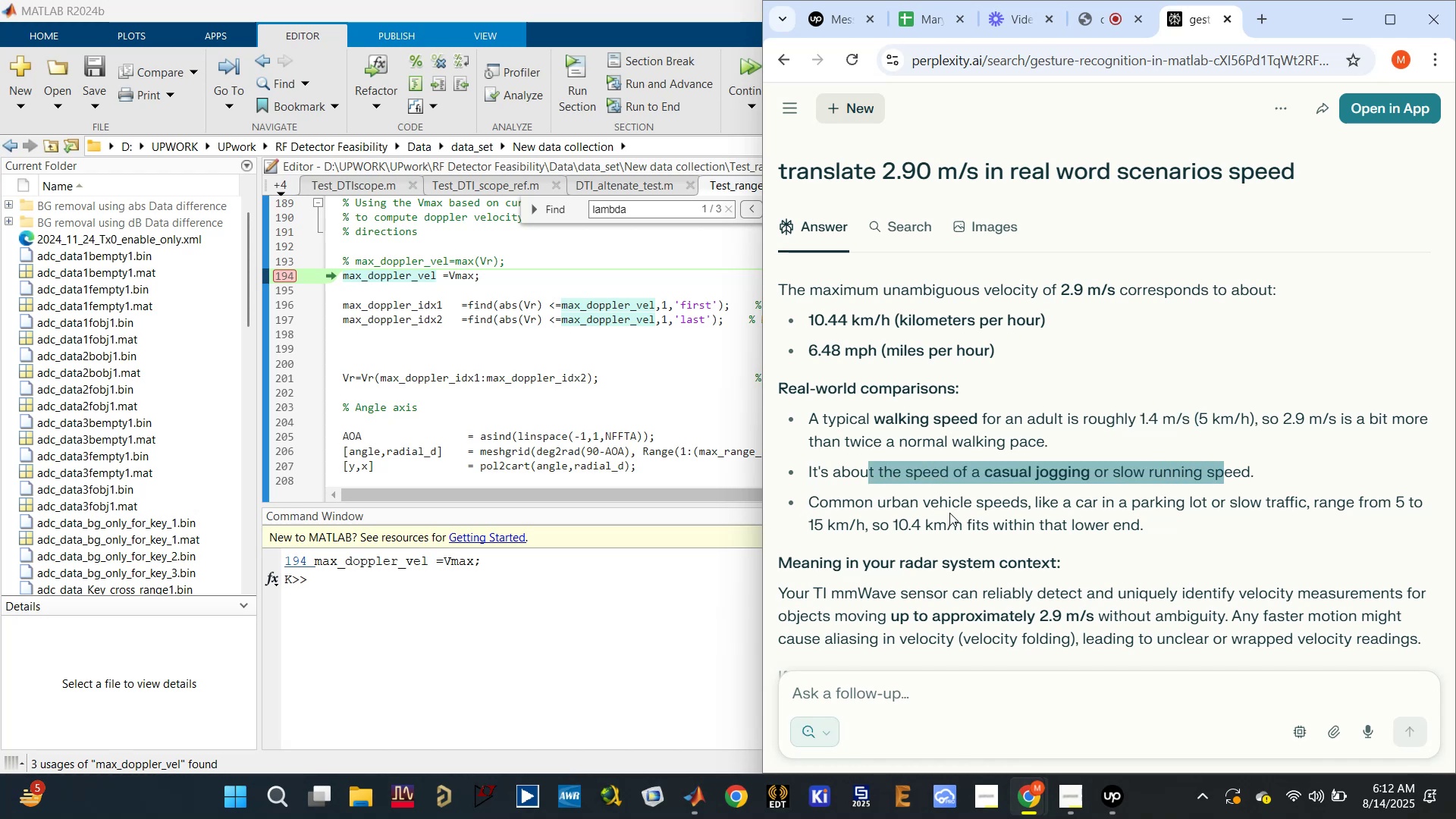 
left_click_drag(start_coordinate=[908, 513], to_coordinate=[1156, 509])
 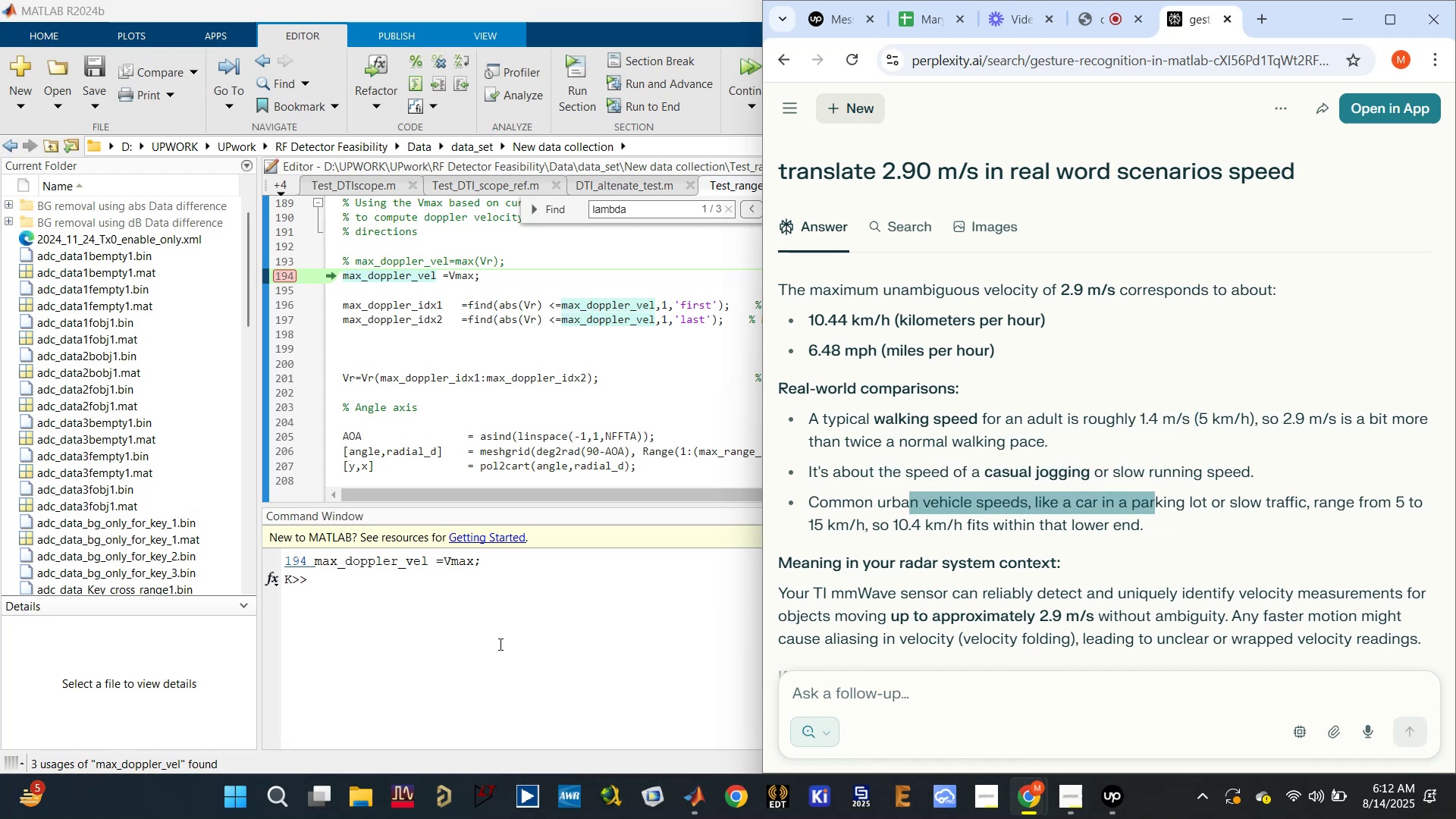 
left_click([508, 644])
 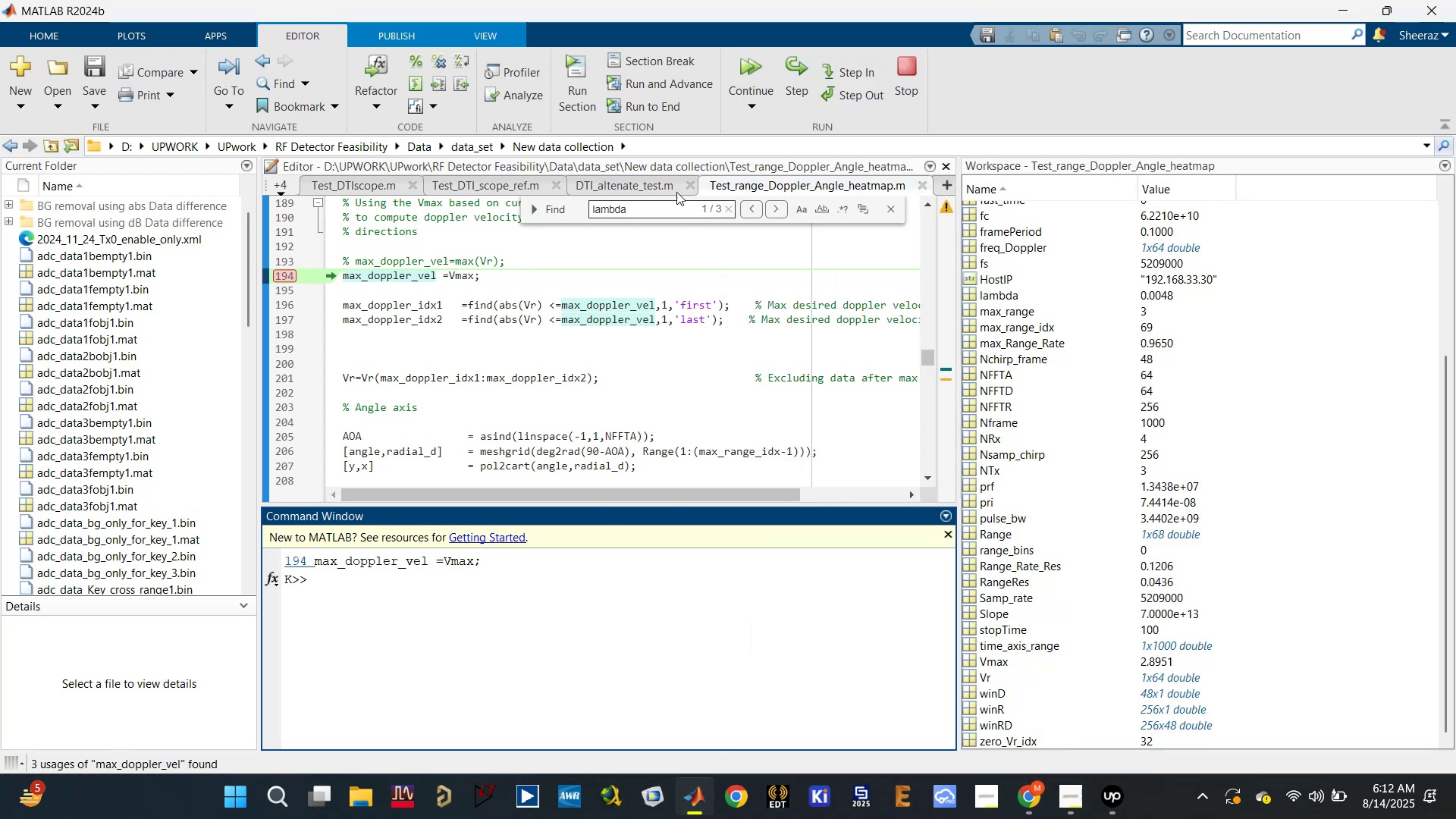 
scroll: coordinate [576, 321], scroll_direction: down, amount: 1.0
 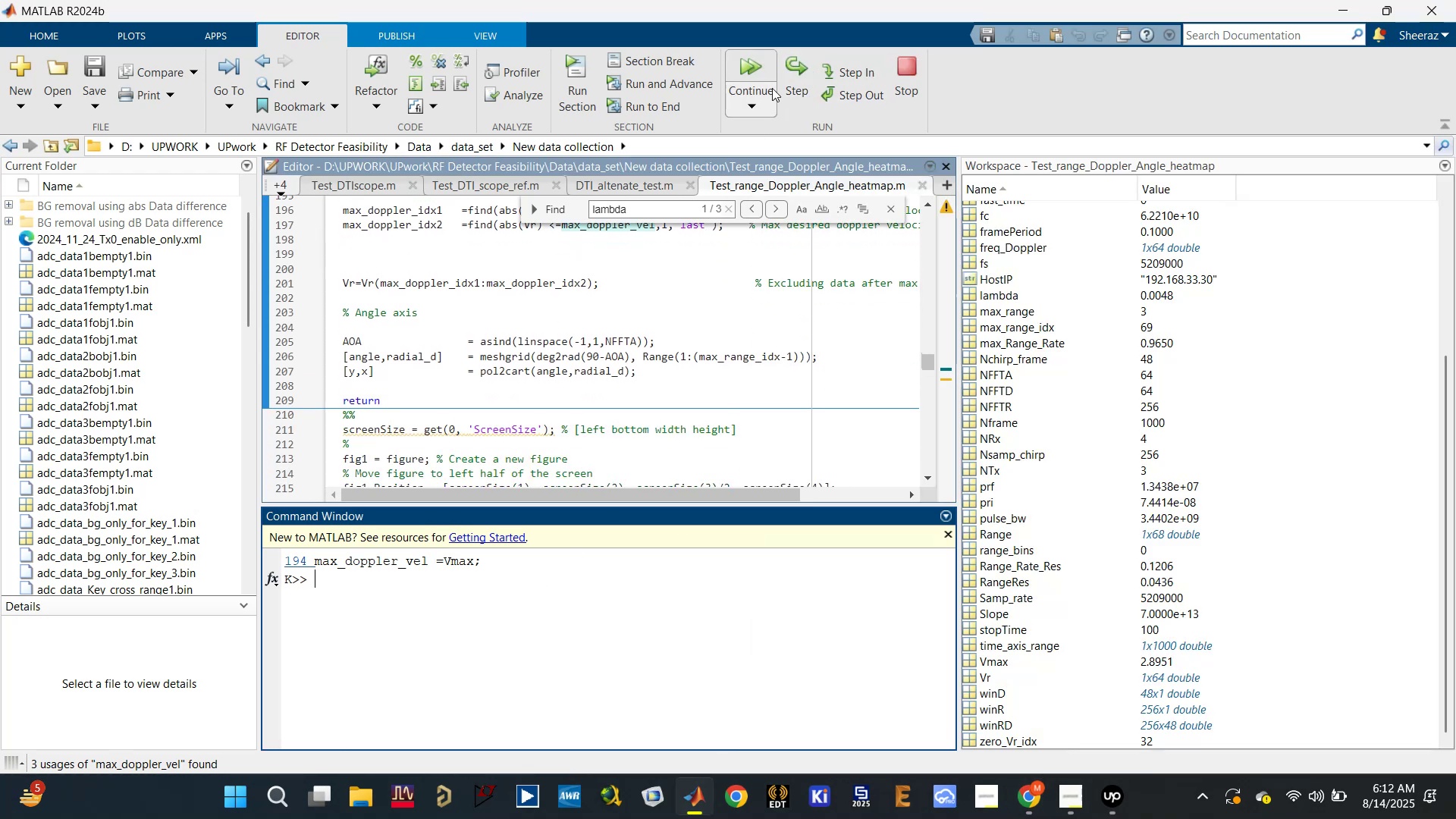 
left_click([761, 67])
 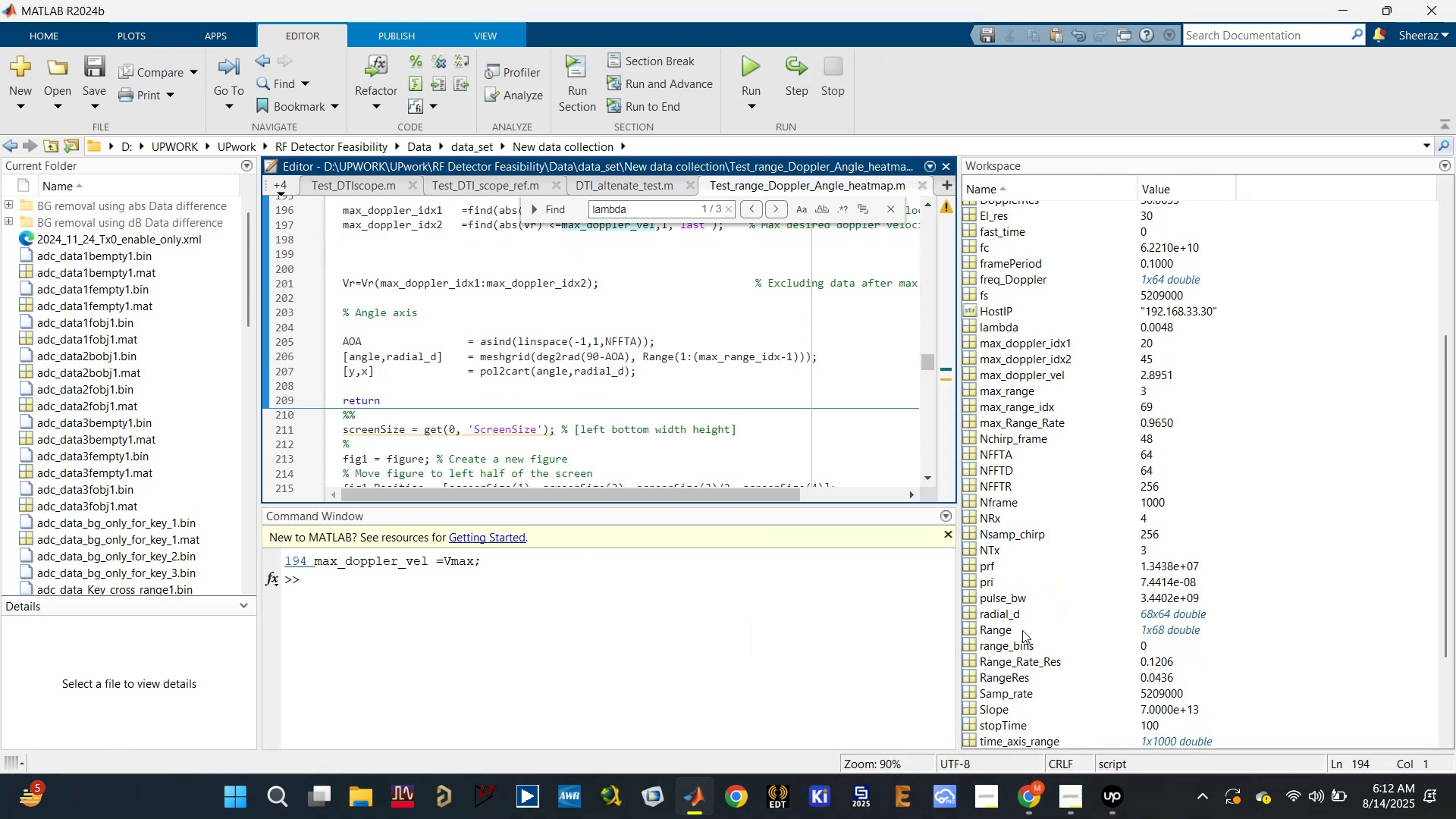 
scroll: coordinate [1009, 672], scroll_direction: down, amount: 4.0
 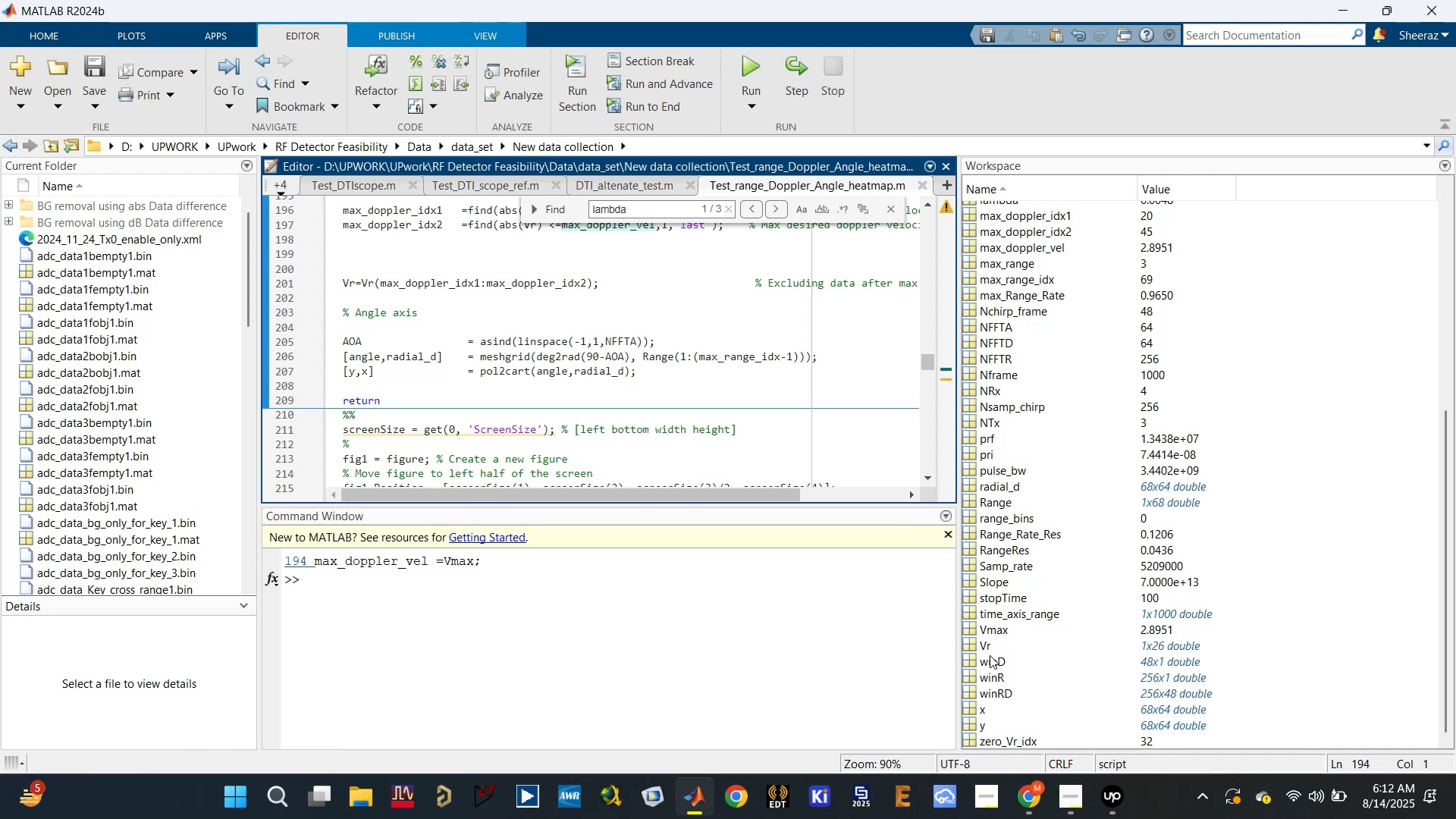 
scroll: coordinate [439, 406], scroll_direction: up, amount: 2.0
 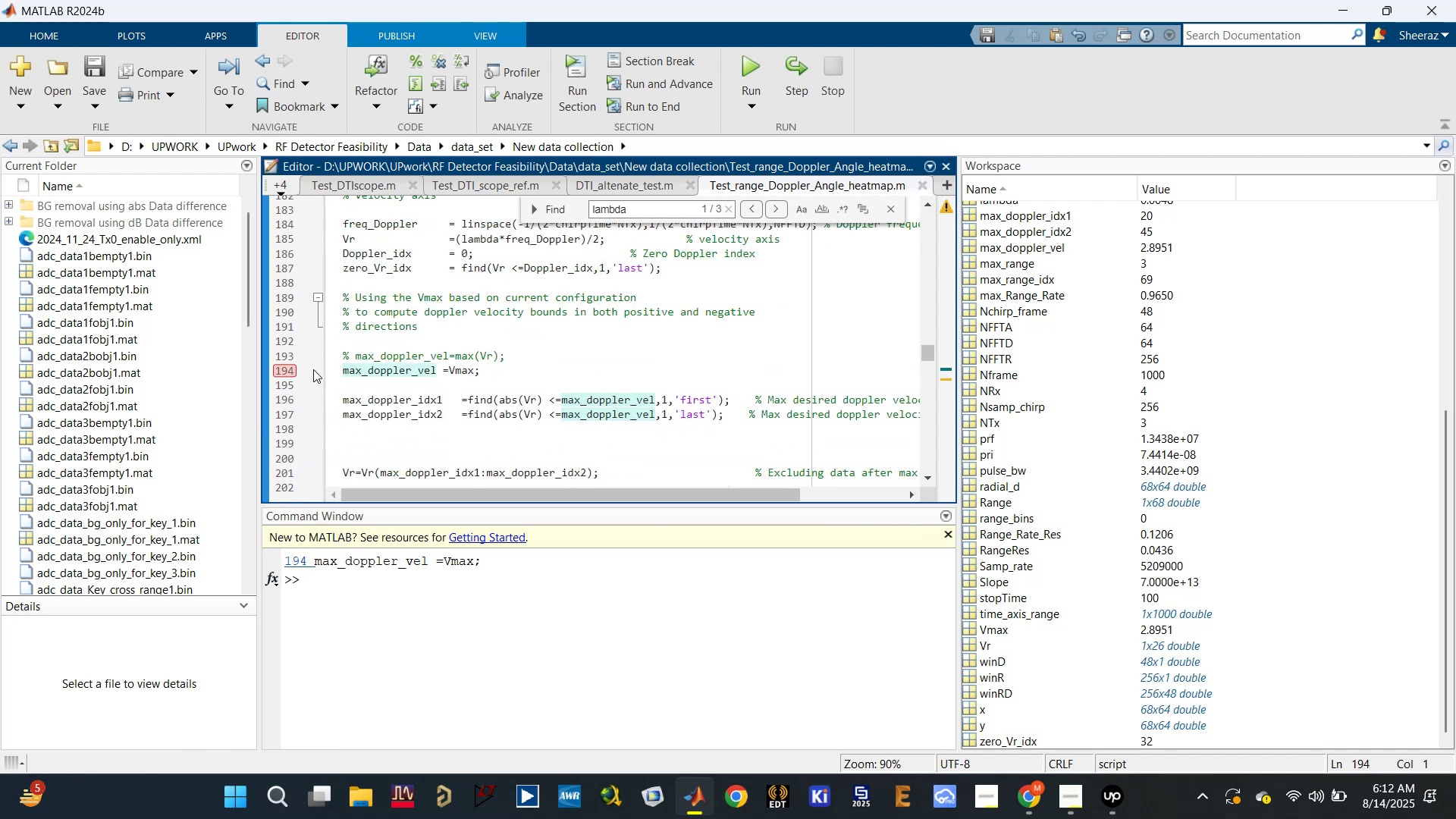 
left_click([293, 369])
 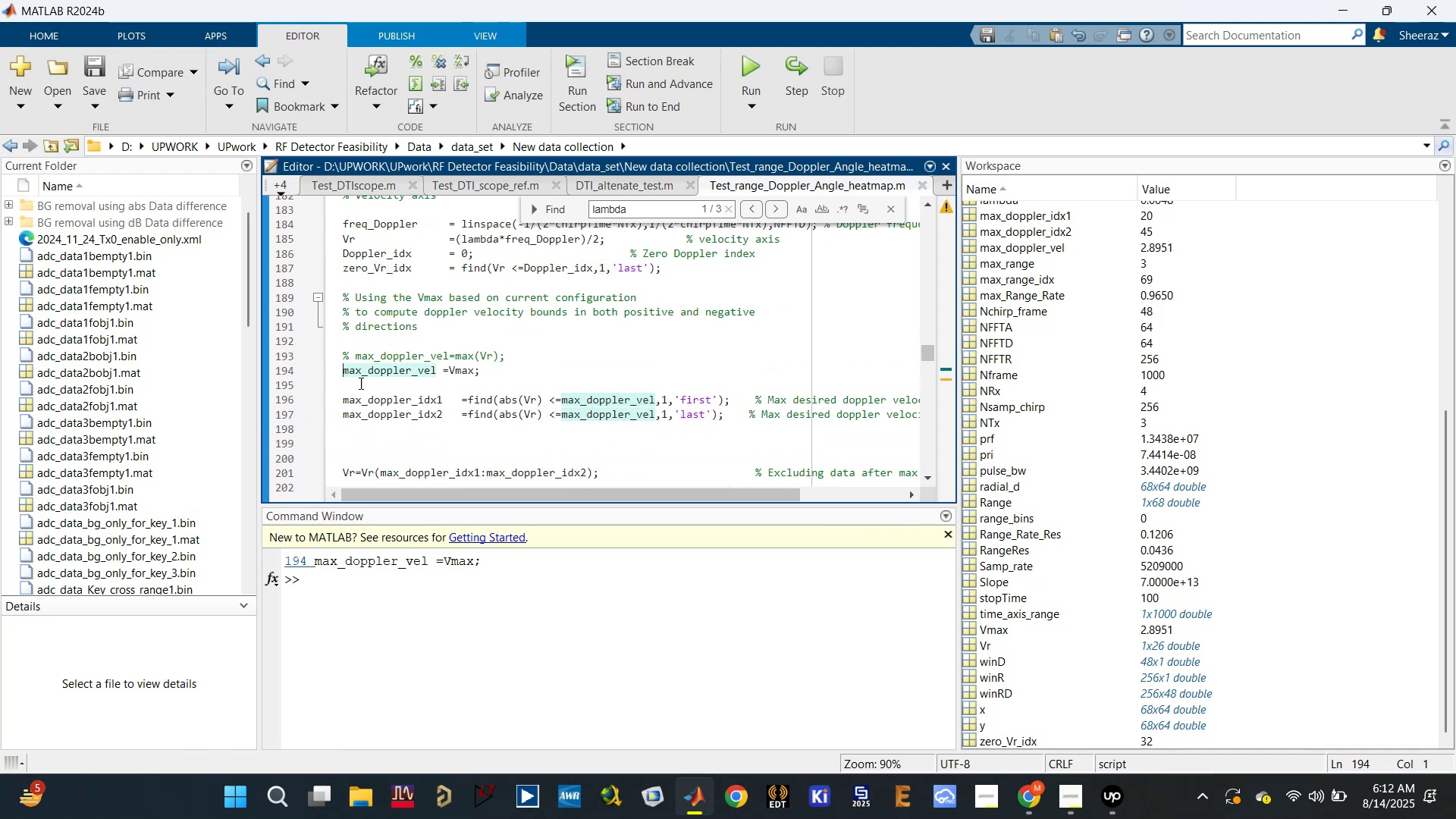 
scroll: coordinate [405, 406], scroll_direction: down, amount: 3.0
 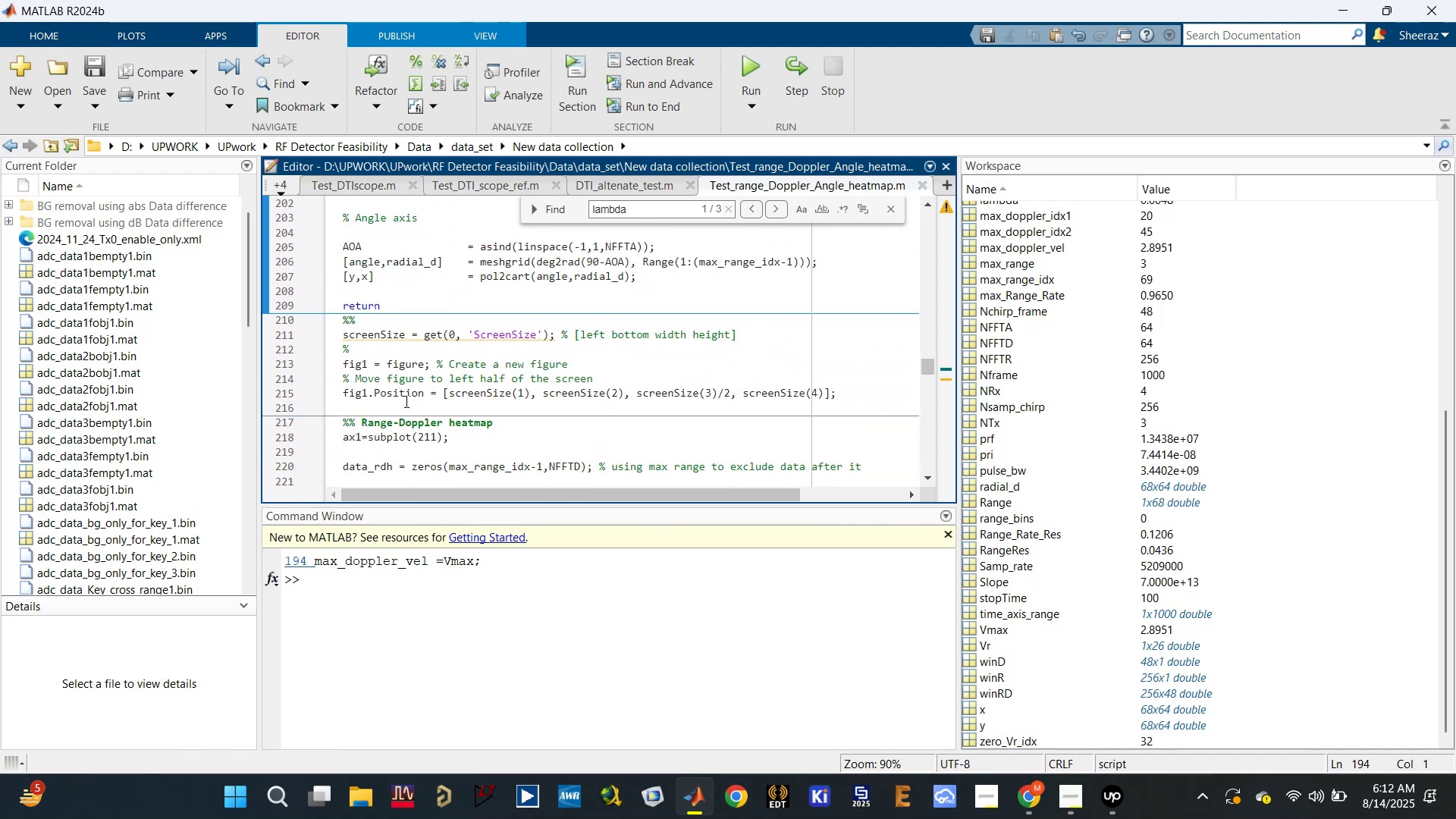 
scroll: coordinate [404, 390], scroll_direction: up, amount: 1.0
 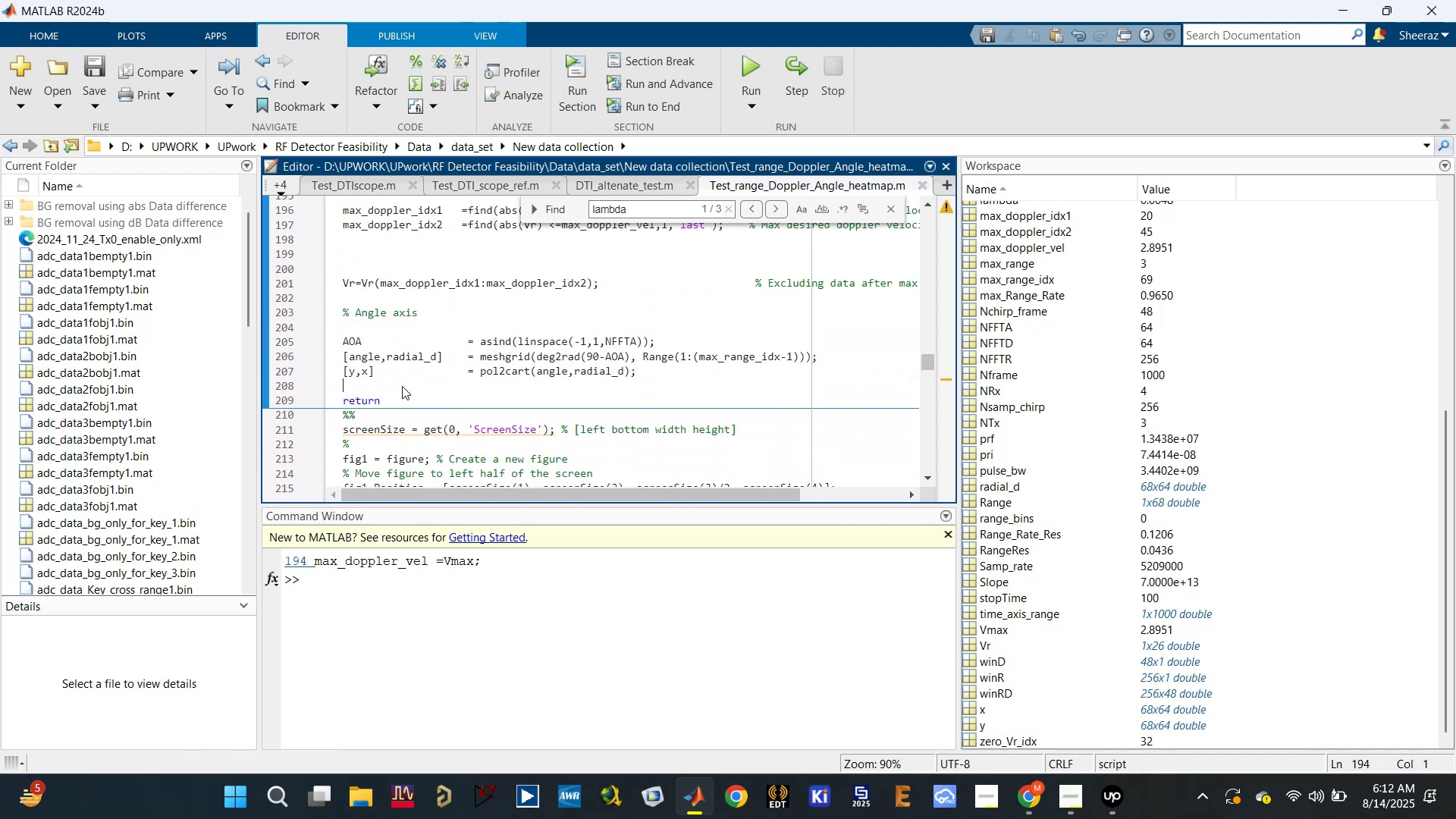 
double_click([396, 388])
 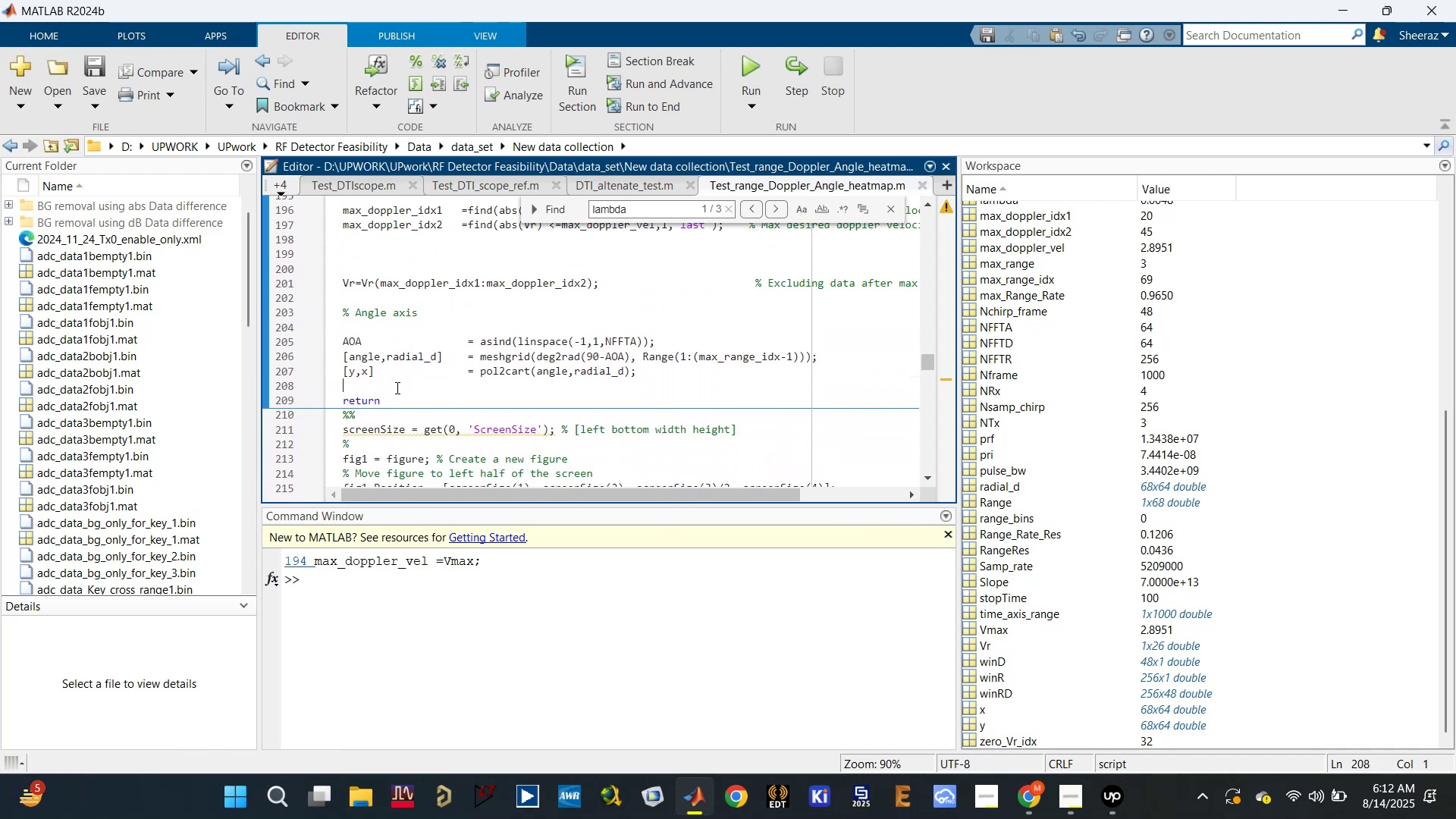 
triple_click([396, 388])
 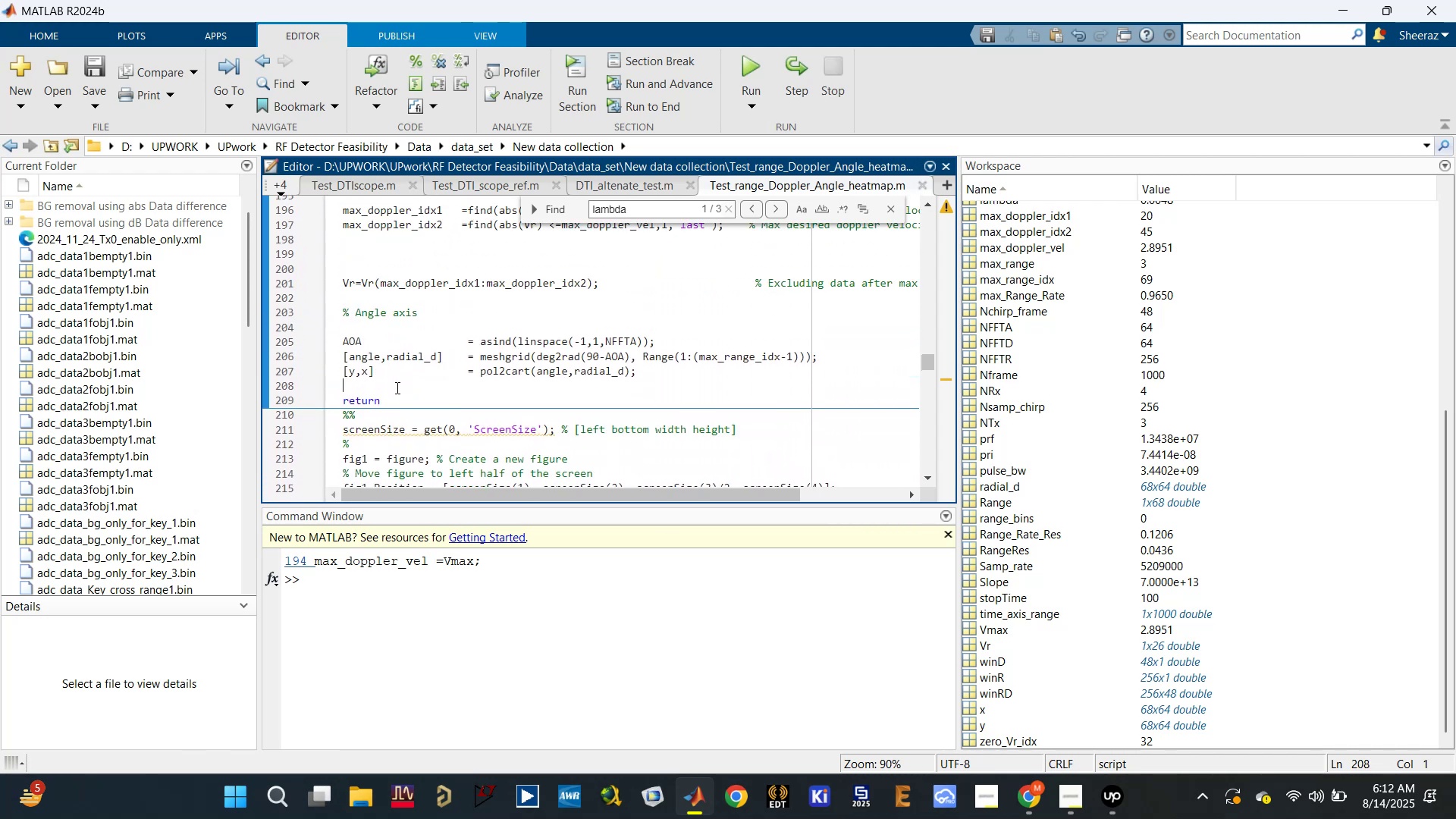 
triple_click([396, 388])
 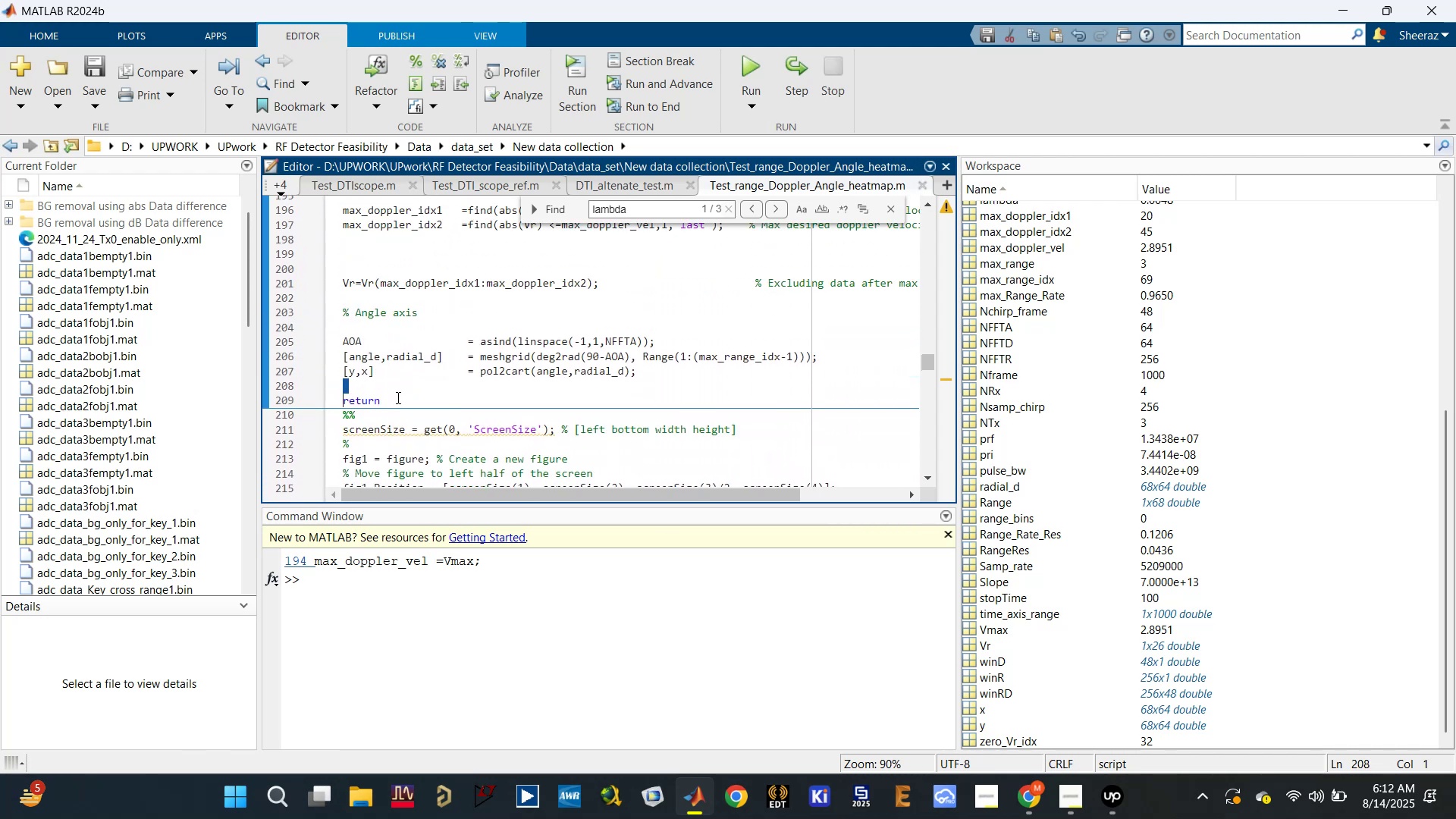 
triple_click([397, 397])
 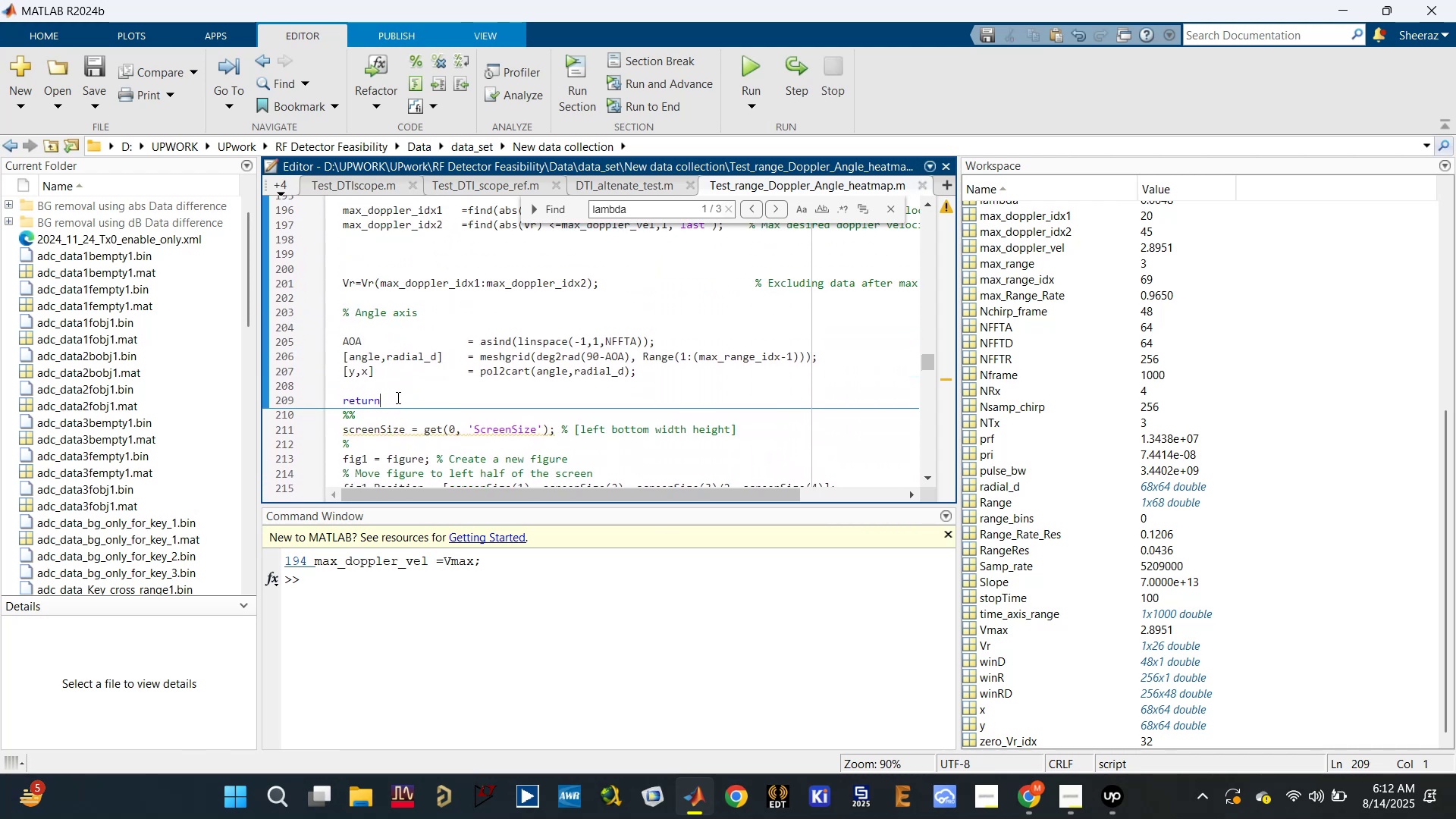 
triple_click([397, 397])
 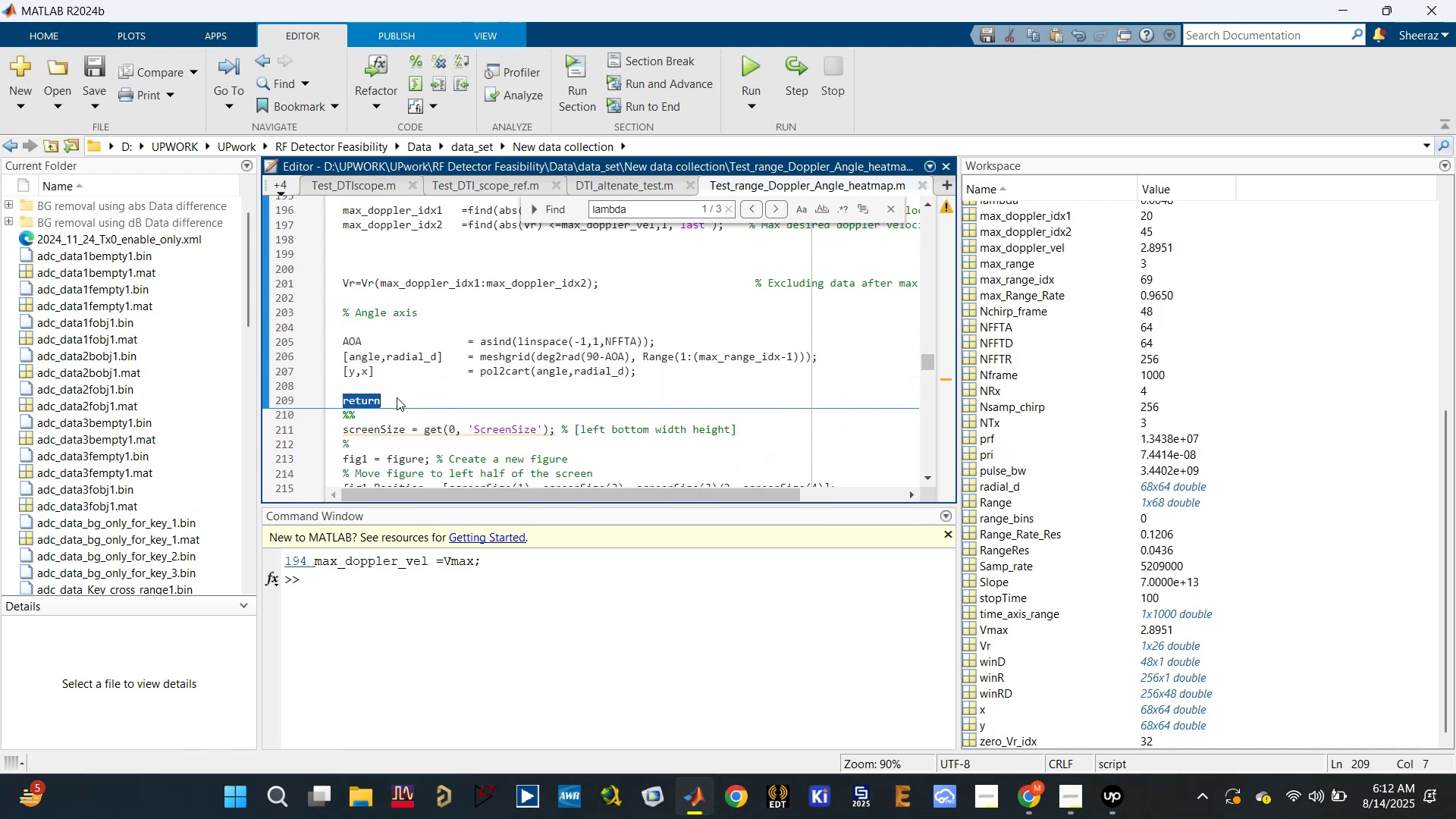 
key(Backspace)
 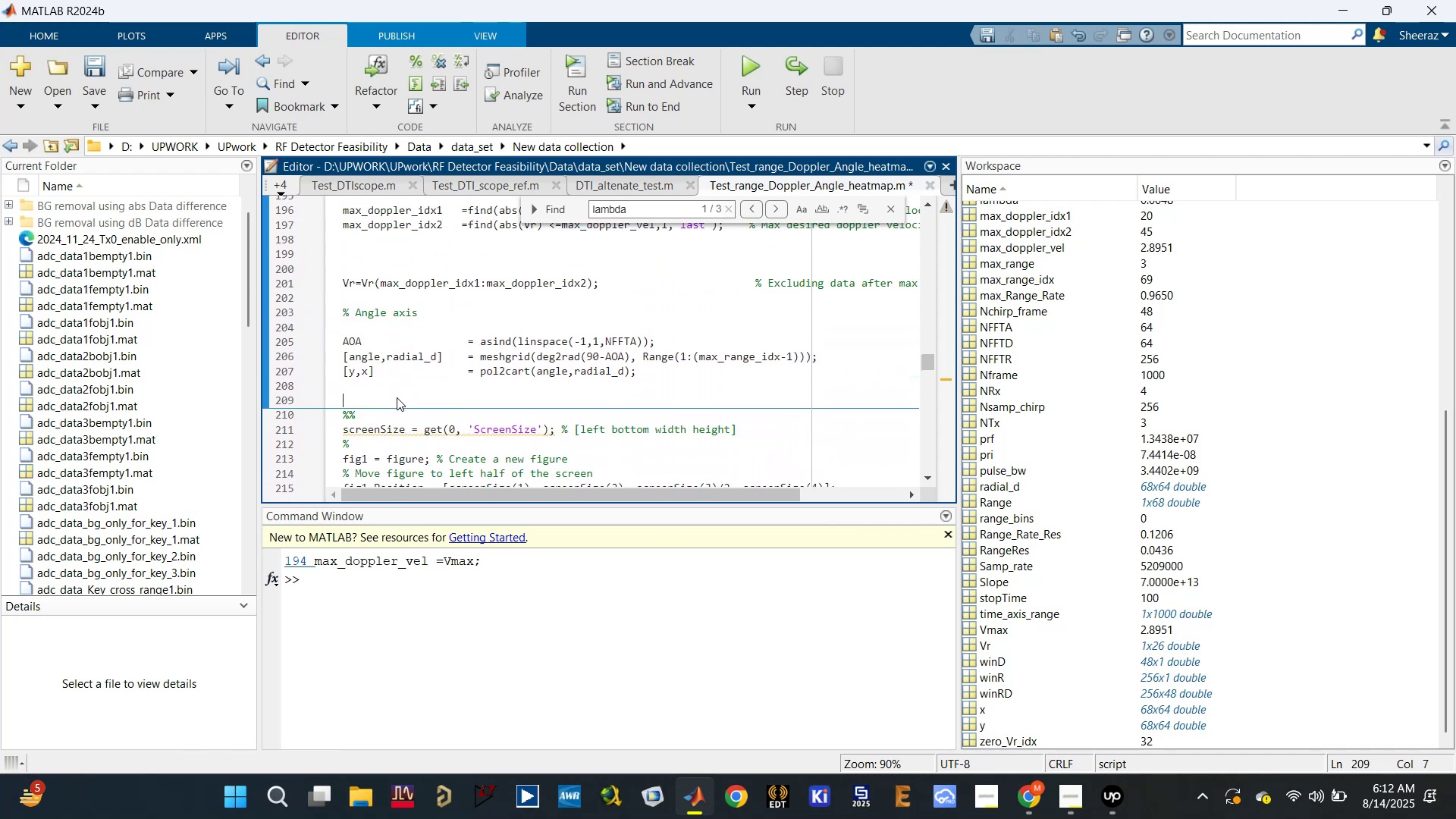 
key(Backspace)
 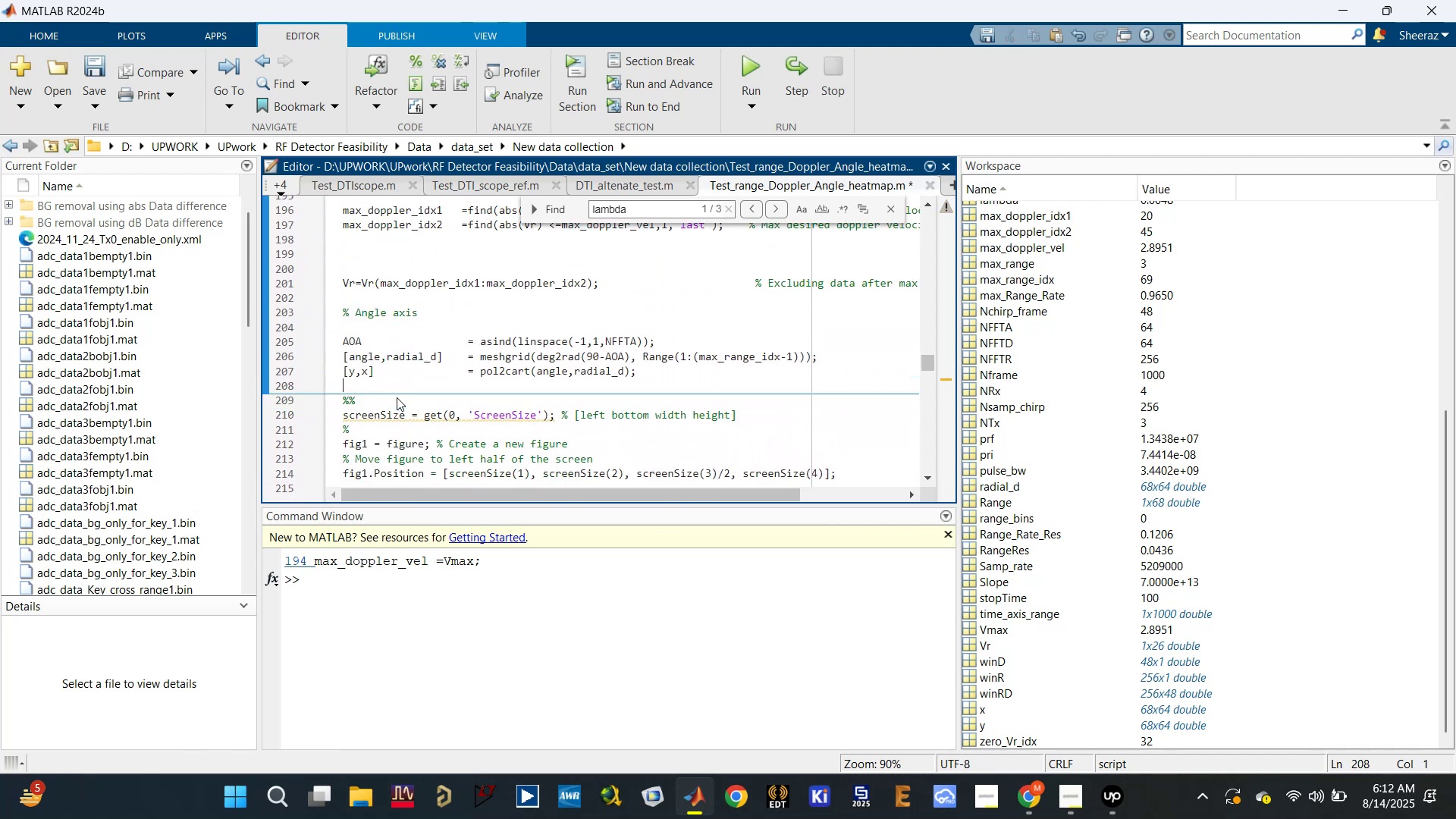 
scroll: coordinate [397, 397], scroll_direction: down, amount: 2.0
 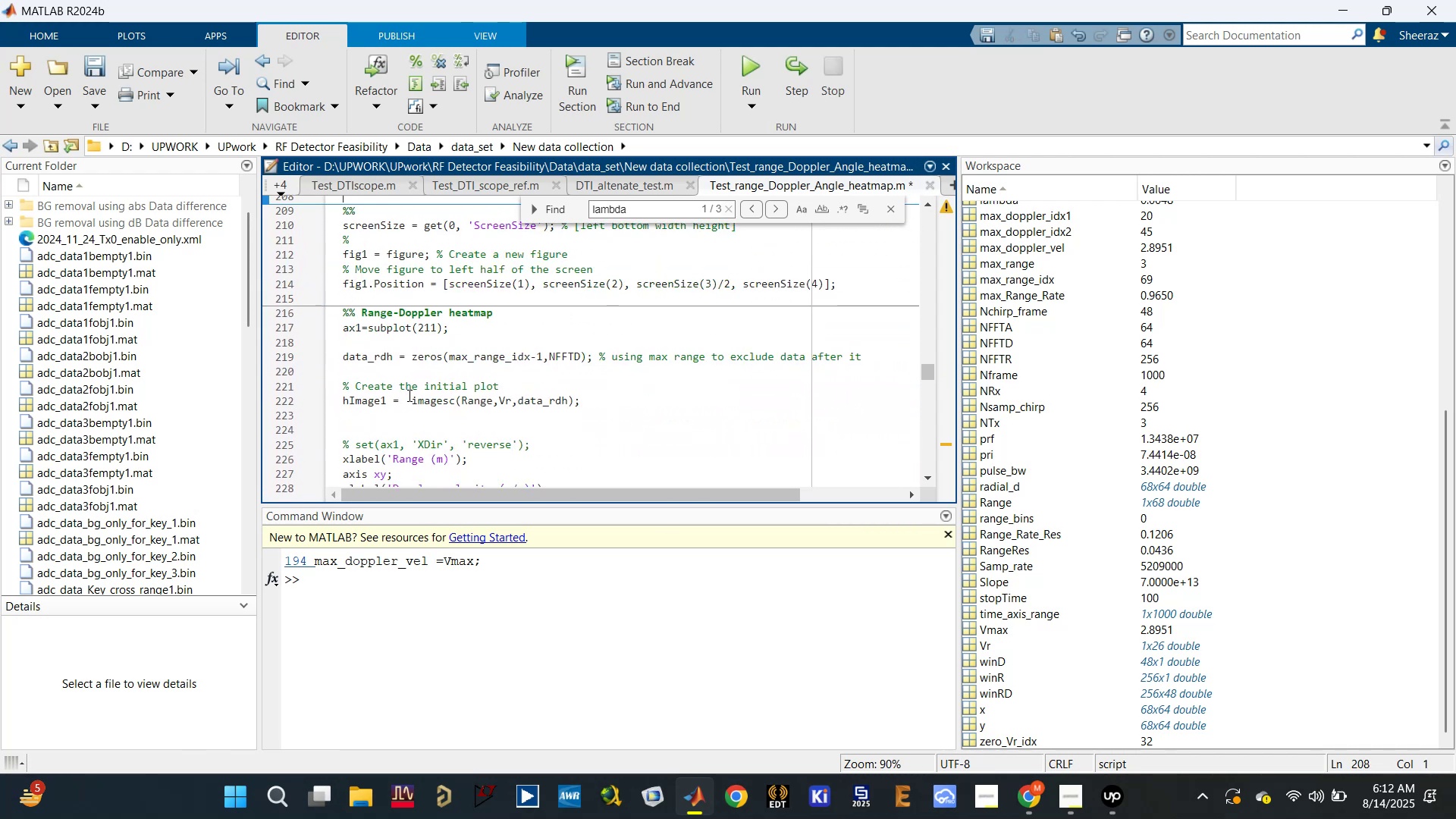 
left_click([408, 395])
 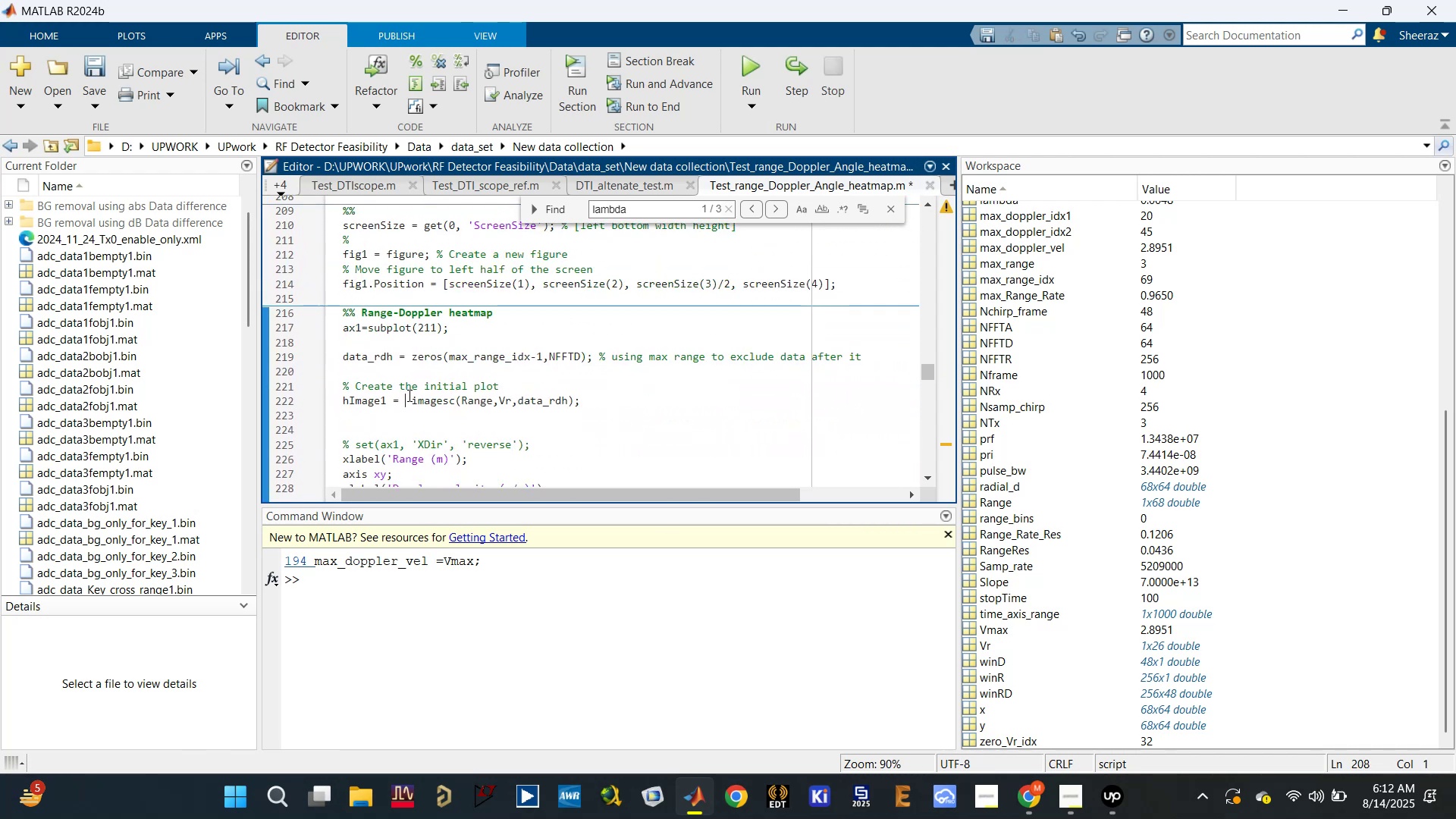 
key(Control+S)
 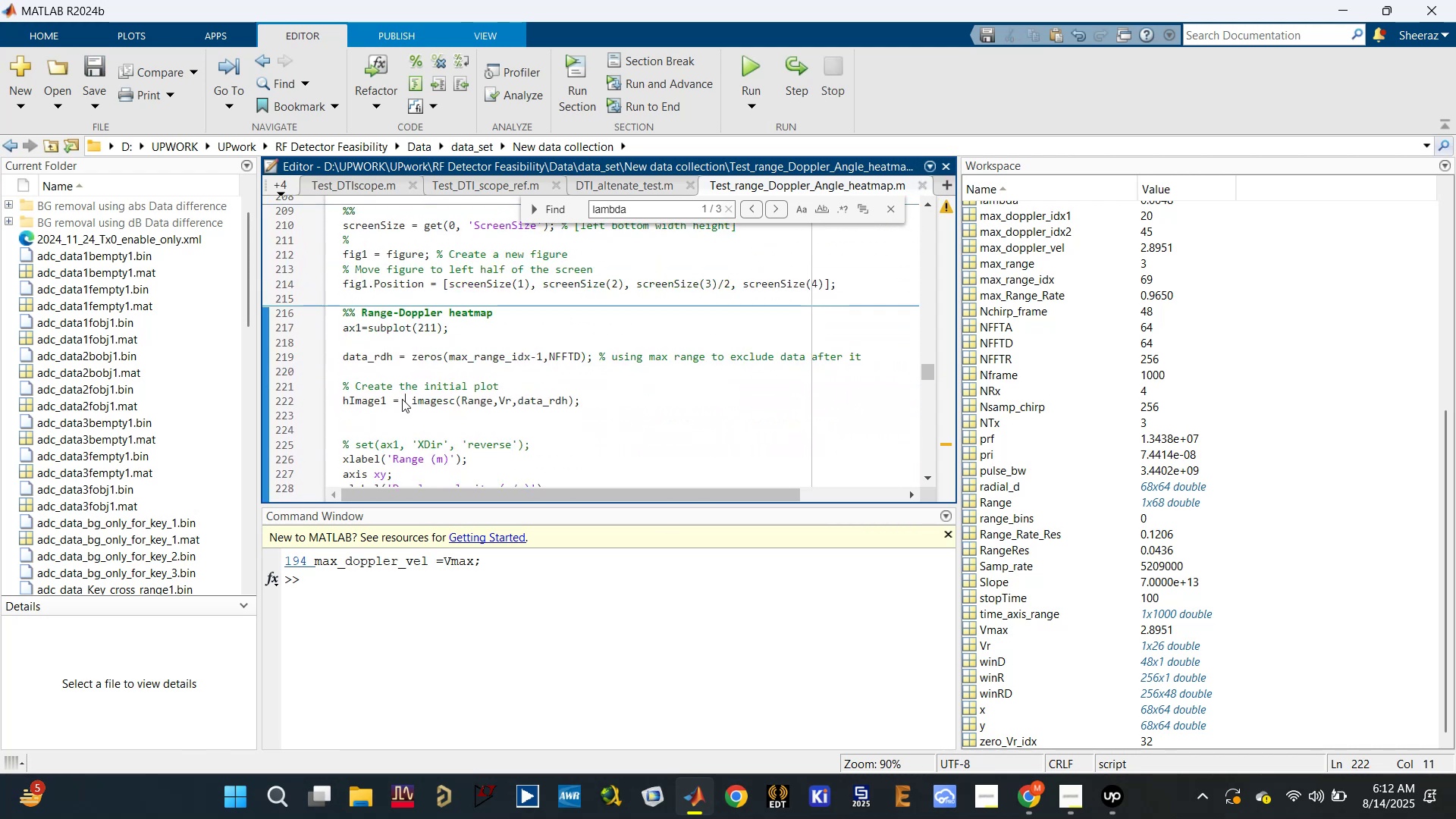 
scroll: coordinate [400, 402], scroll_direction: down, amount: 2.0
 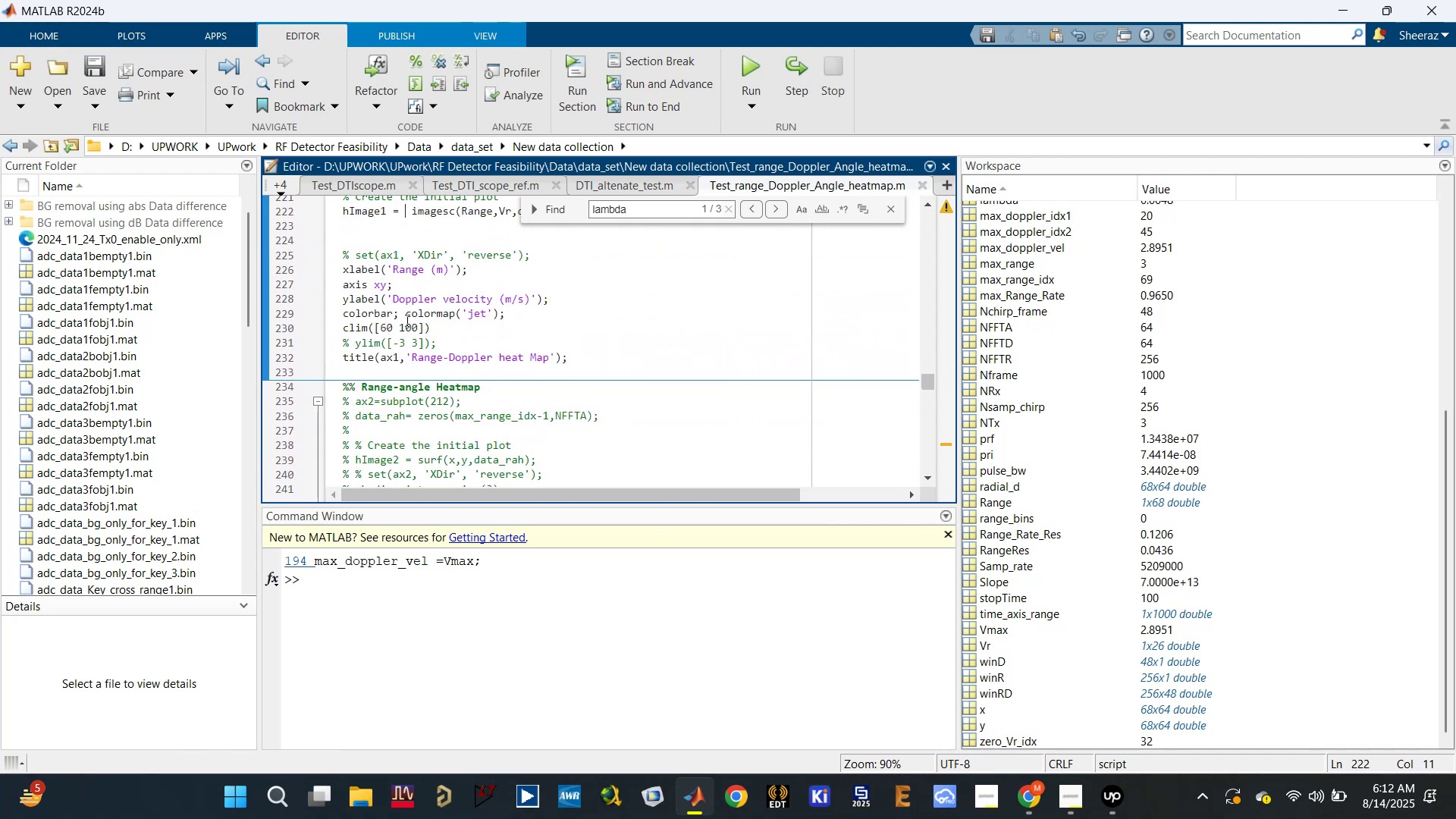 
scroll: coordinate [422, 320], scroll_direction: up, amount: 1.0
 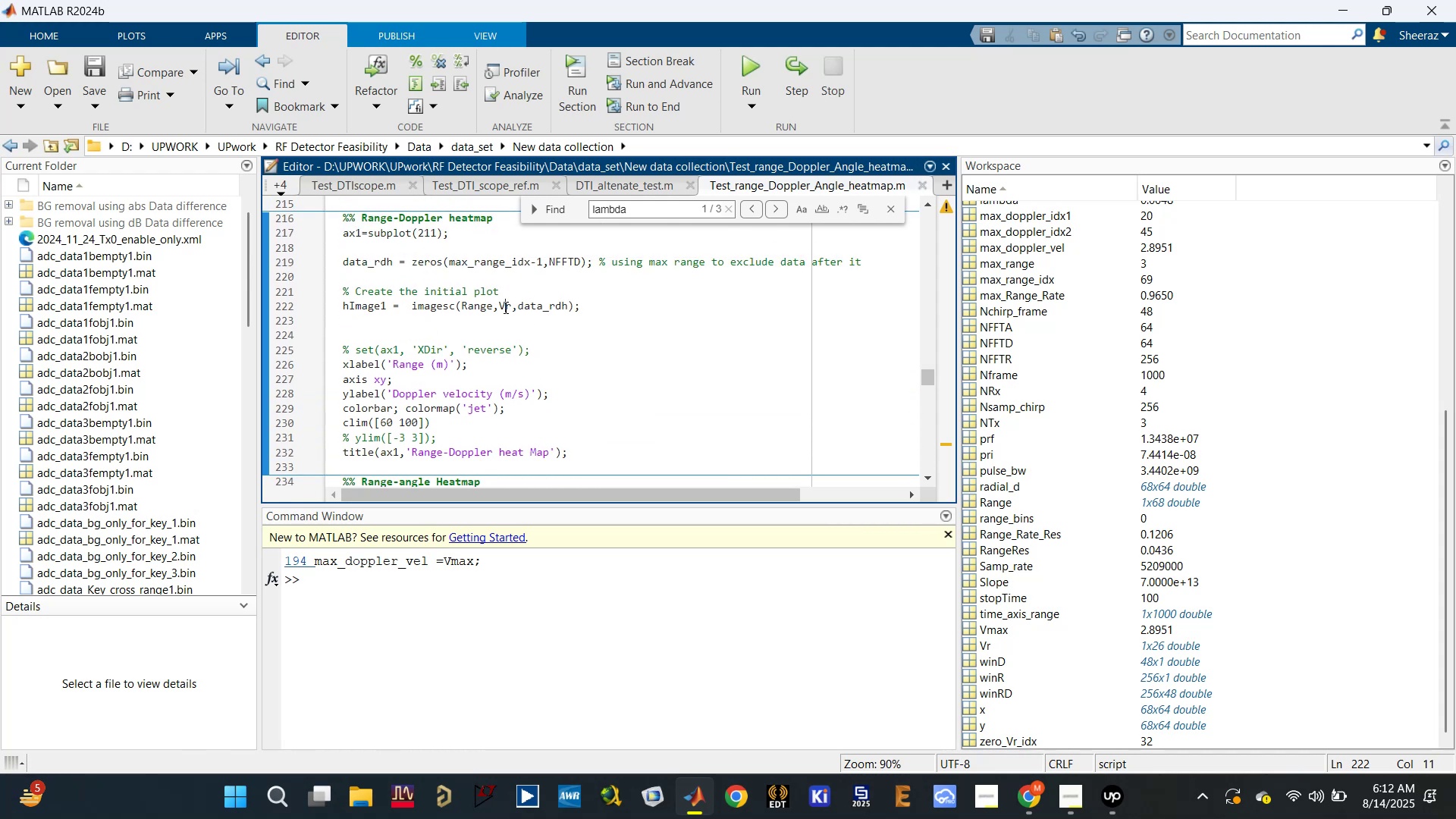 
double_click([532, 300])
 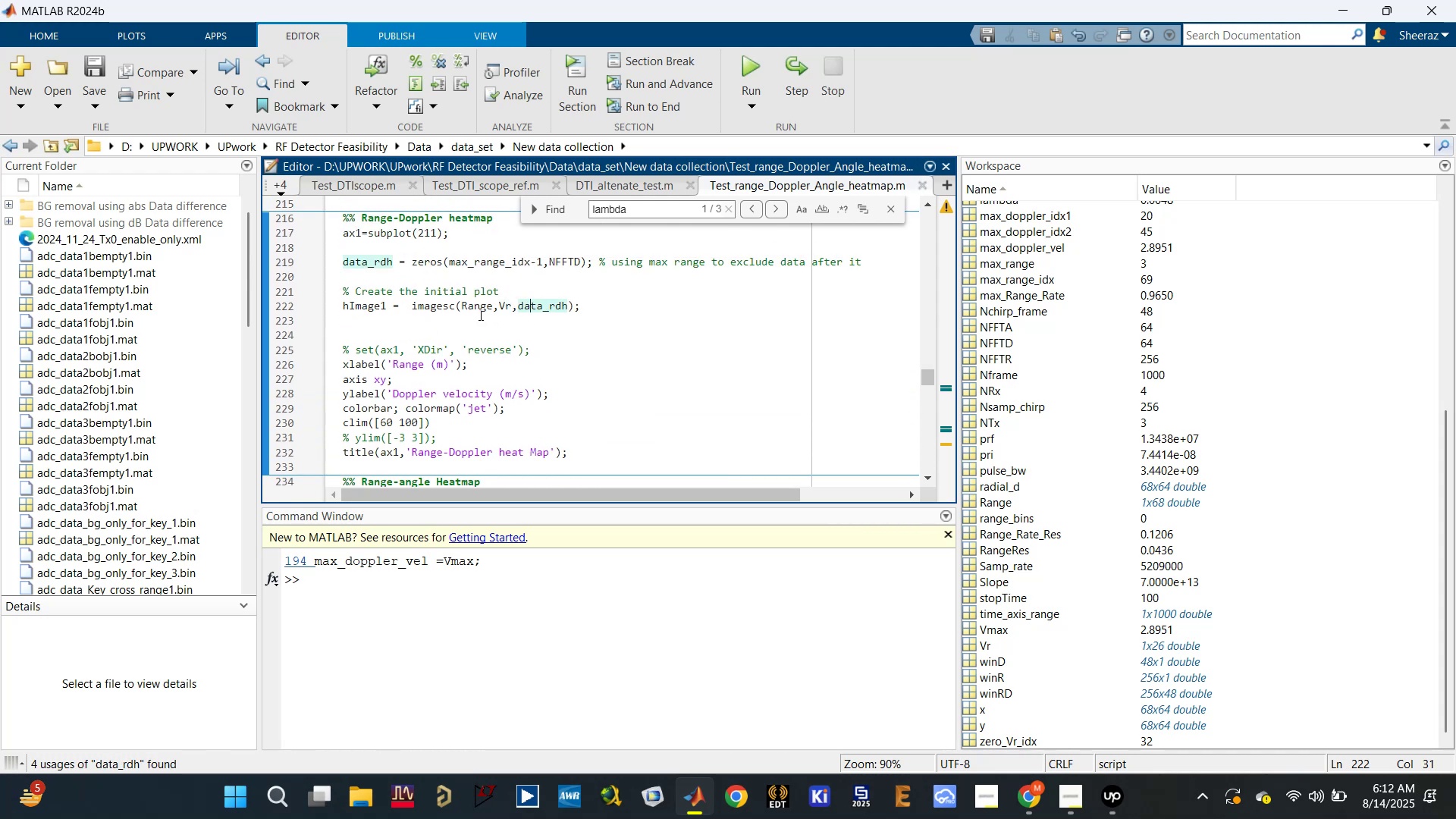 
left_click([479, 309])
 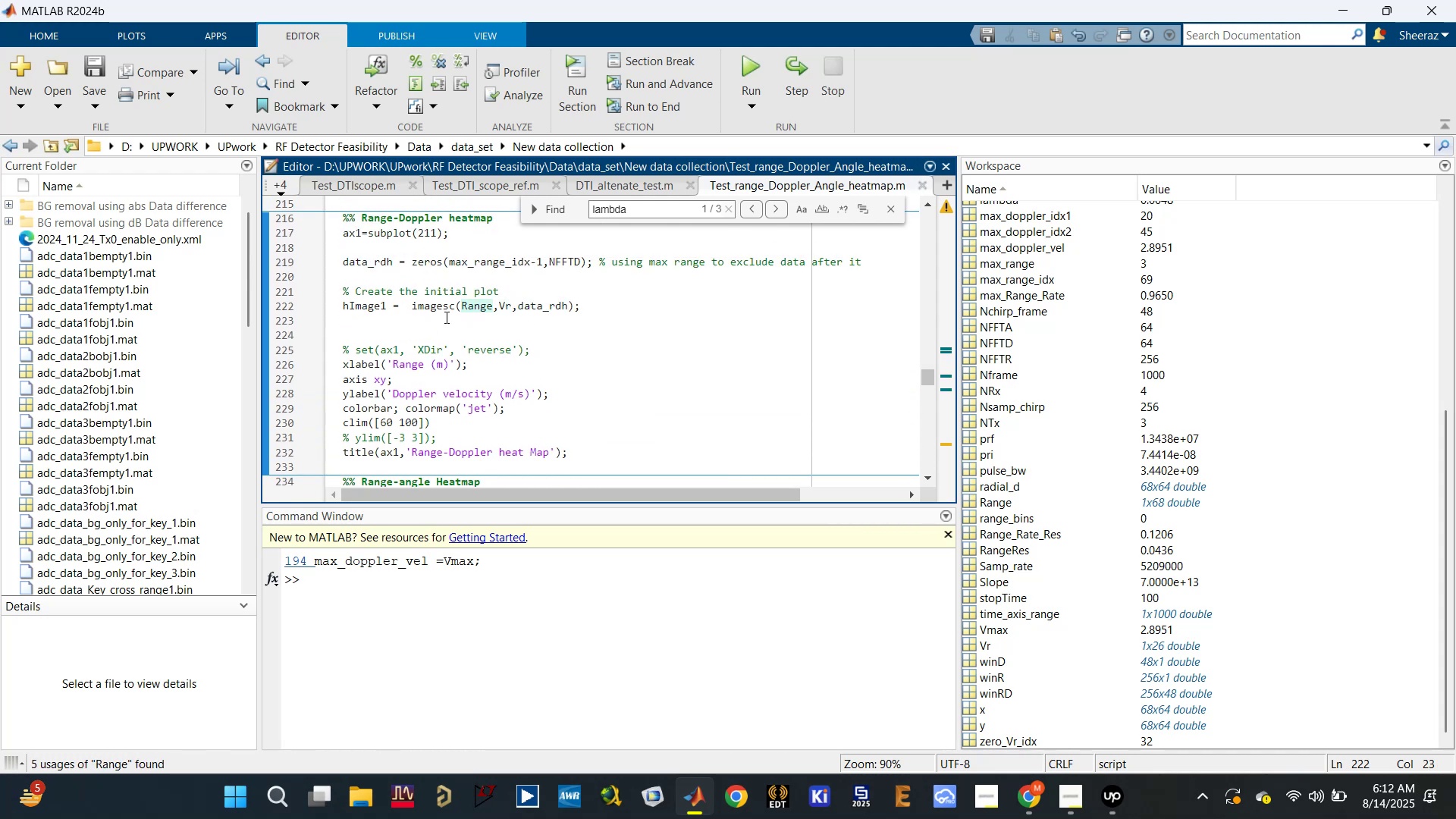 
left_click([367, 307])
 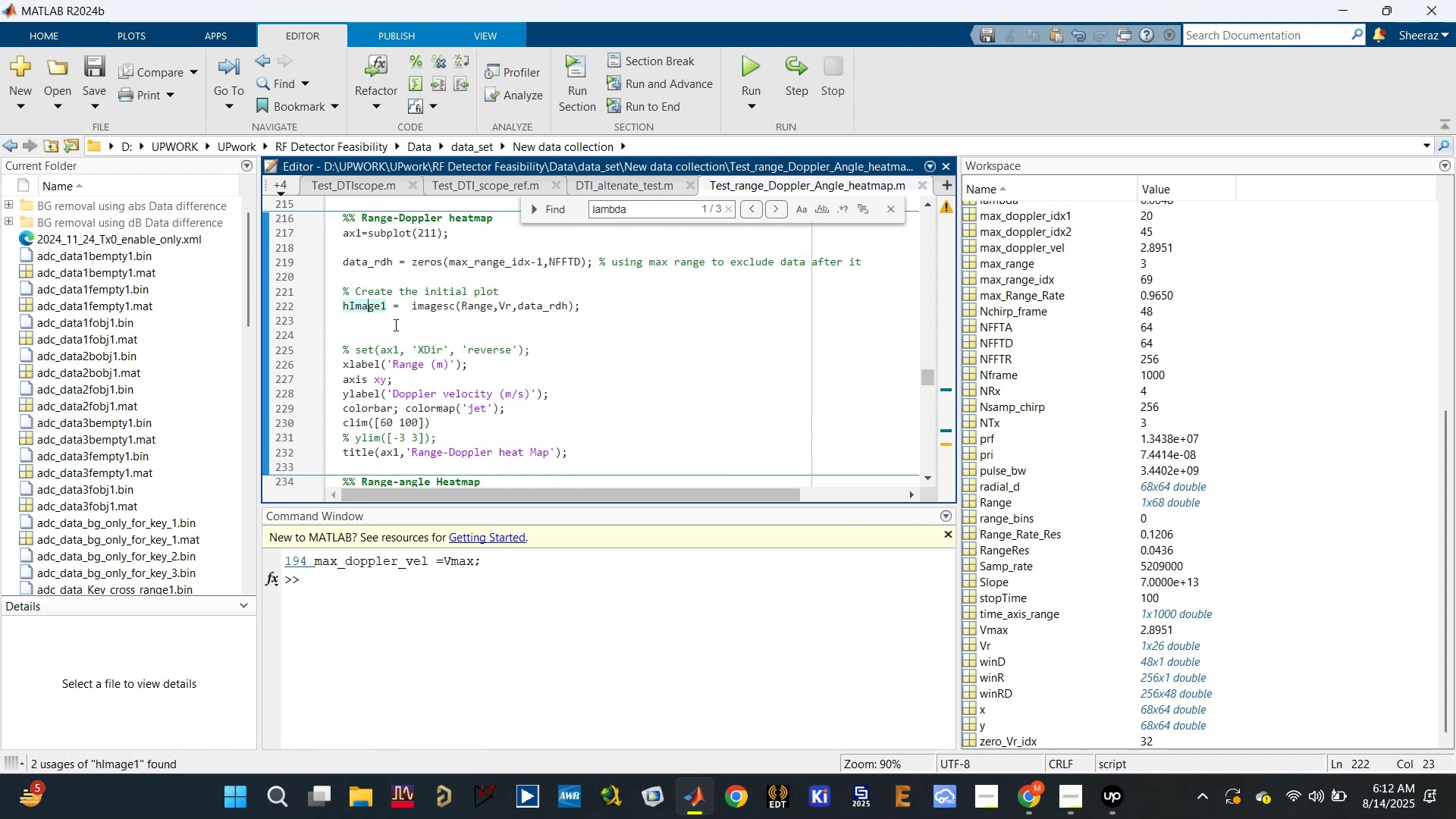 
scroll: coordinate [432, 340], scroll_direction: down, amount: 5.0
 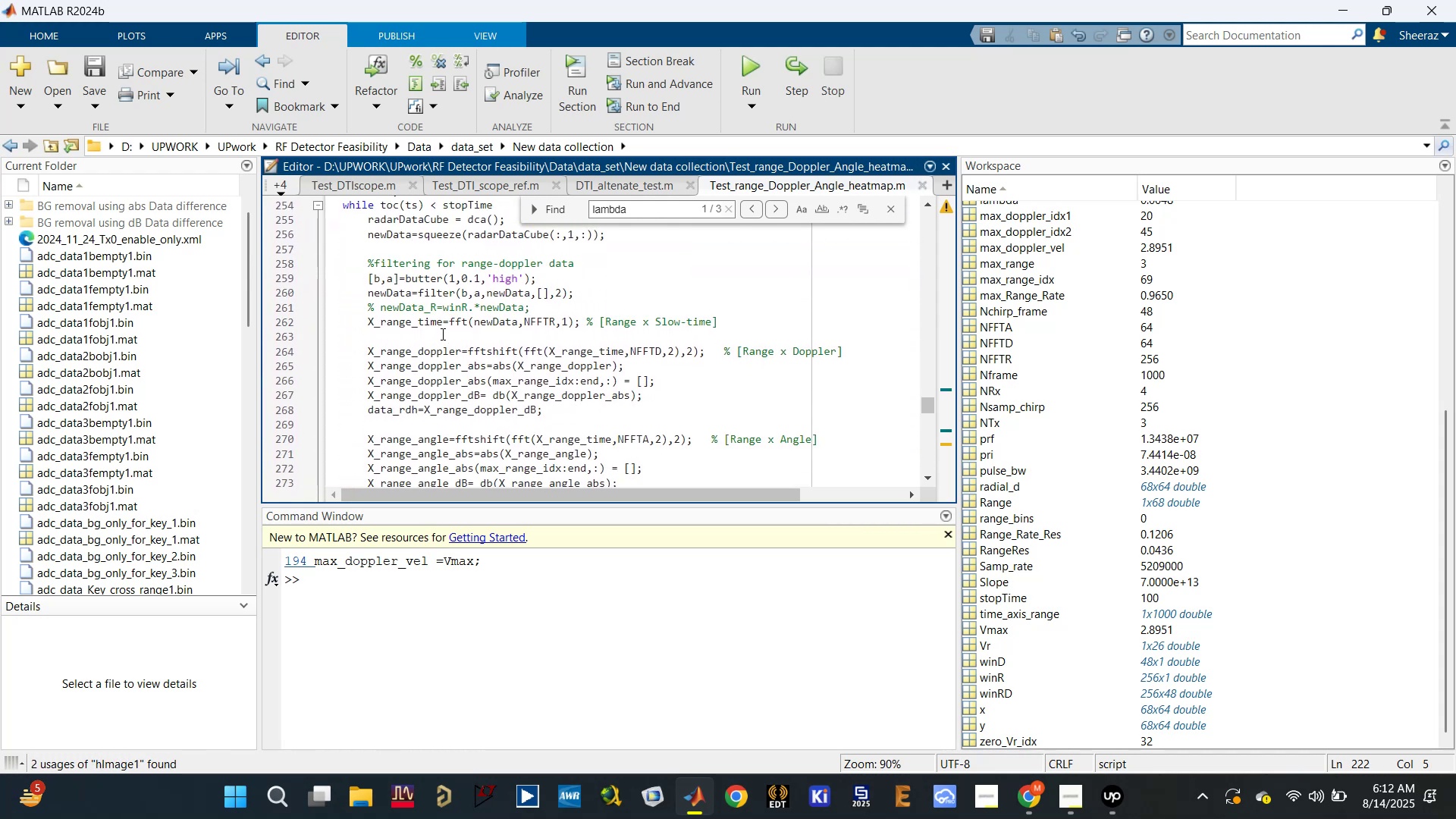 
scroll: coordinate [441, 333], scroll_direction: up, amount: 1.0
 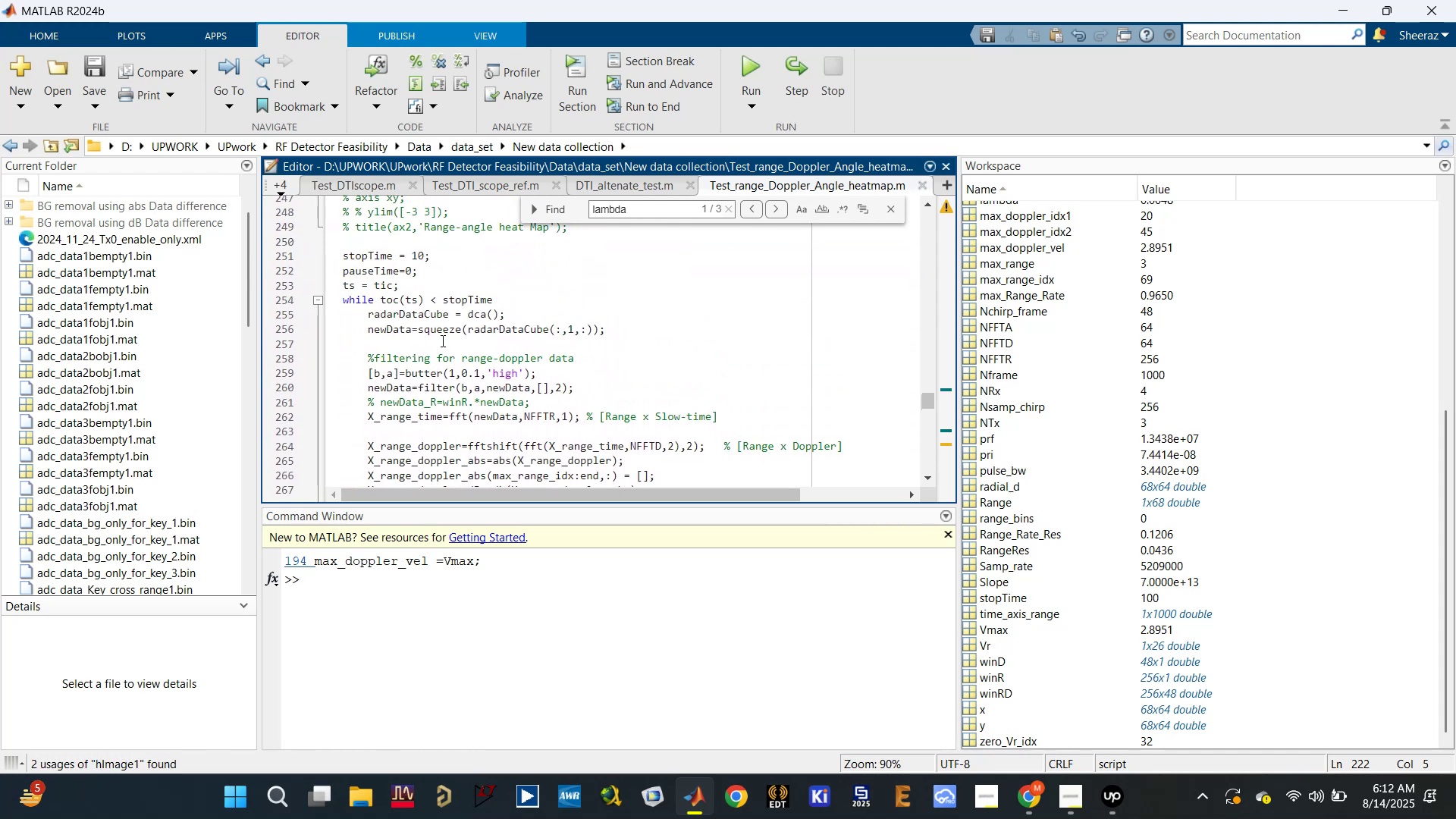 
scroll: coordinate [441, 347], scroll_direction: down, amount: 1.0
 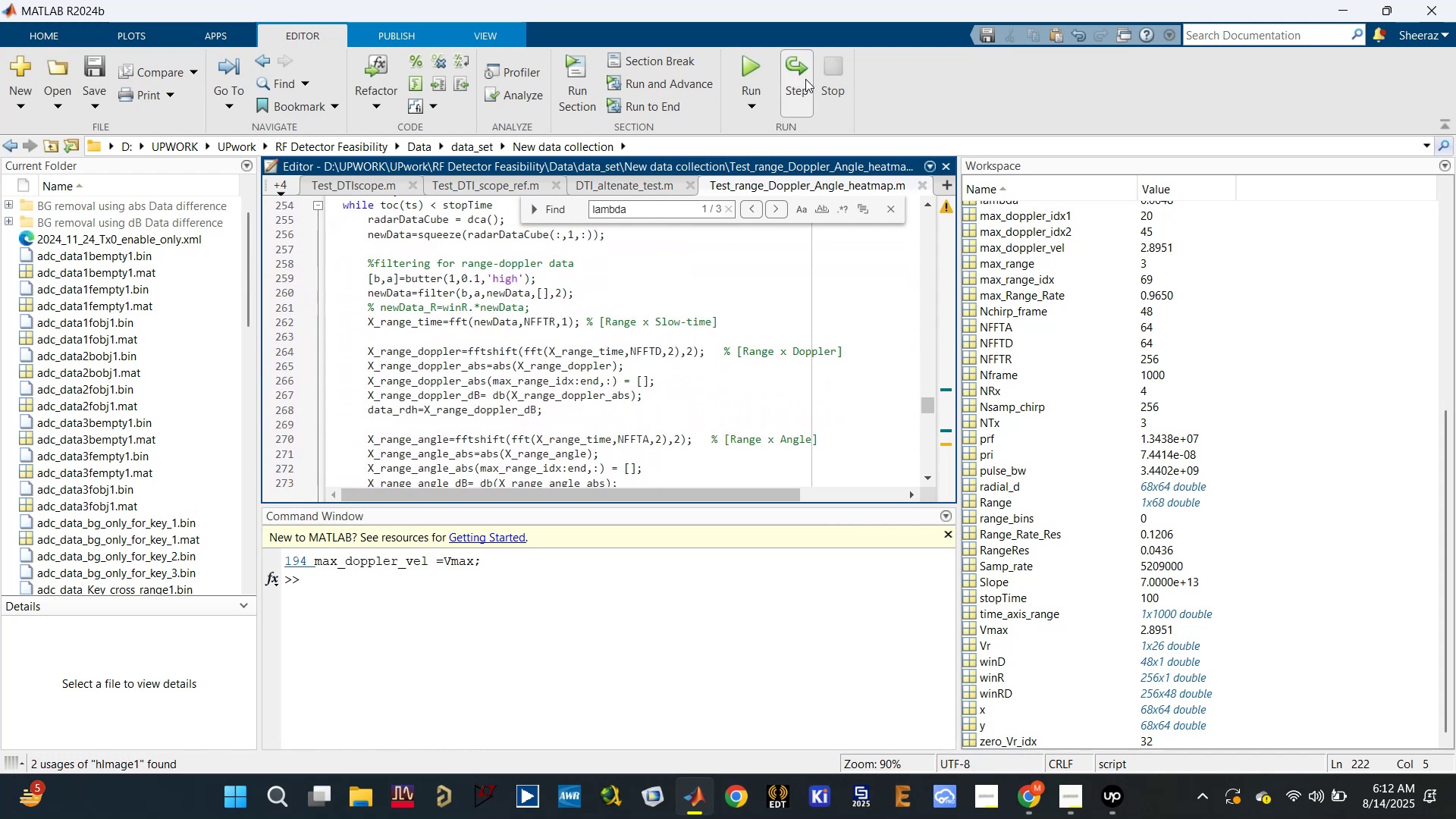 
left_click([764, 62])
 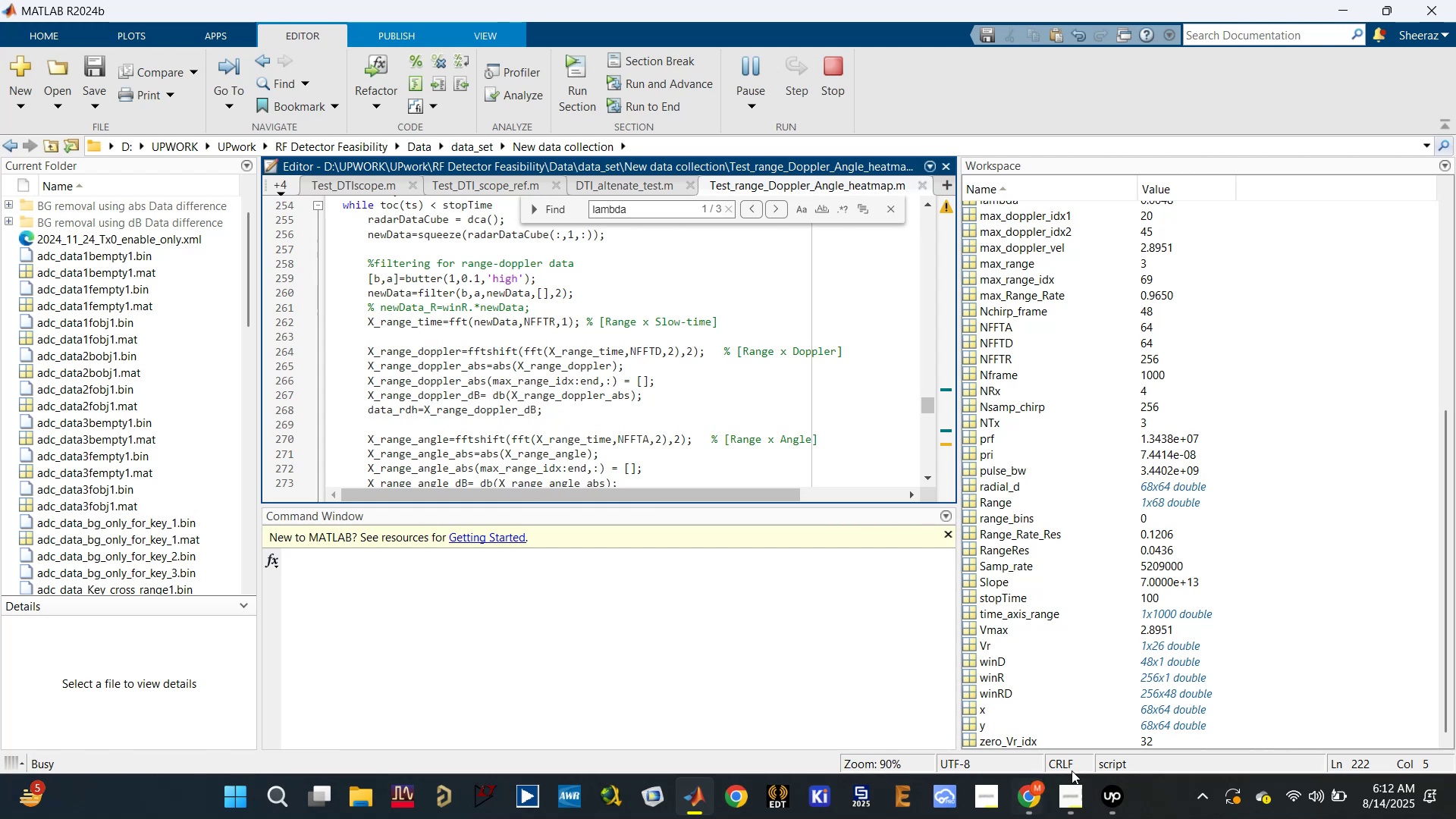 
left_click([1119, 803])
 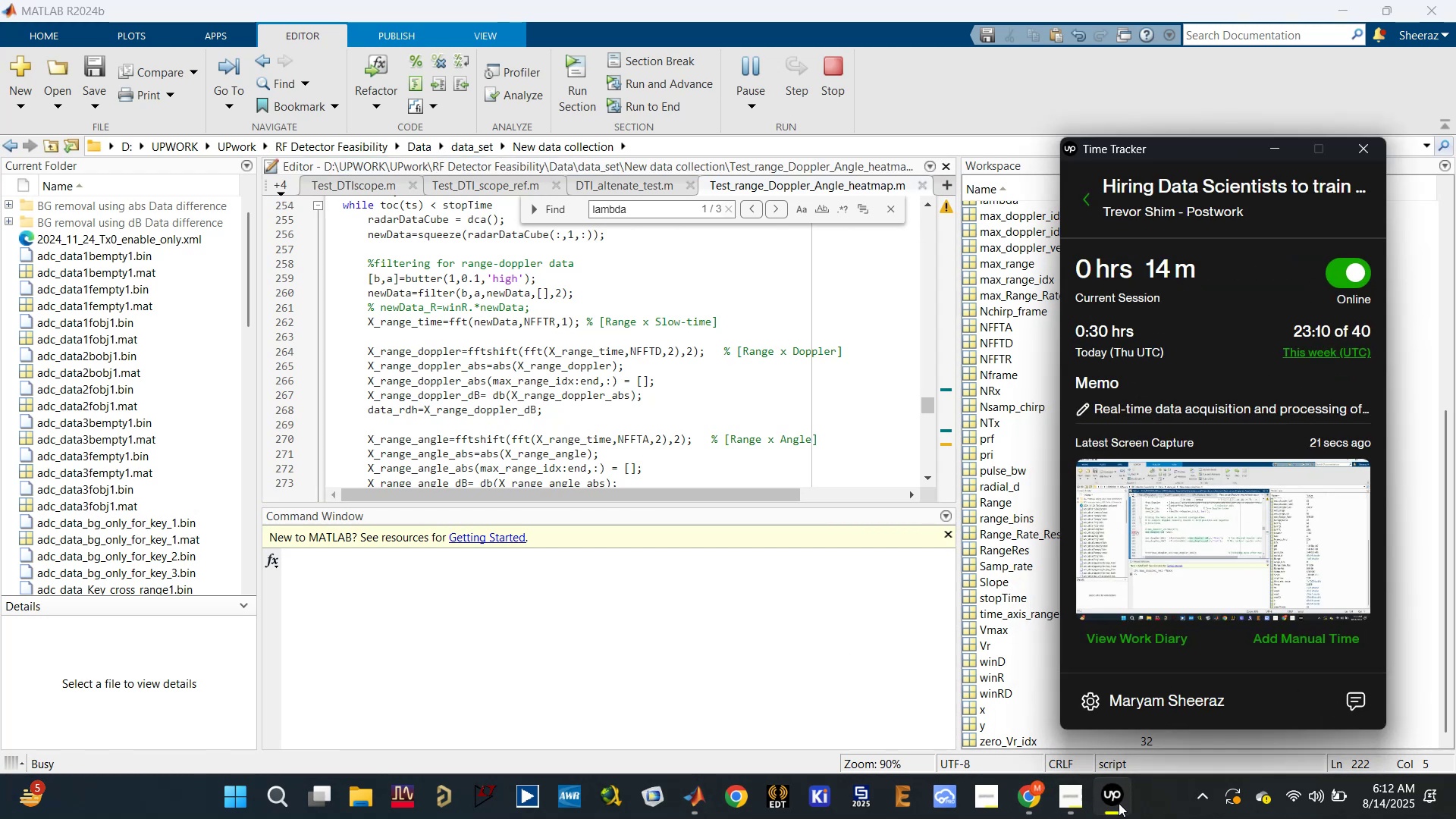 
left_click([1119, 803])
 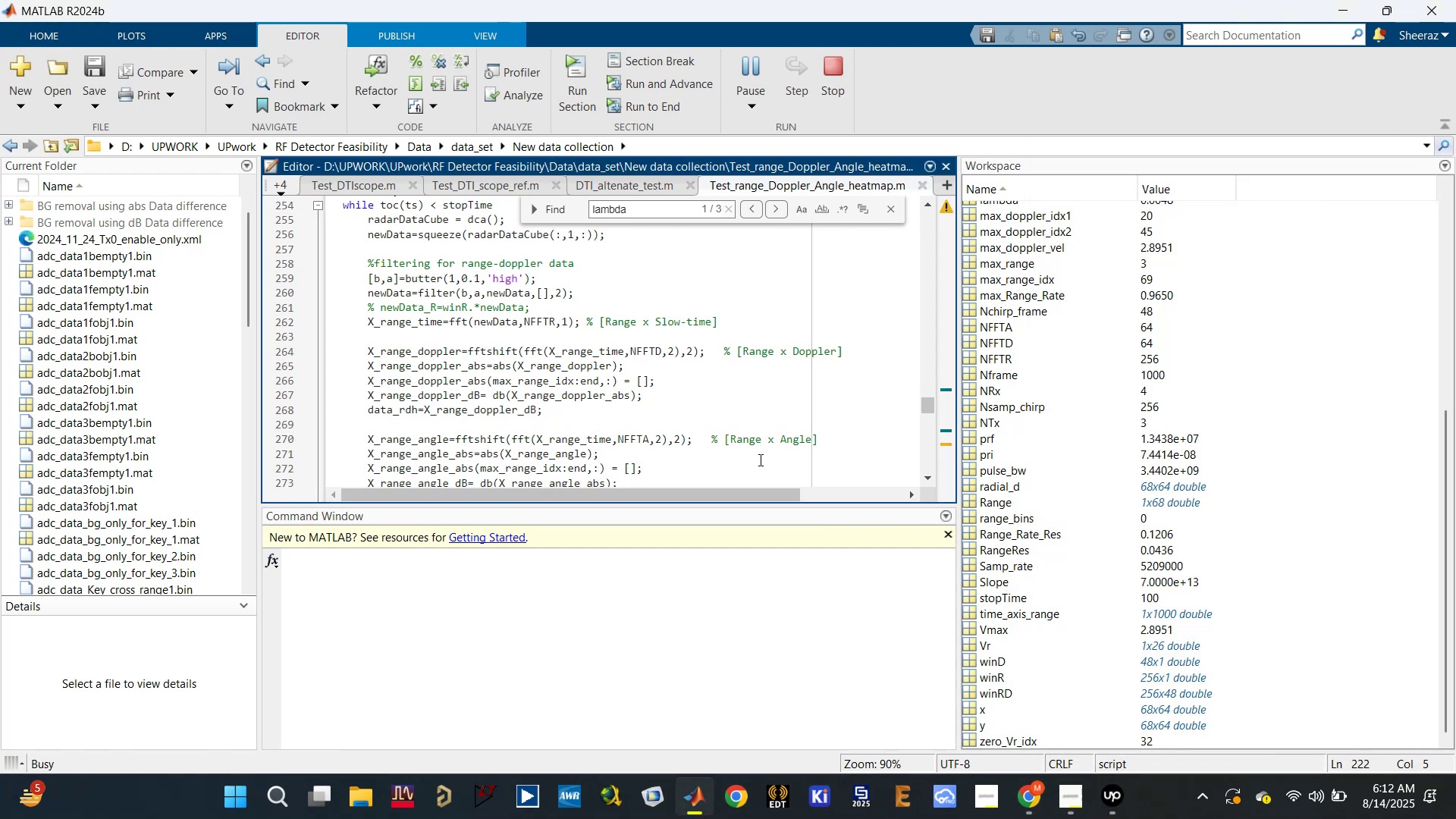 
left_click([745, 443])
 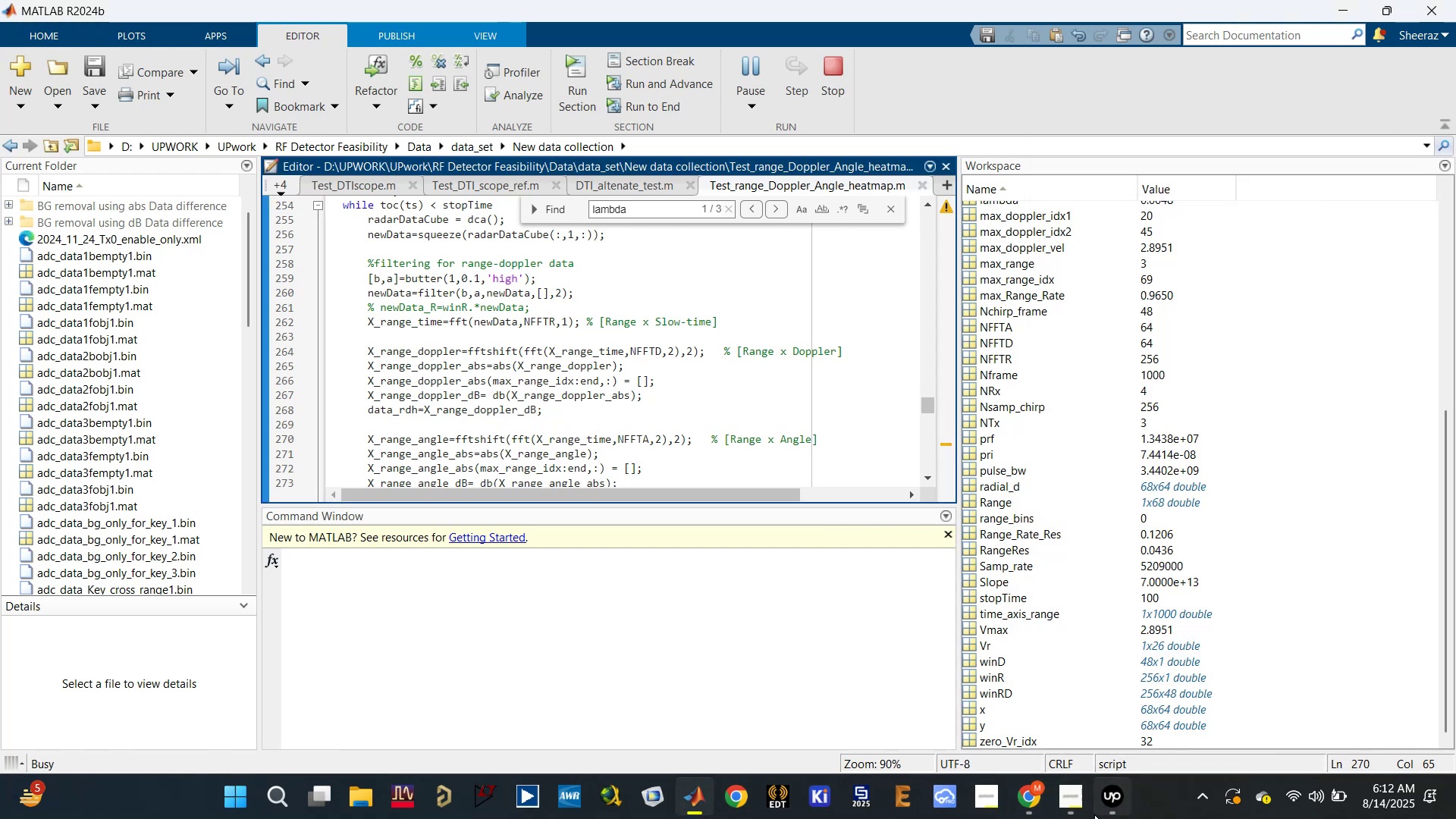 
left_click([930, 686])
 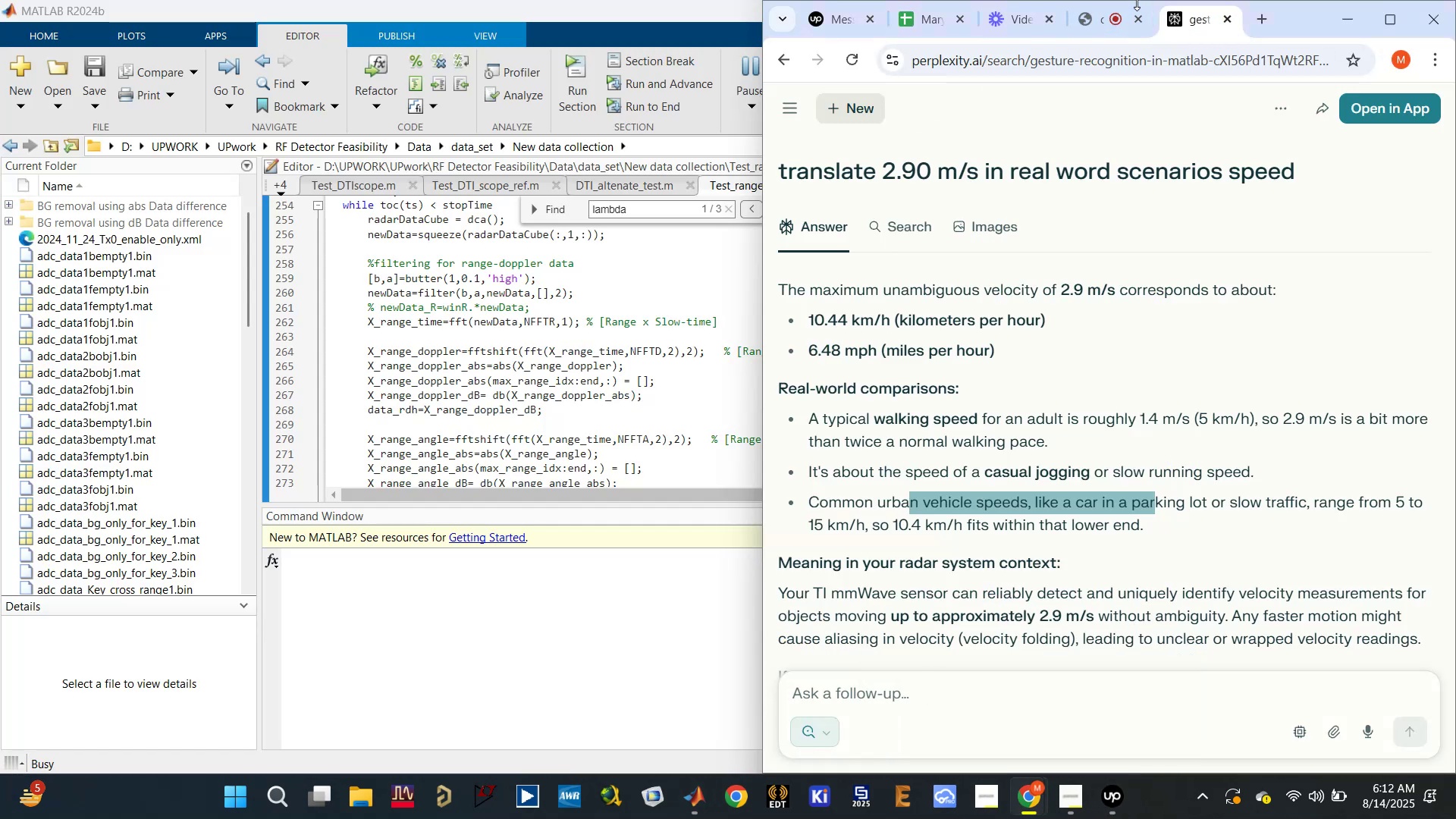 
left_click([1119, 11])
 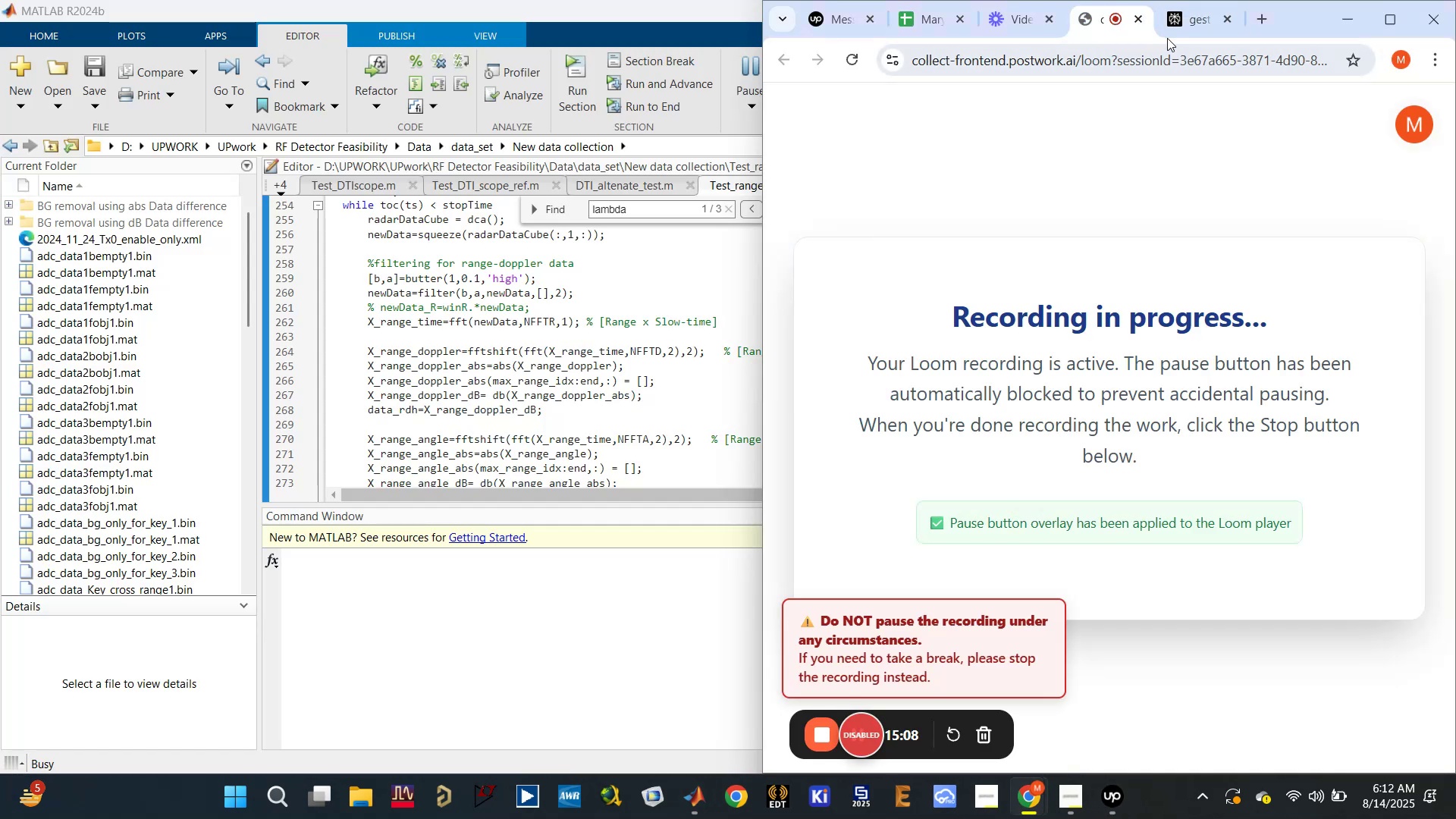 
left_click([1178, 21])
 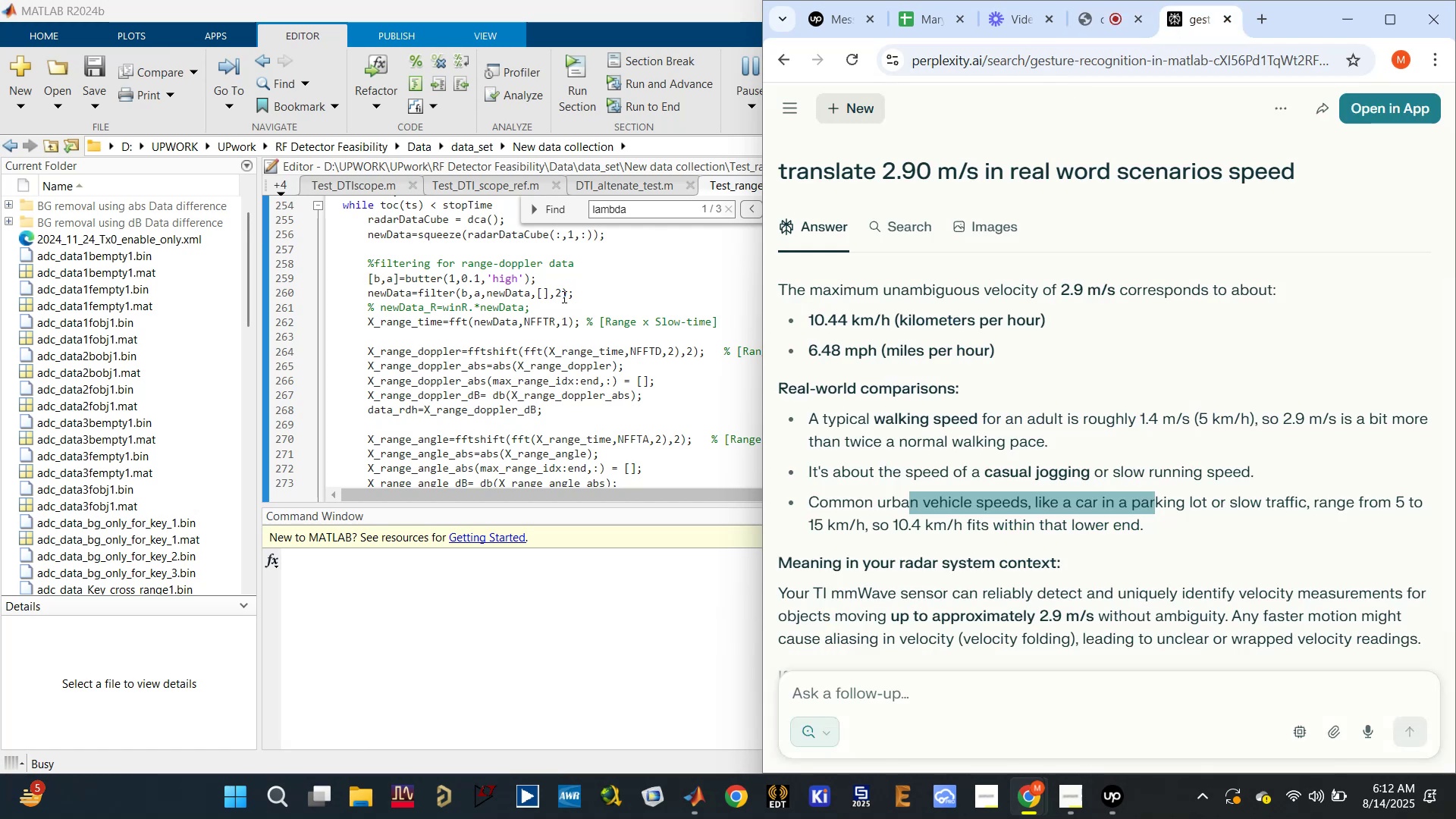 
left_click([562, 307])
 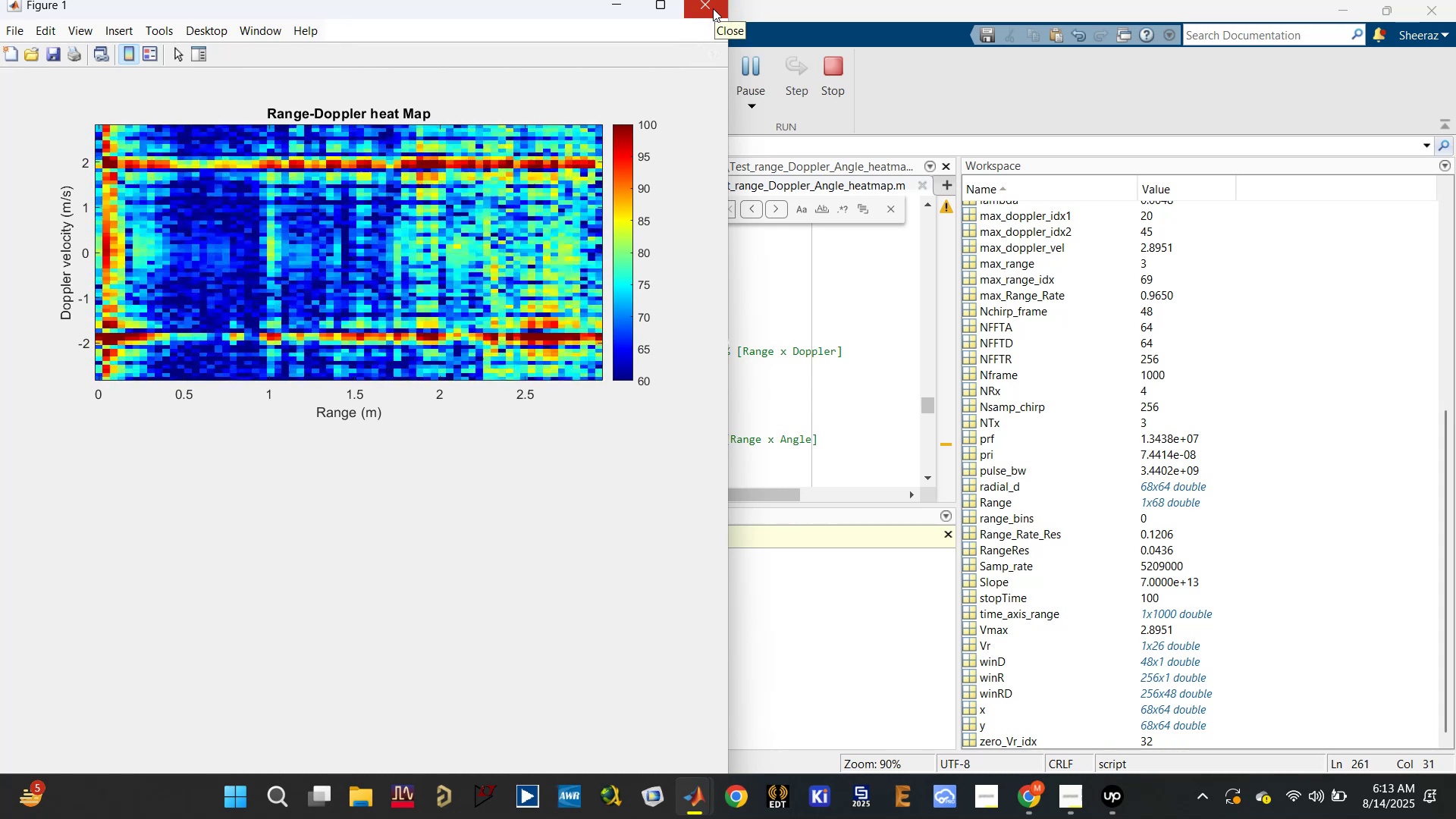 
wait(20.41)
 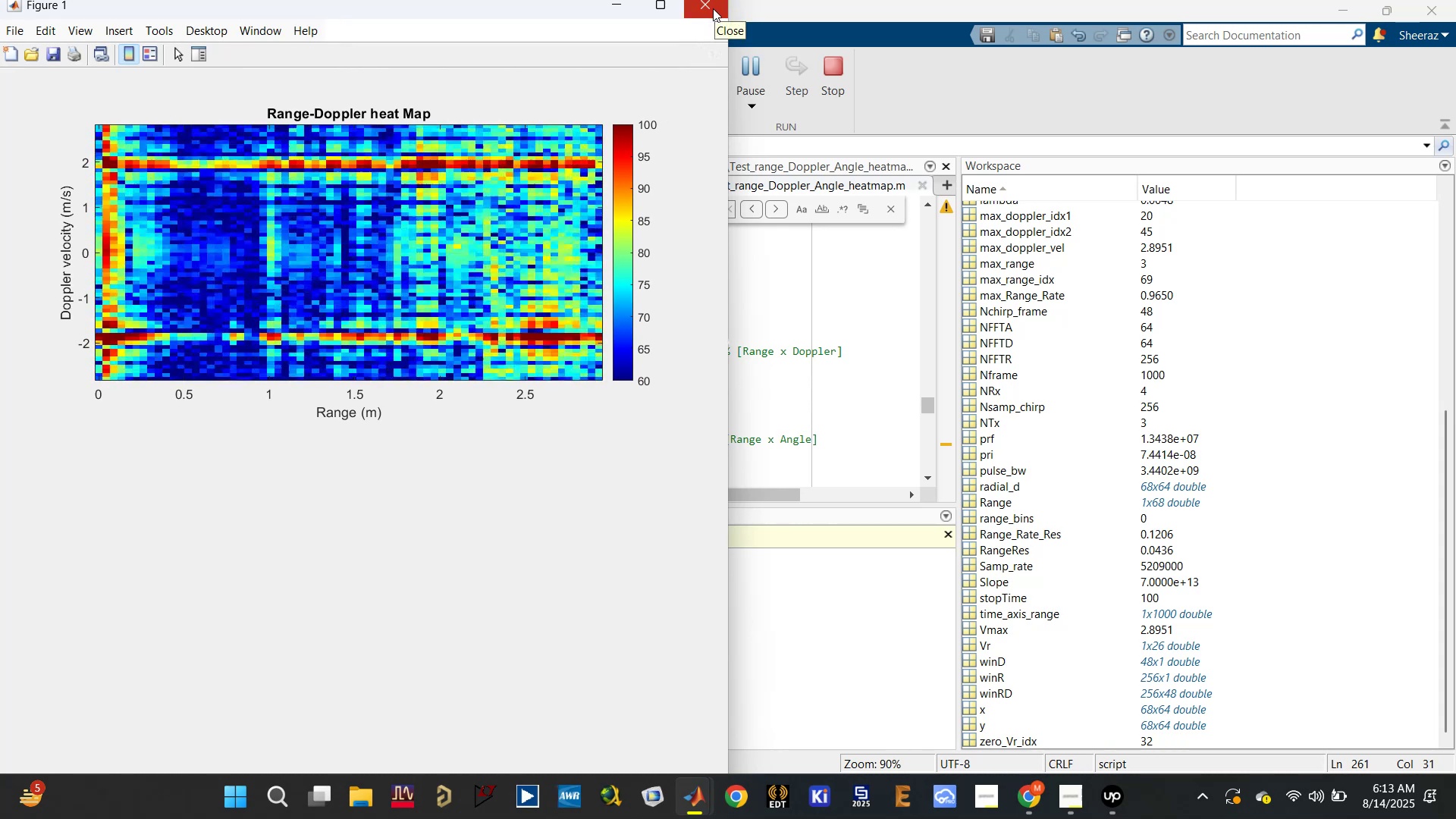 
double_click([699, 12])
 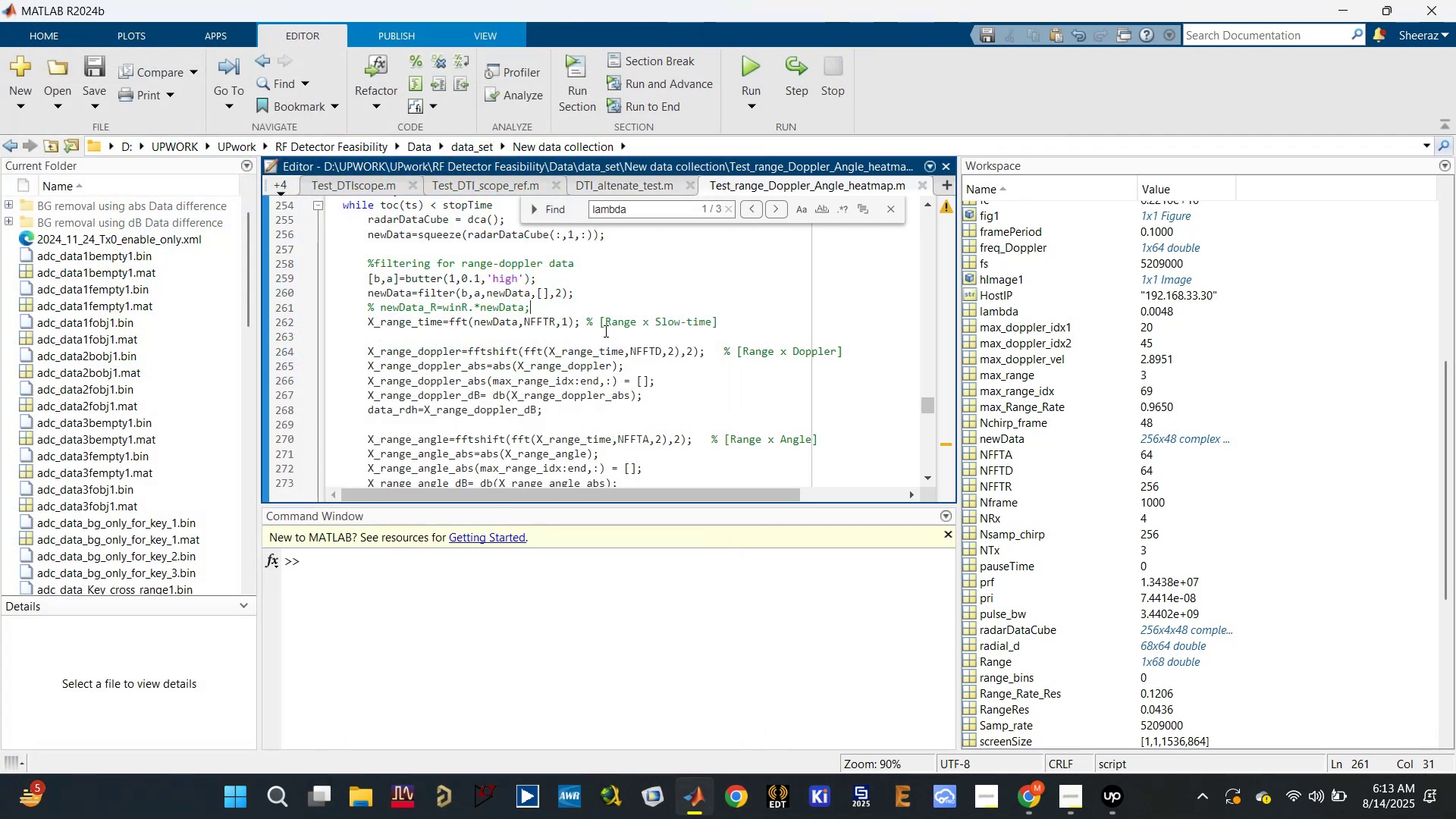 
left_click([605, 360])
 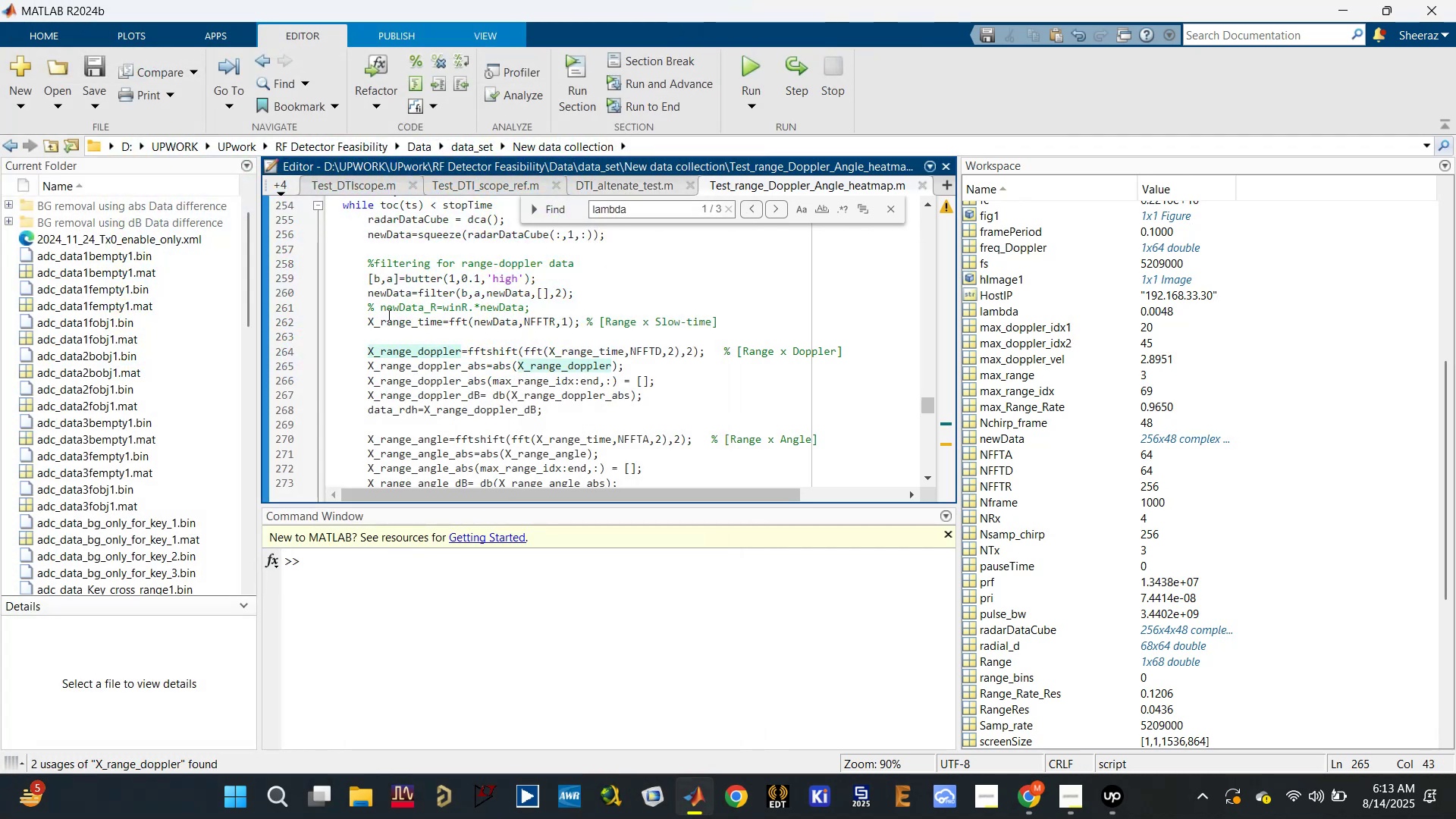 
left_click([402, 321])
 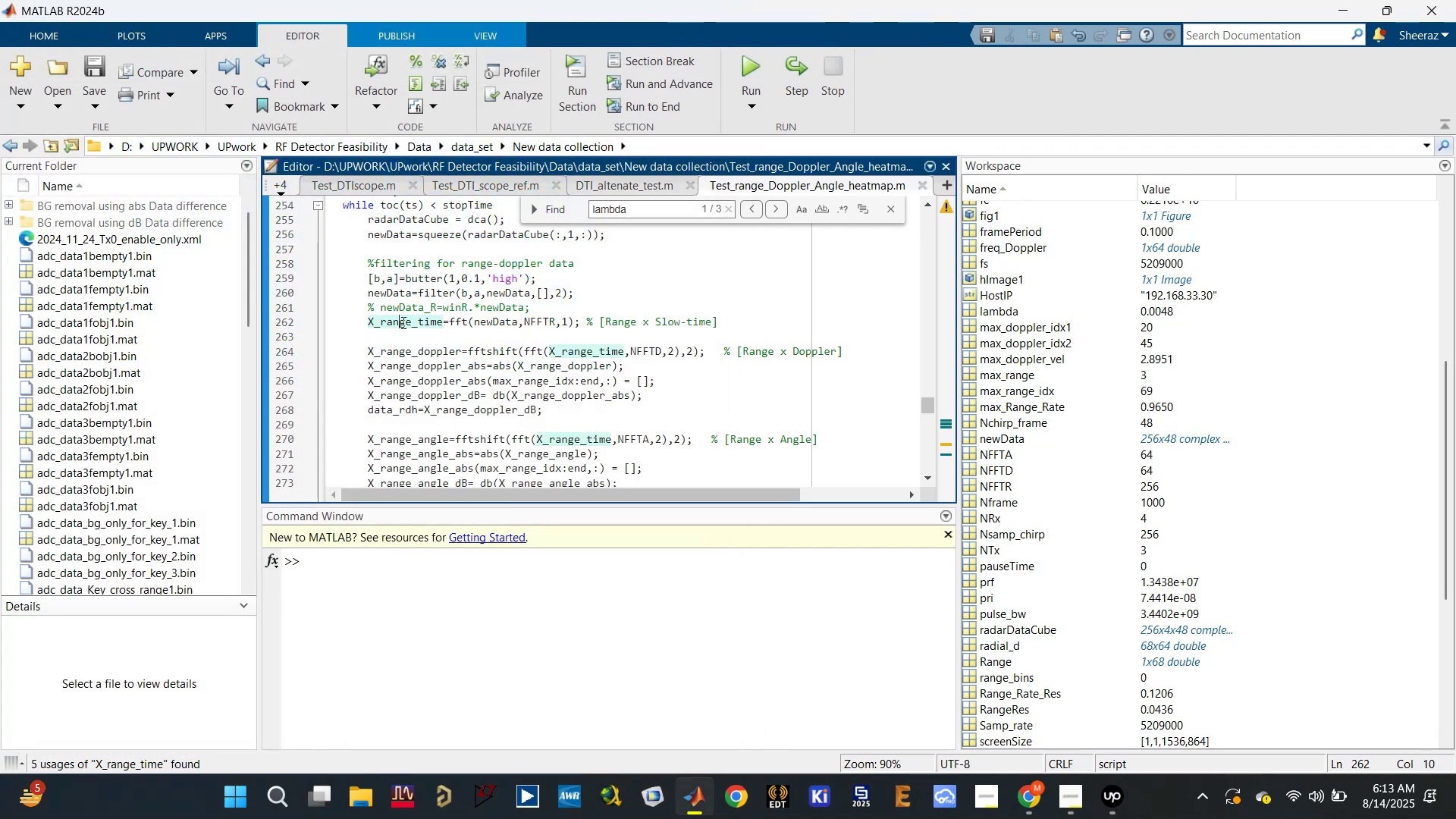 
scroll: coordinate [401, 327], scroll_direction: down, amount: 2.0
 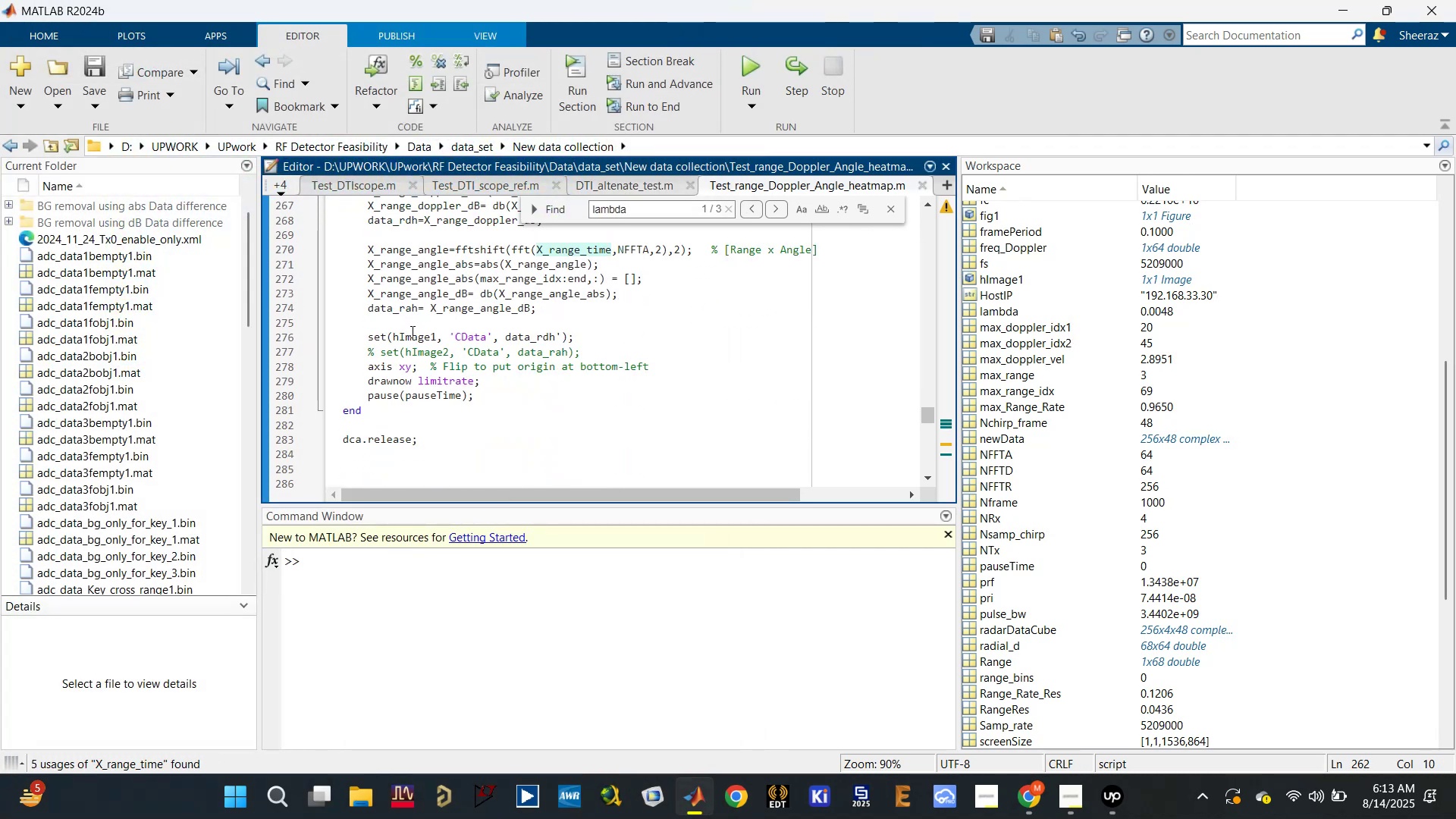 
scroll: coordinate [494, 373], scroll_direction: up, amount: 15.0
 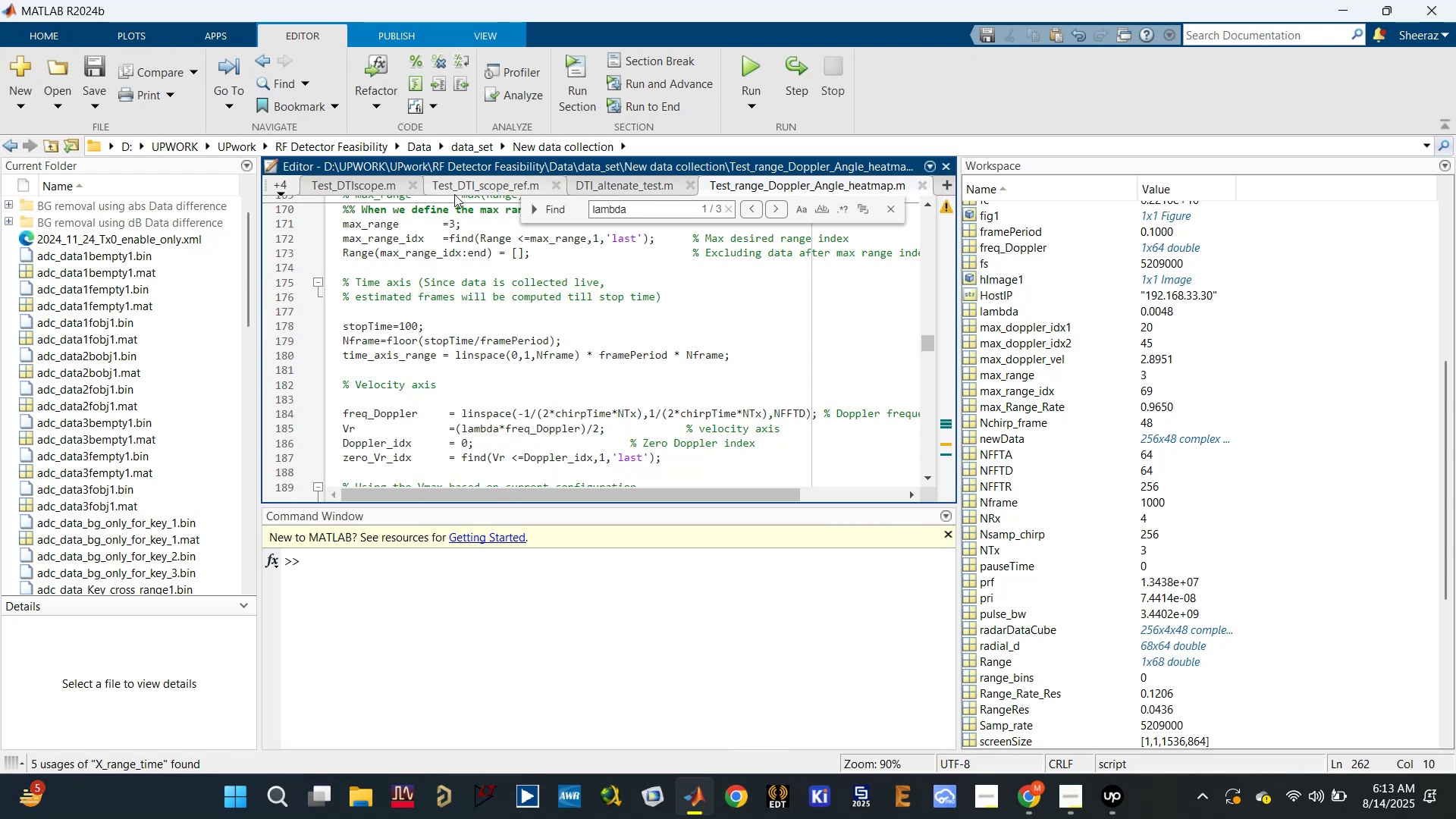 
left_click([284, 187])
 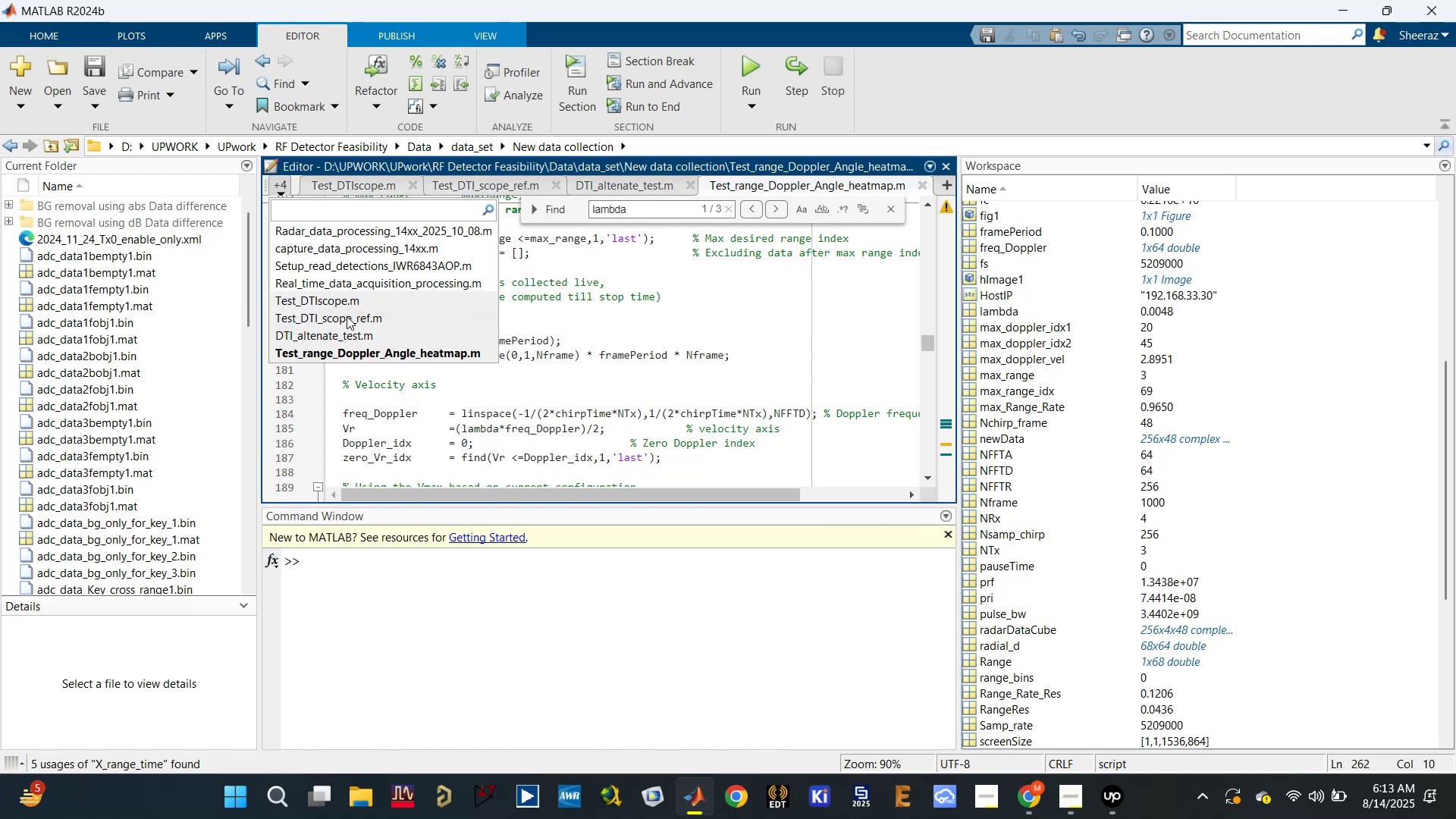 
left_click([350, 302])
 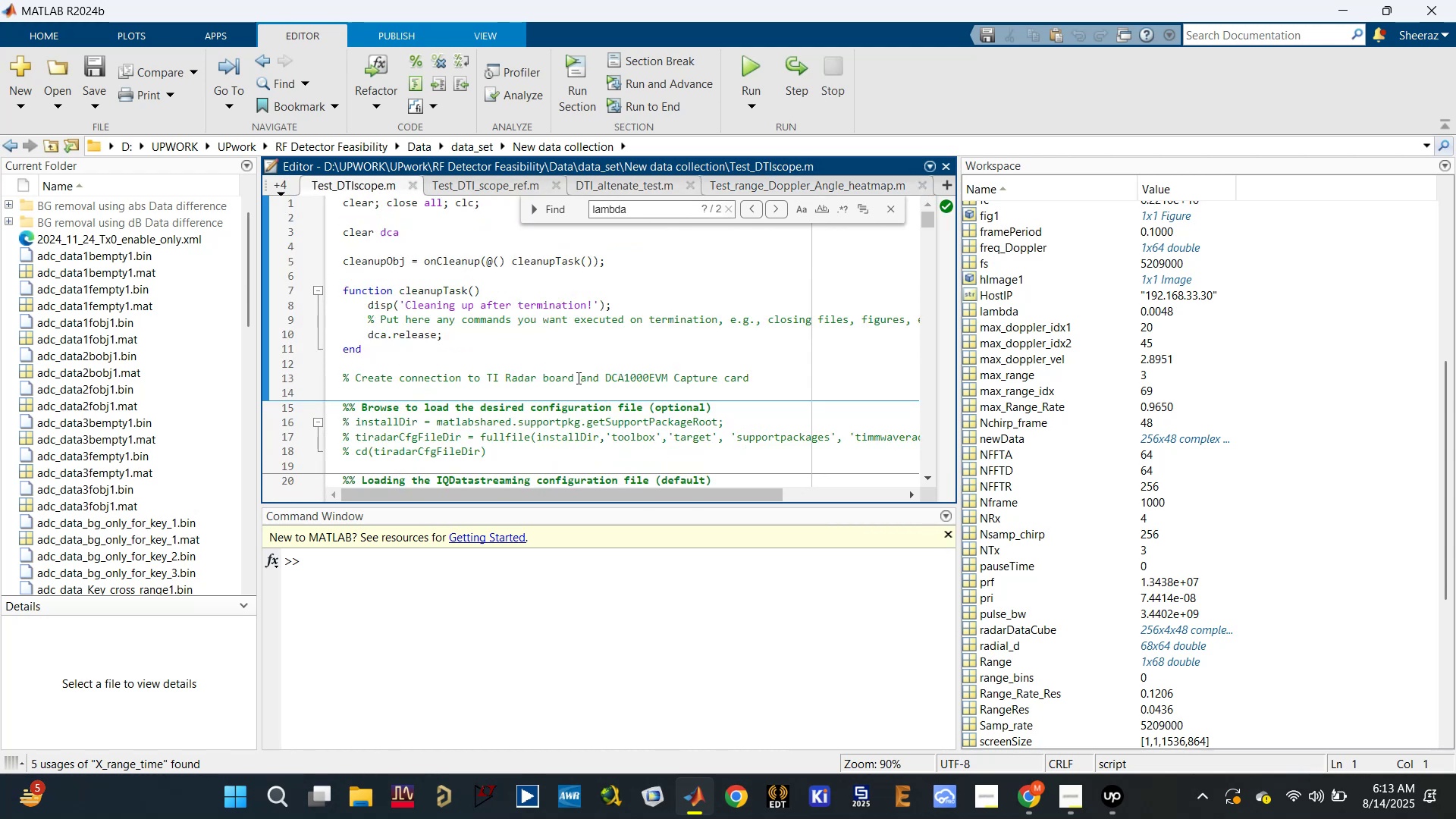 
scroll: coordinate [577, 378], scroll_direction: down, amount: 3.0
 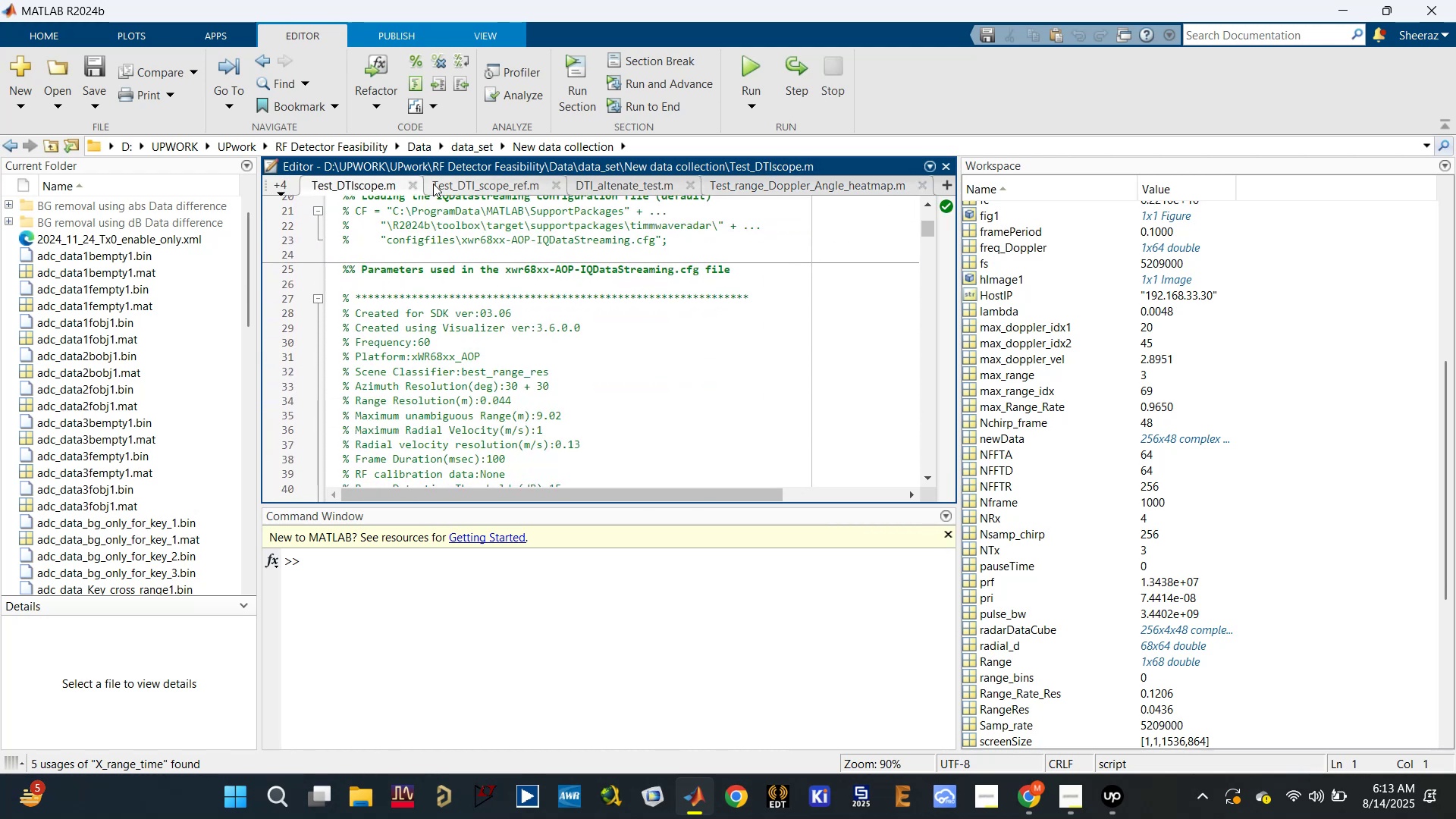 
wait(6.33)
 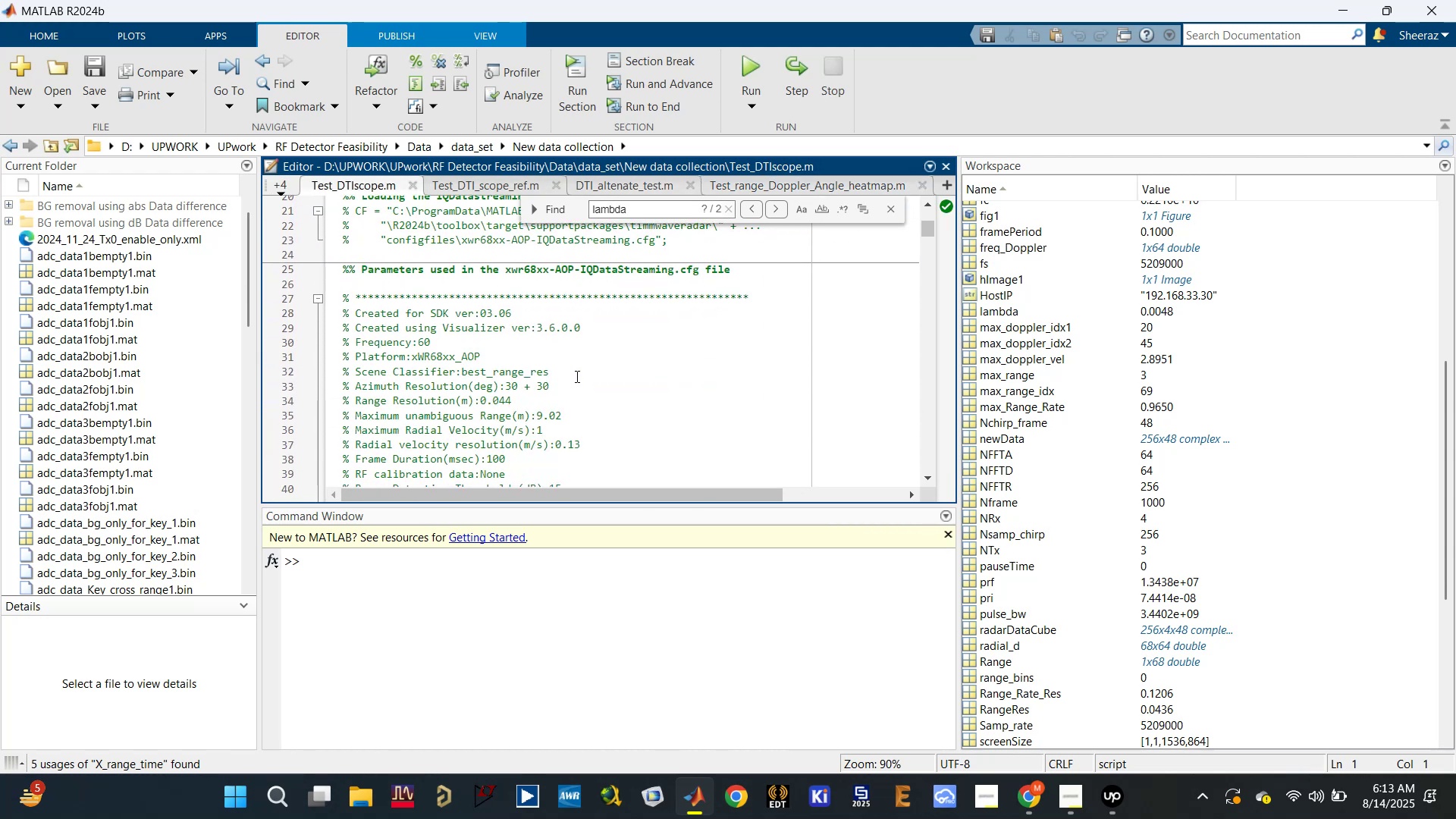 
left_click([95, 102])
 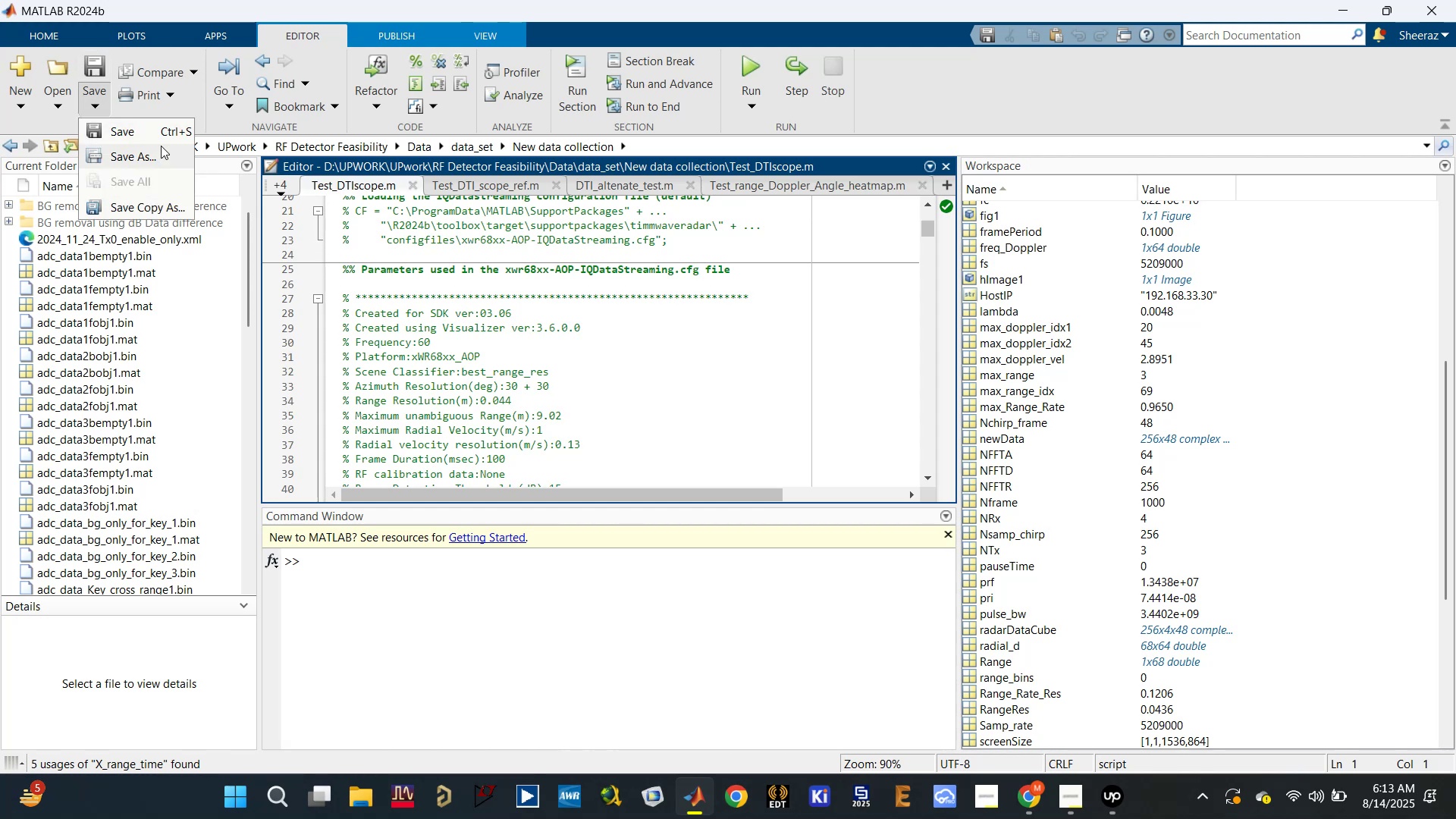 
left_click([162, 157])
 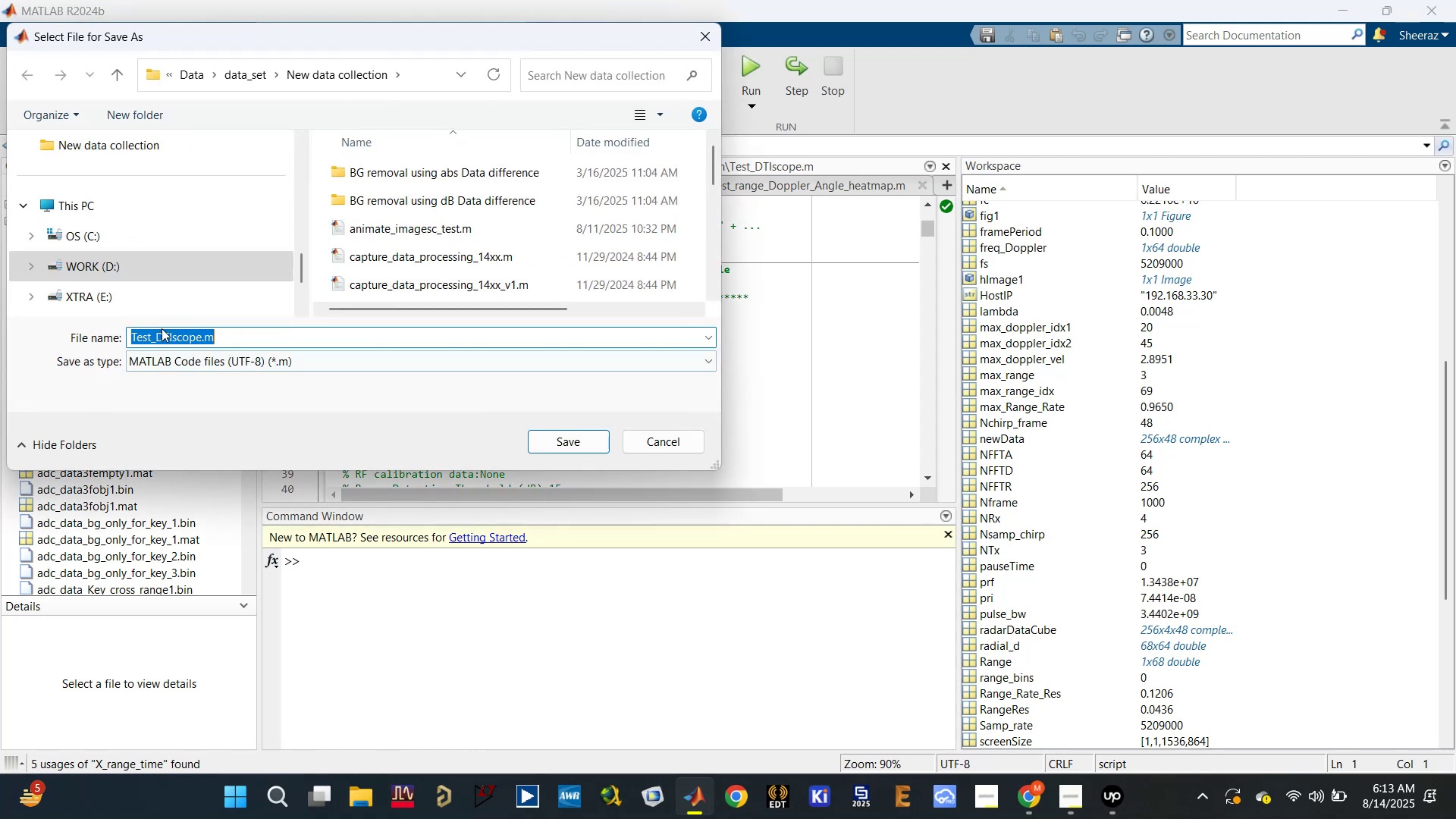 
left_click([174, 334])
 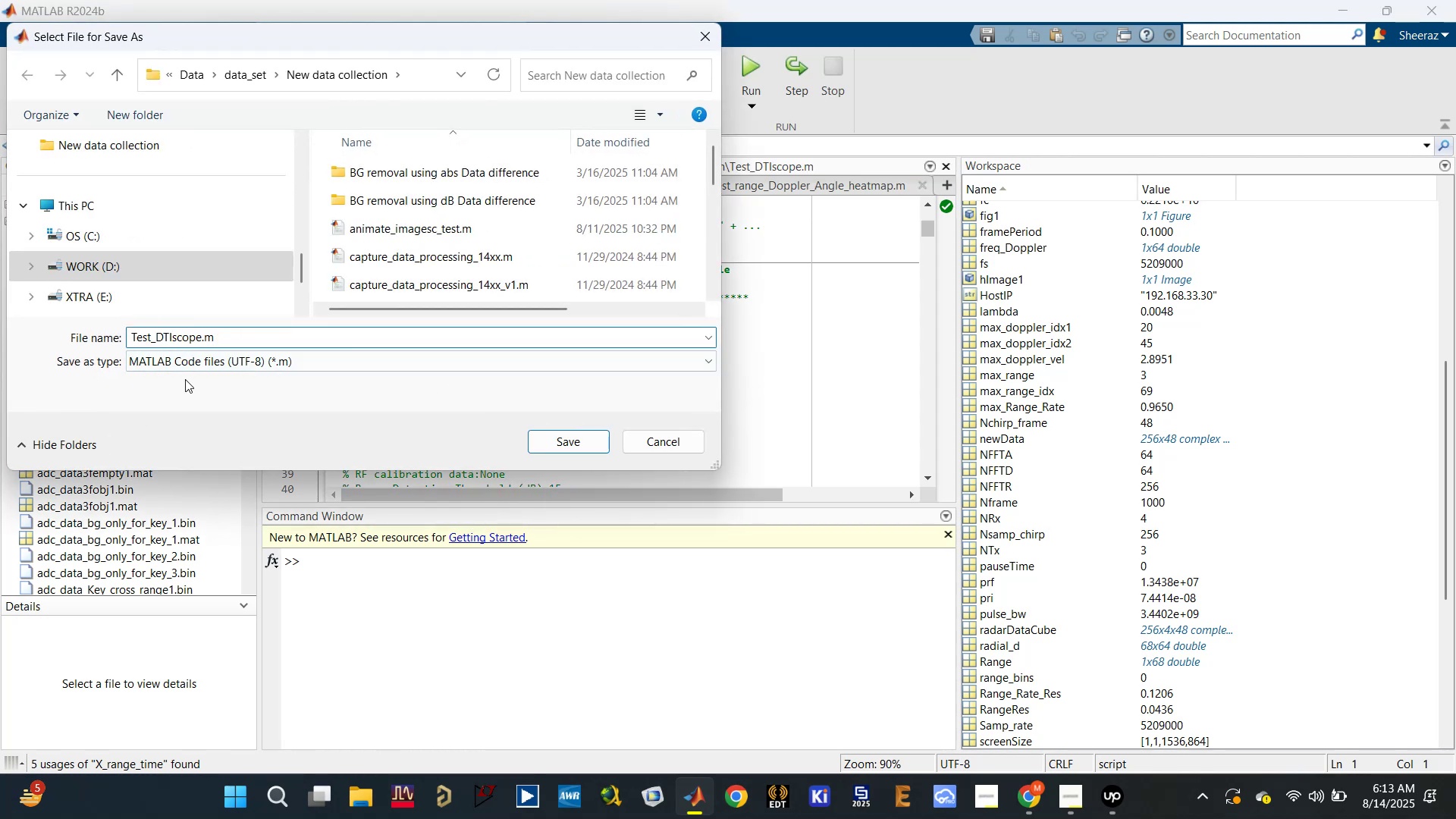 
key(ArrowLeft)
 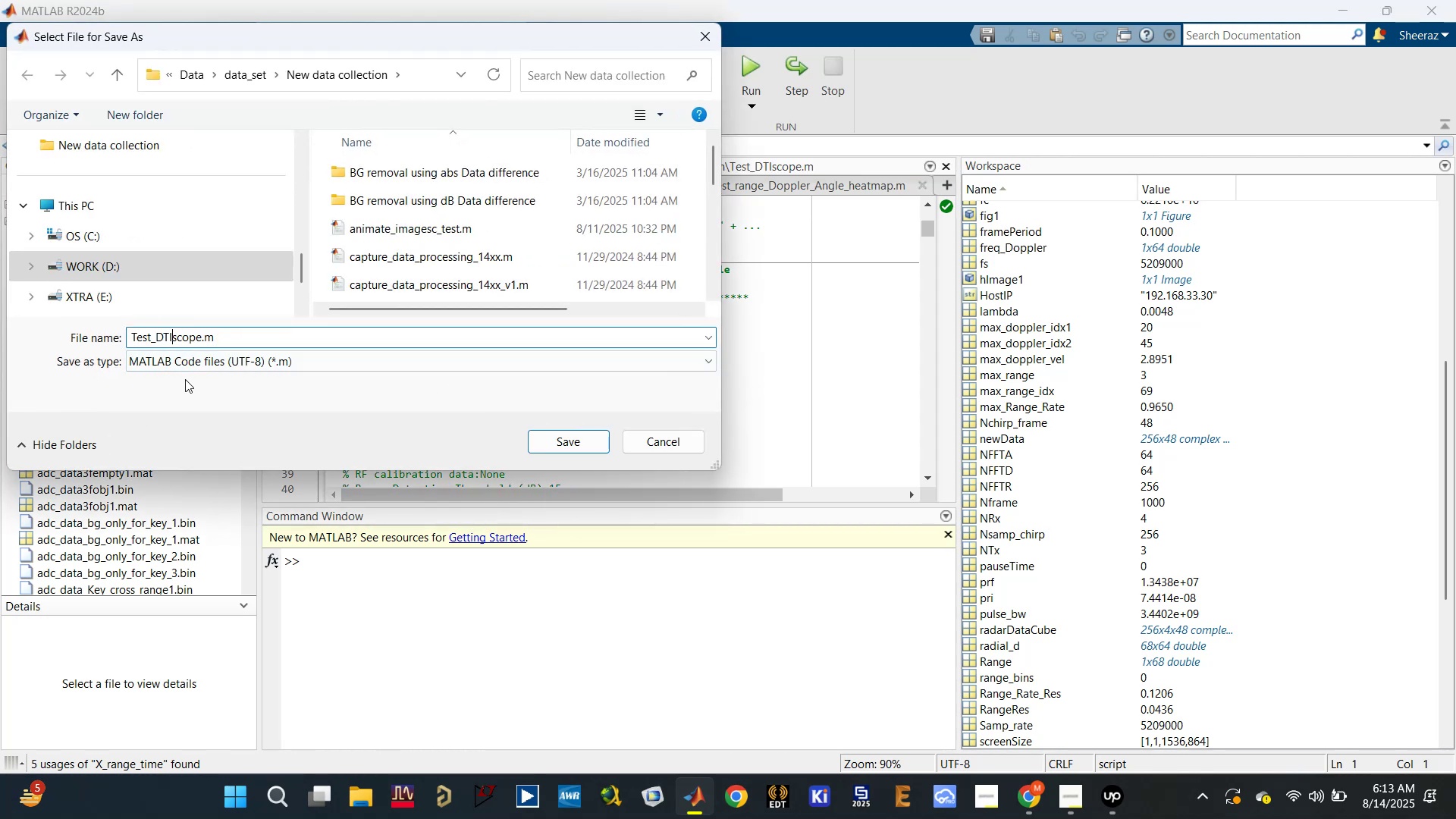 
key(Shift+Minus)
 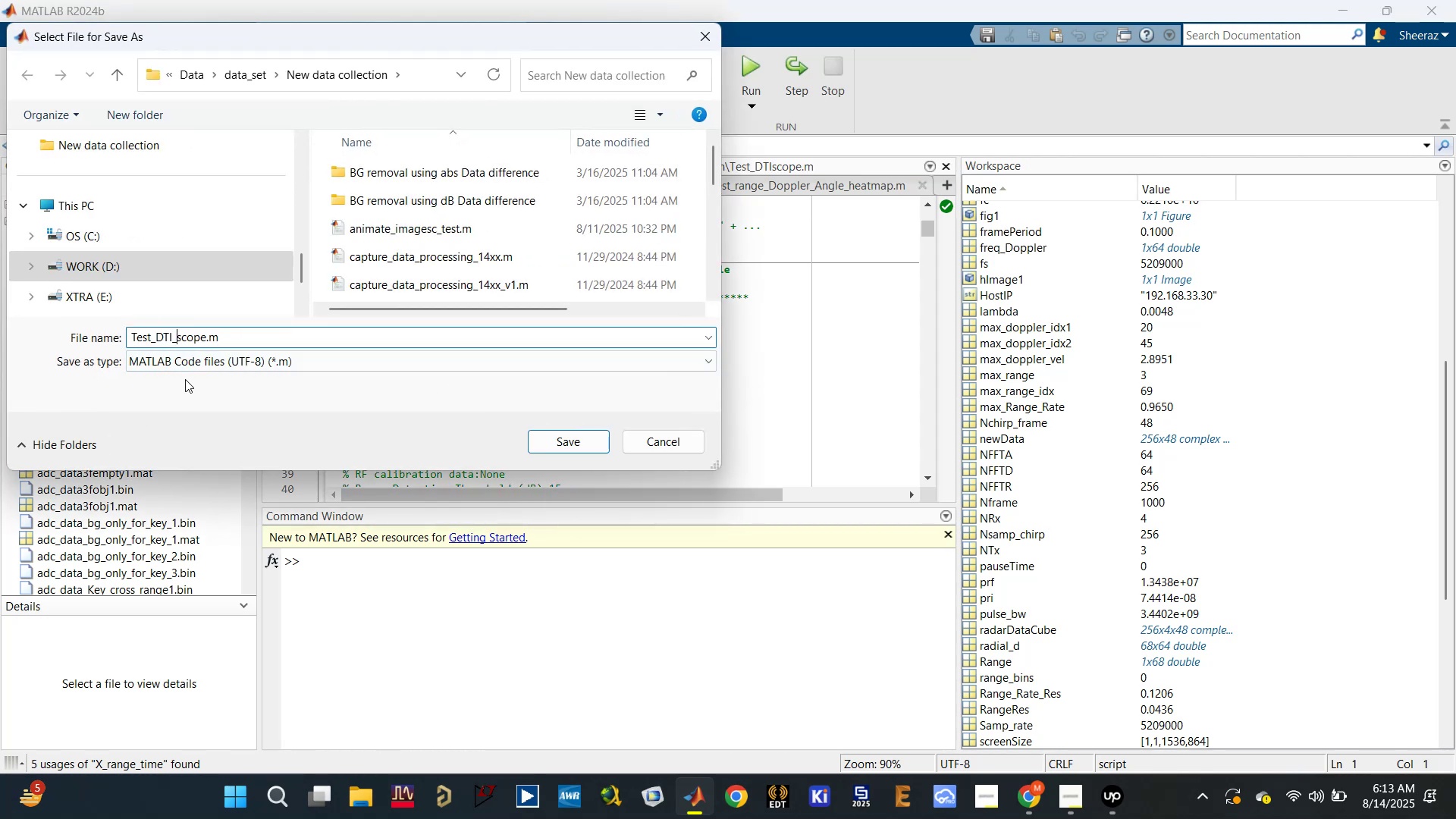 
key(Shift+R)
 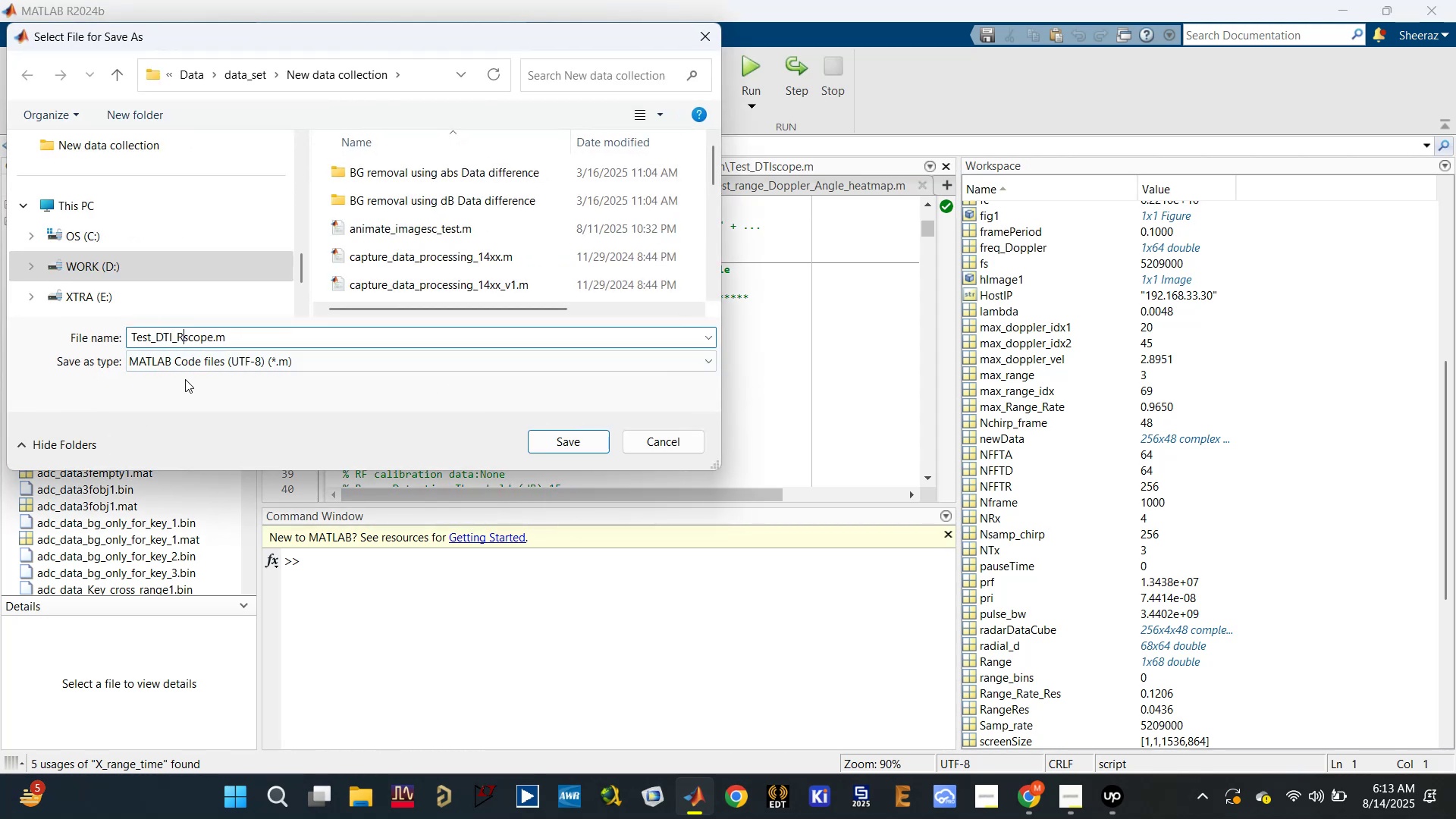 
left_click([185, 379])
 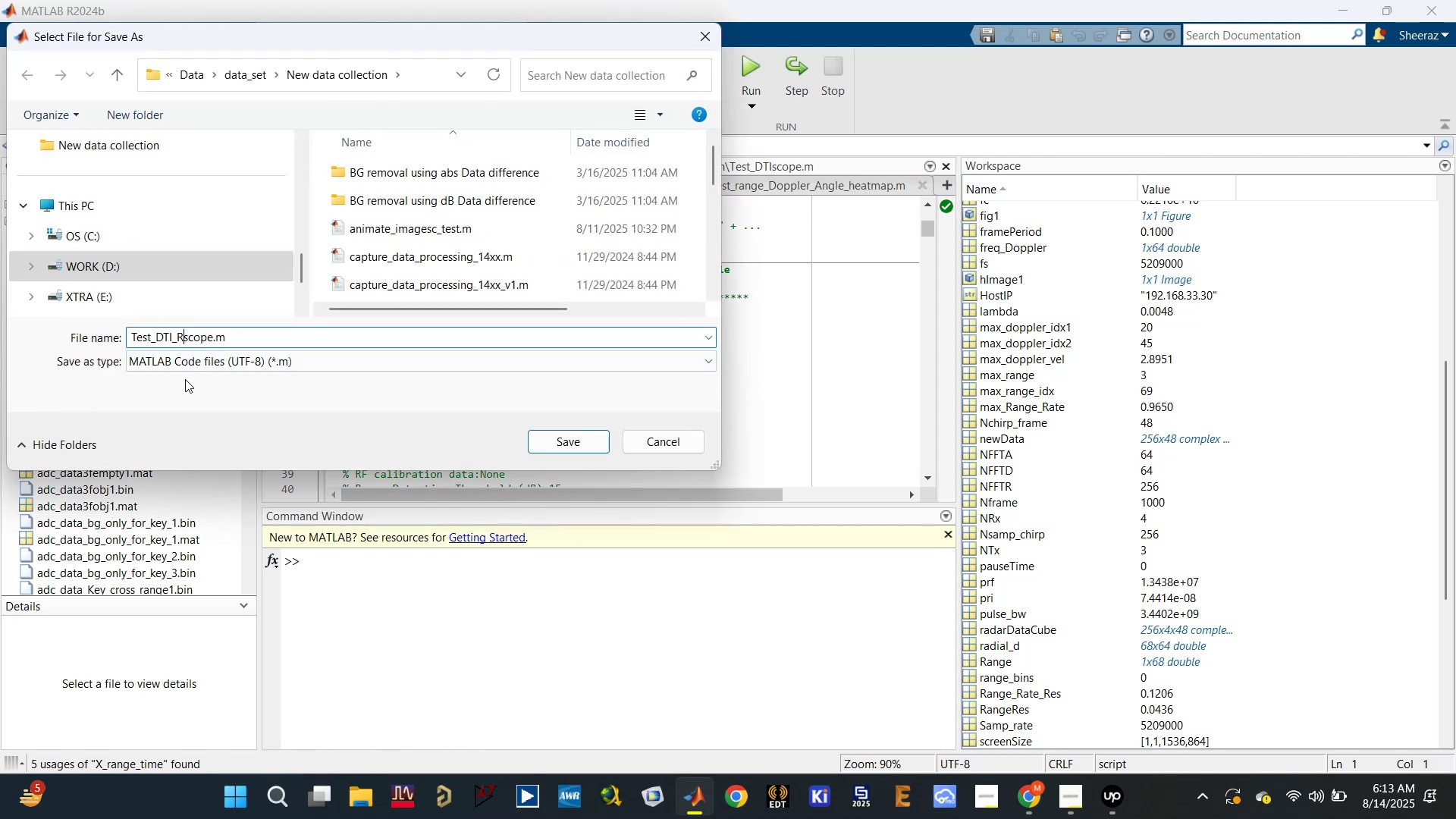 
type(TI_)
 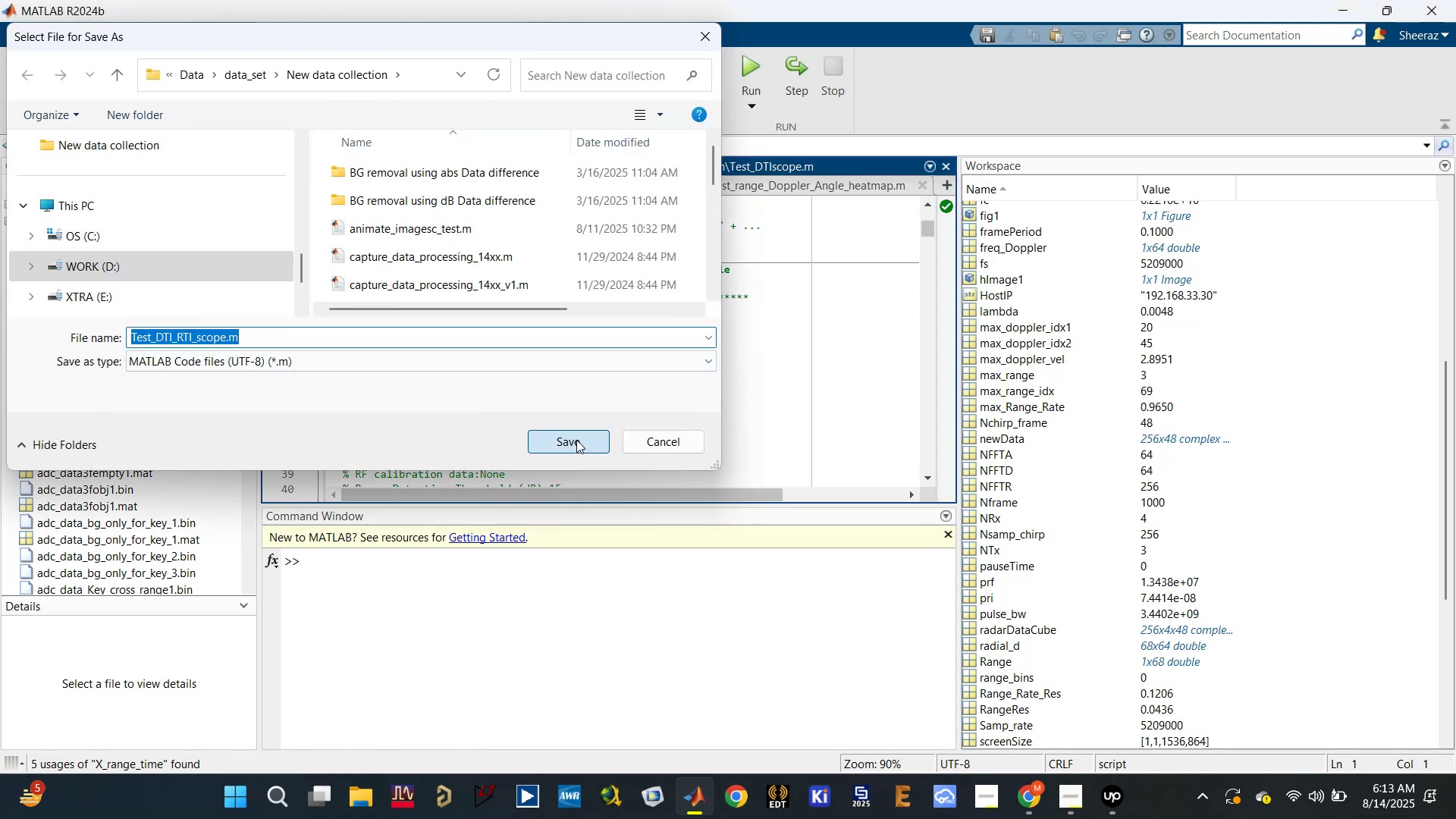 
left_click([592, 369])
 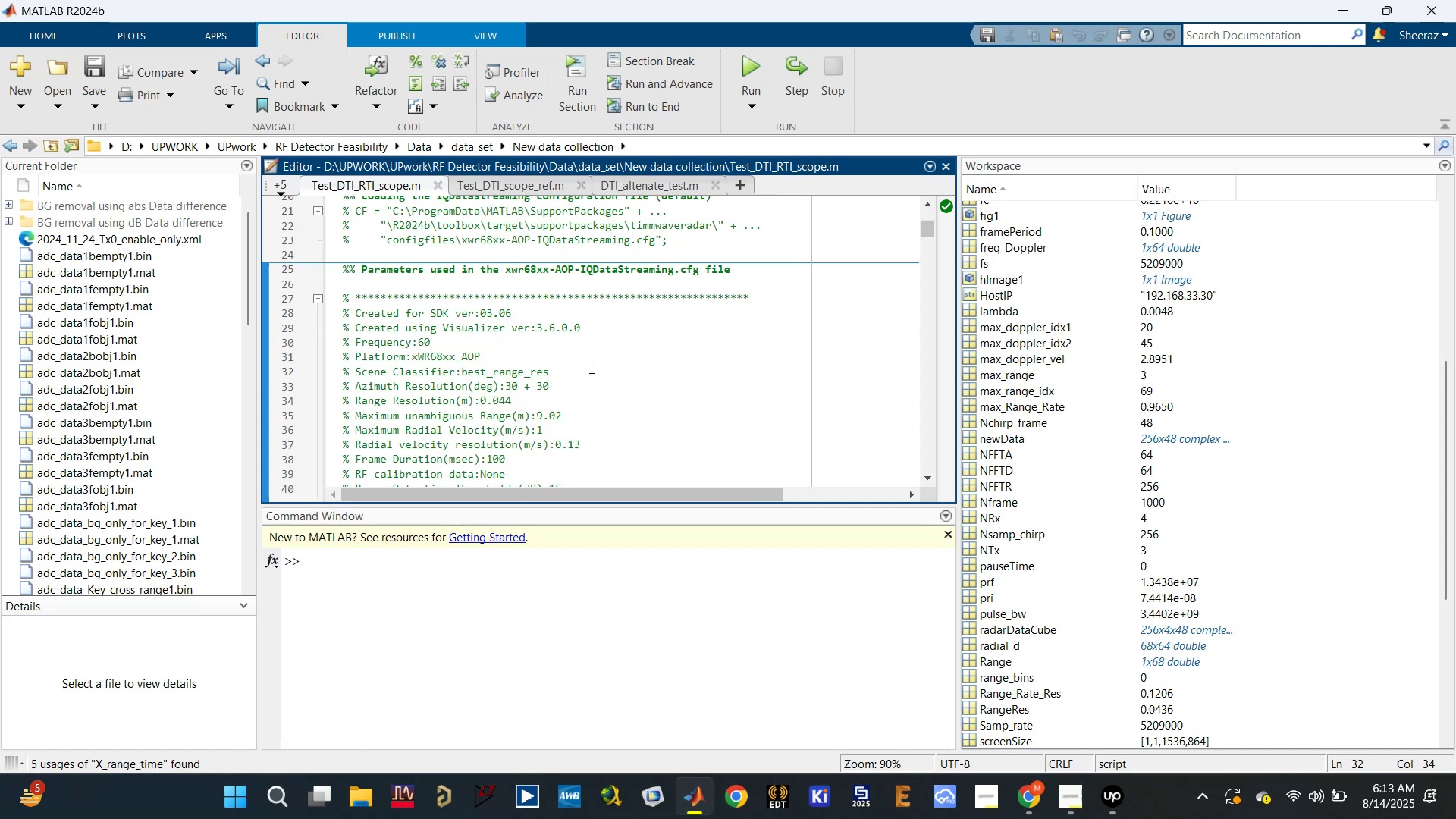 
scroll: coordinate [590, 369], scroll_direction: down, amount: 25.0
 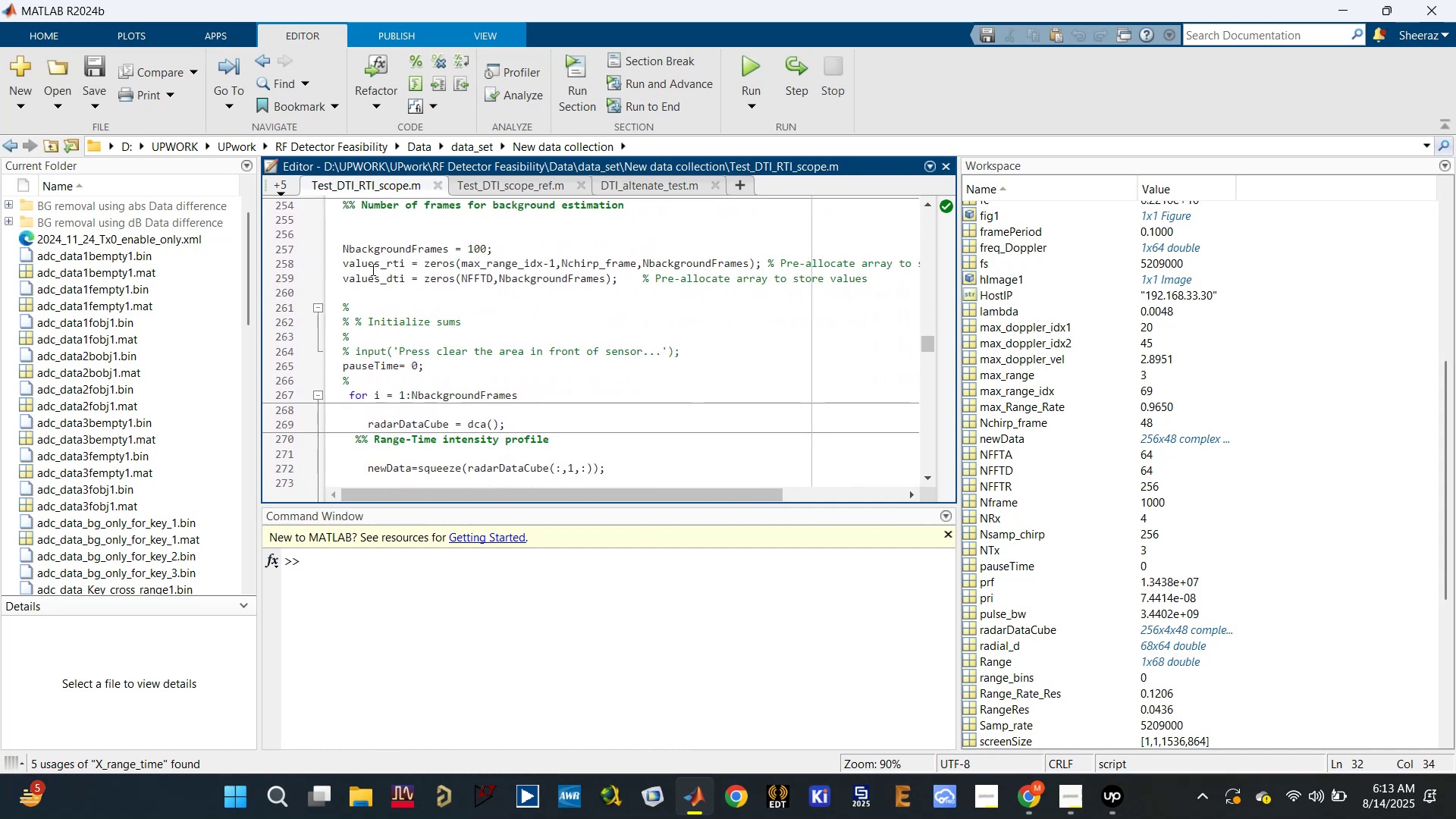 
double_click([371, 277])
 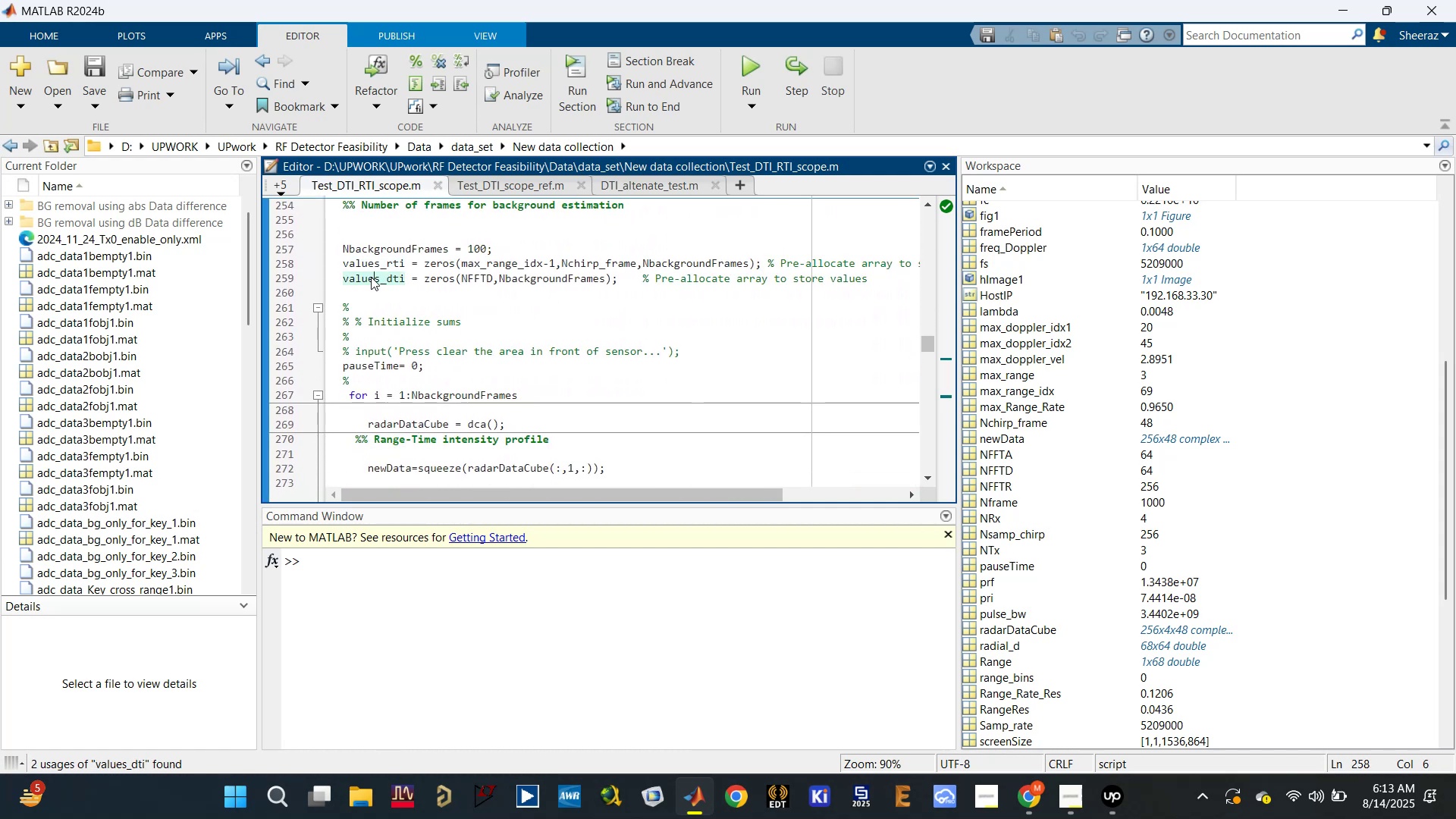 
scroll: coordinate [410, 314], scroll_direction: down, amount: 20.0
 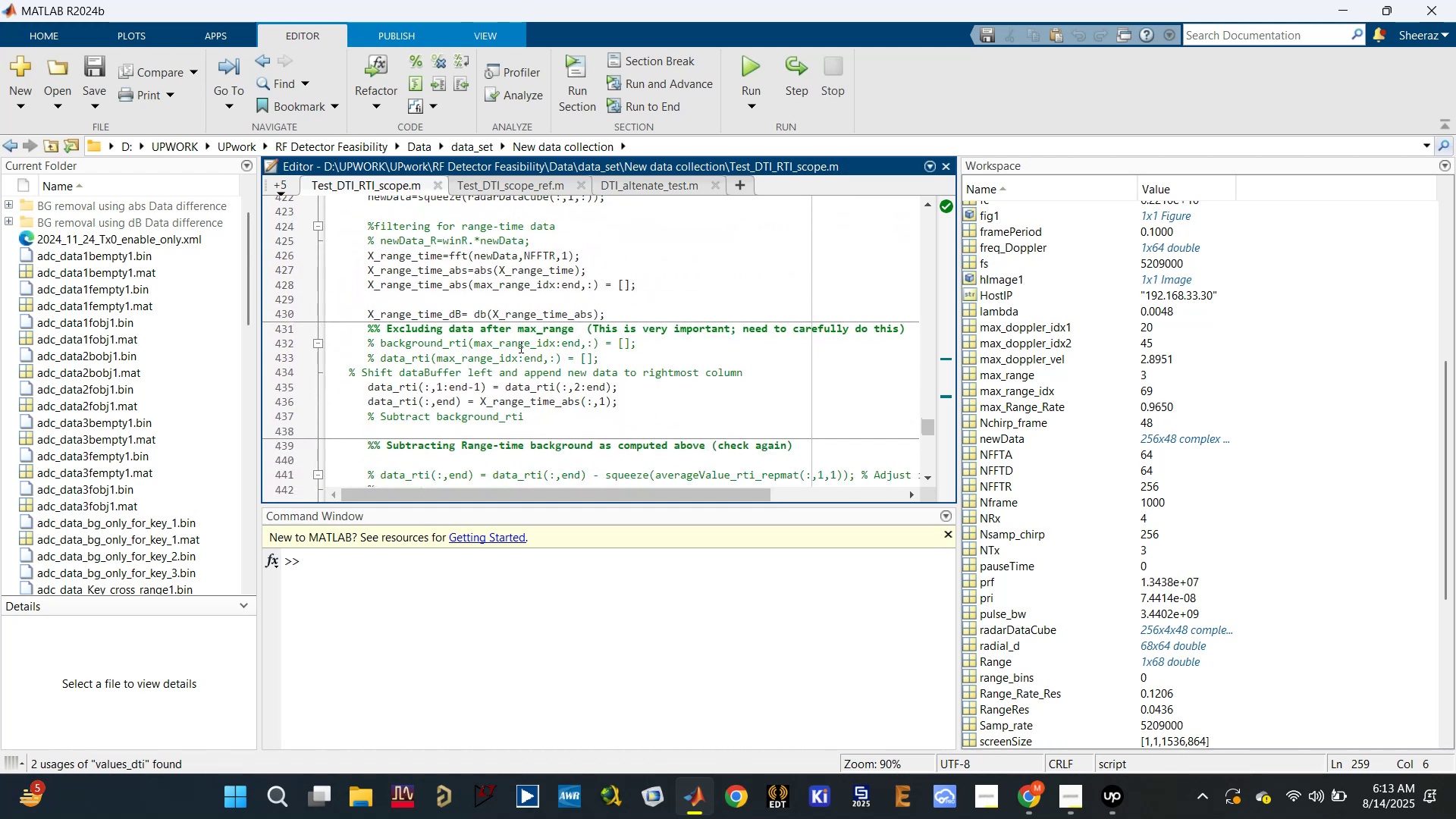 
left_click([522, 287])
 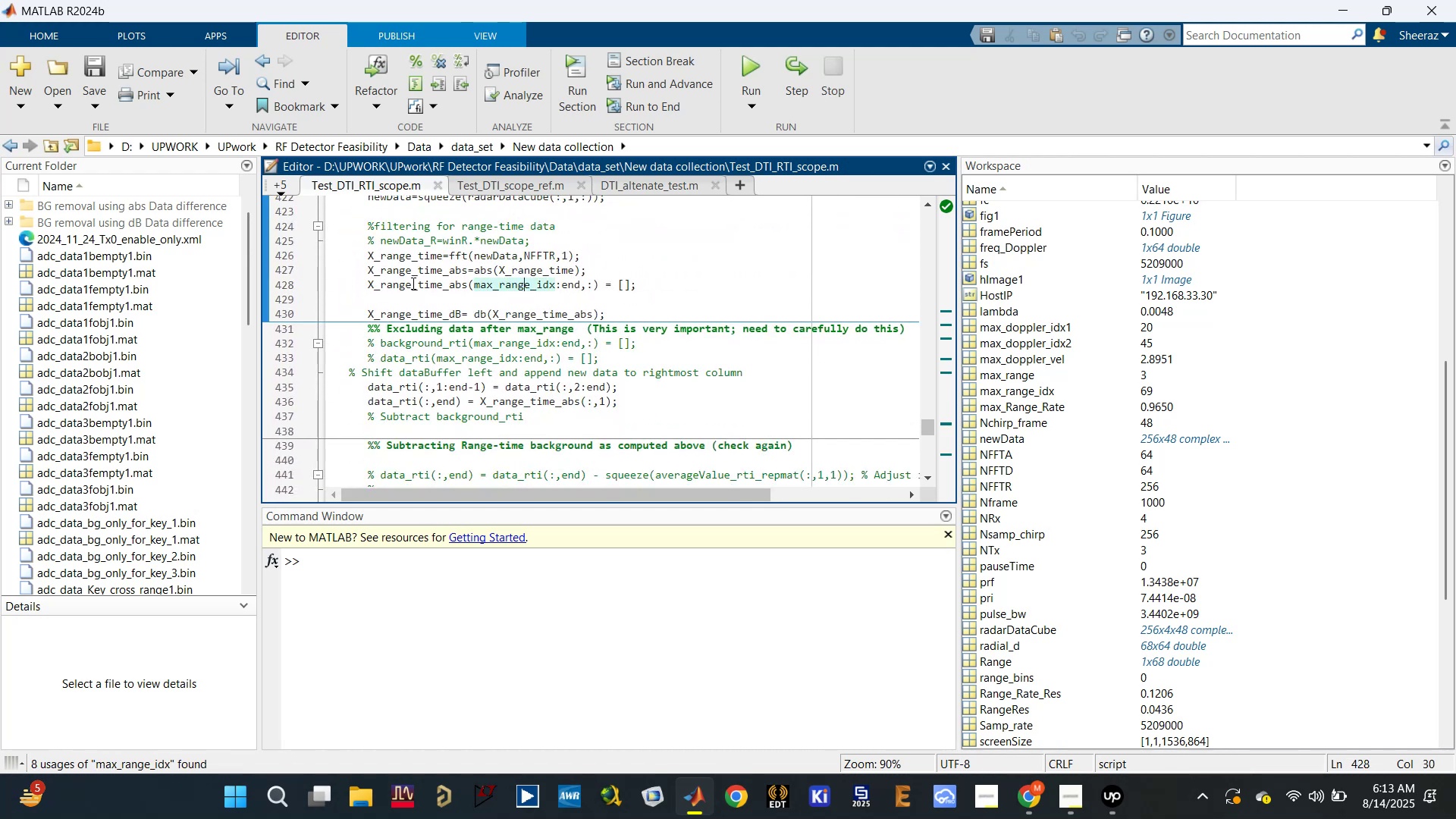 
left_click([398, 284])
 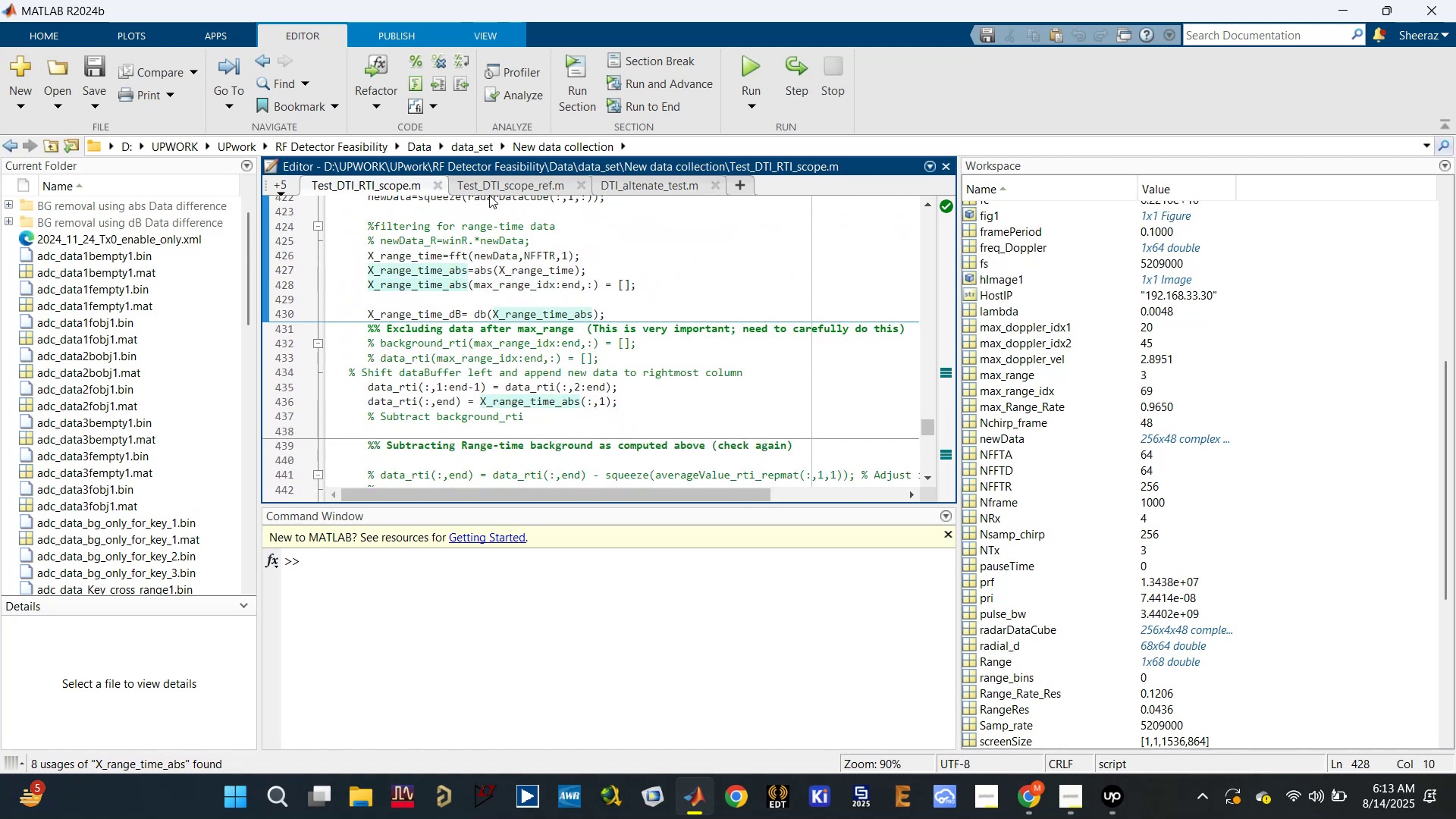 
left_click([283, 187])
 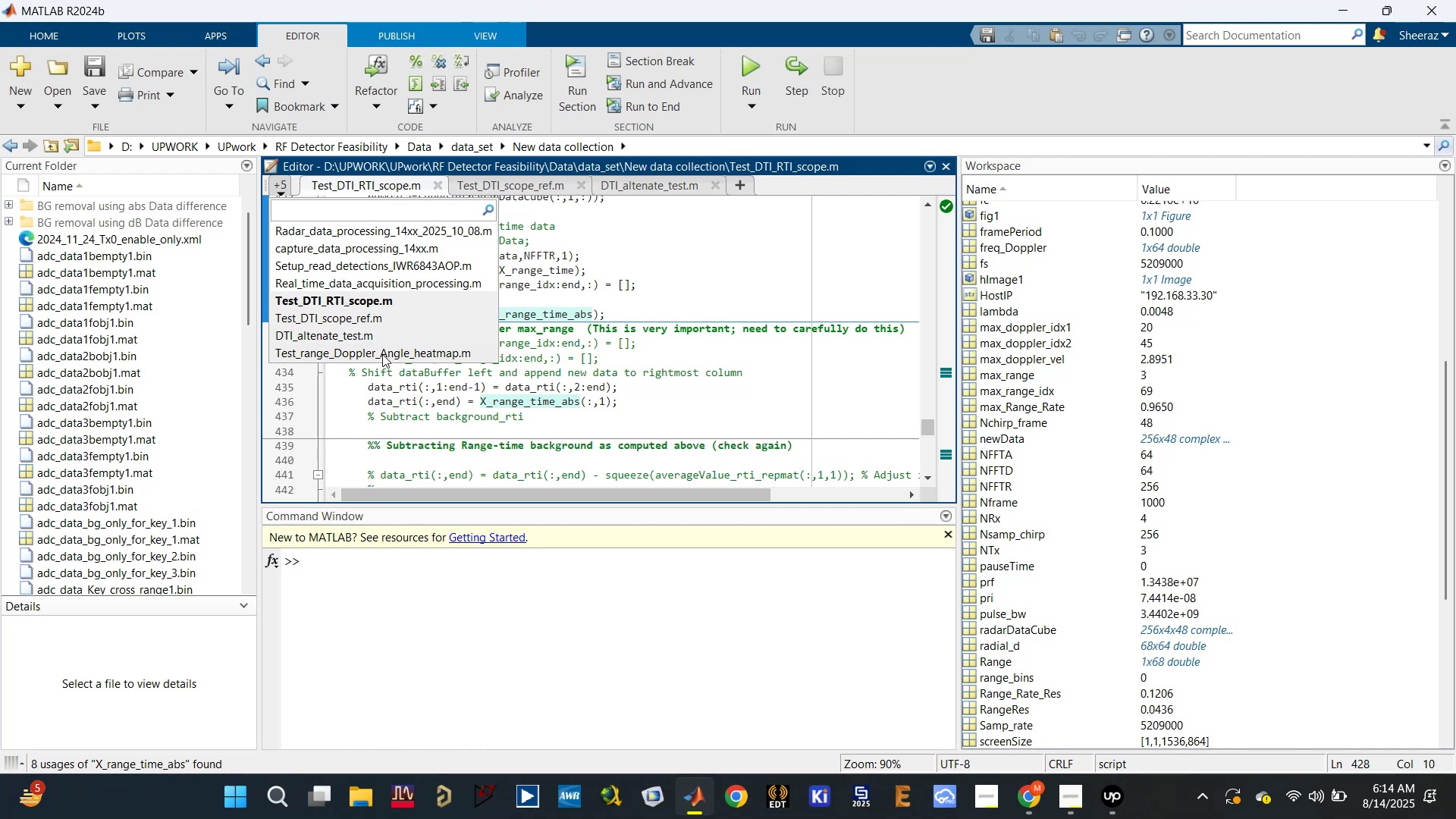 
left_click([382, 354])
 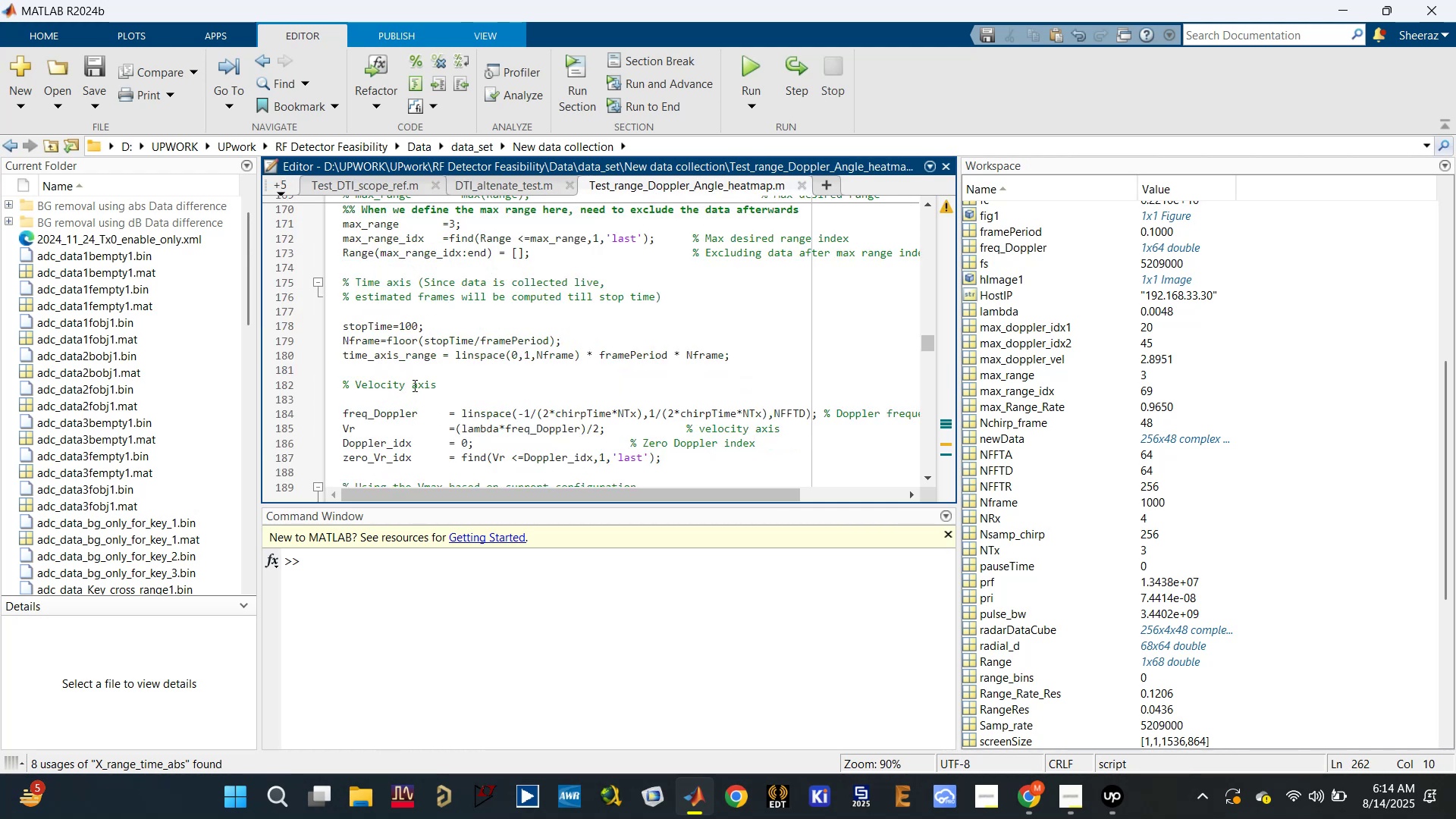 
left_click([388, 354])
 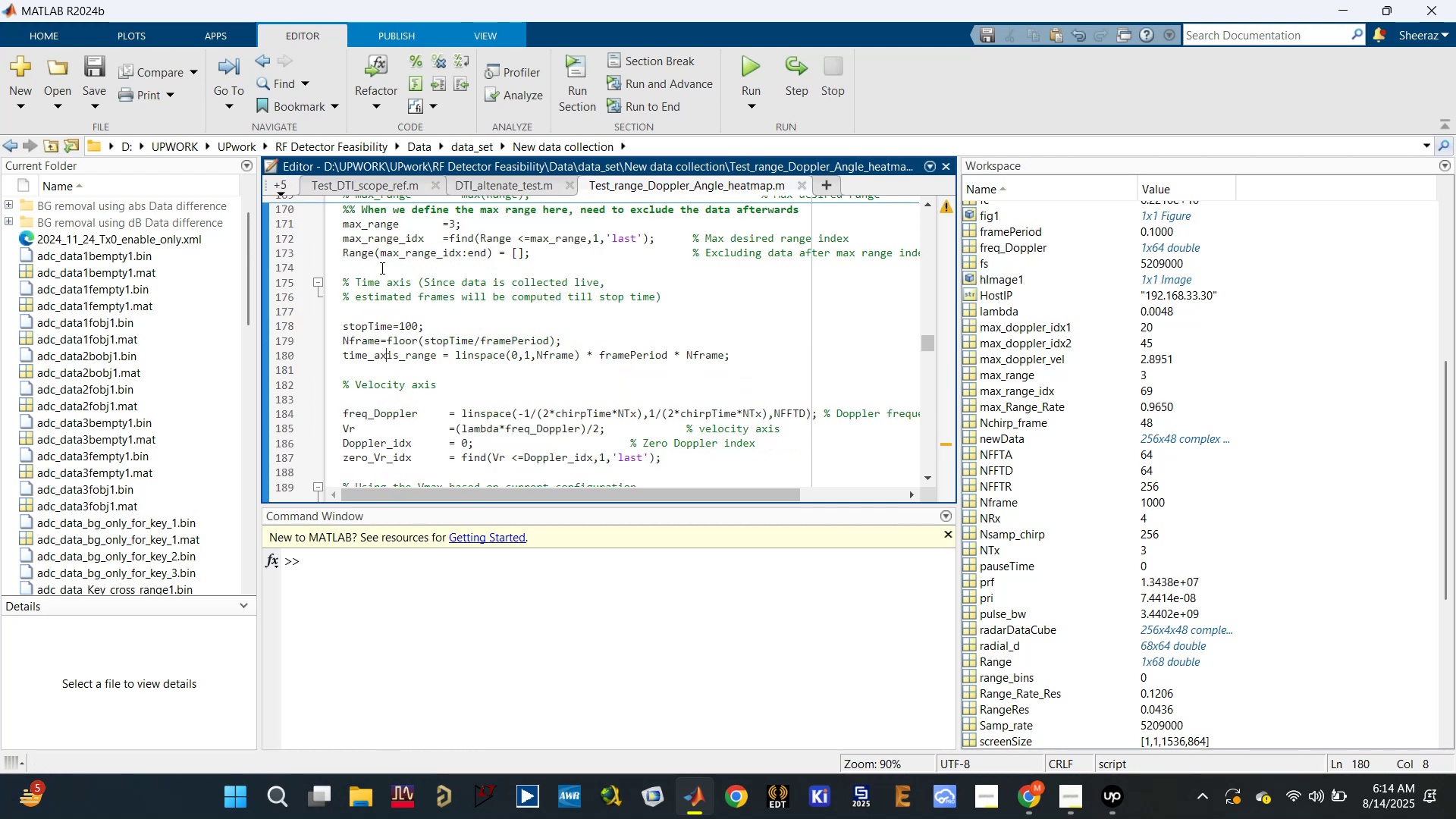 
left_click([359, 252])
 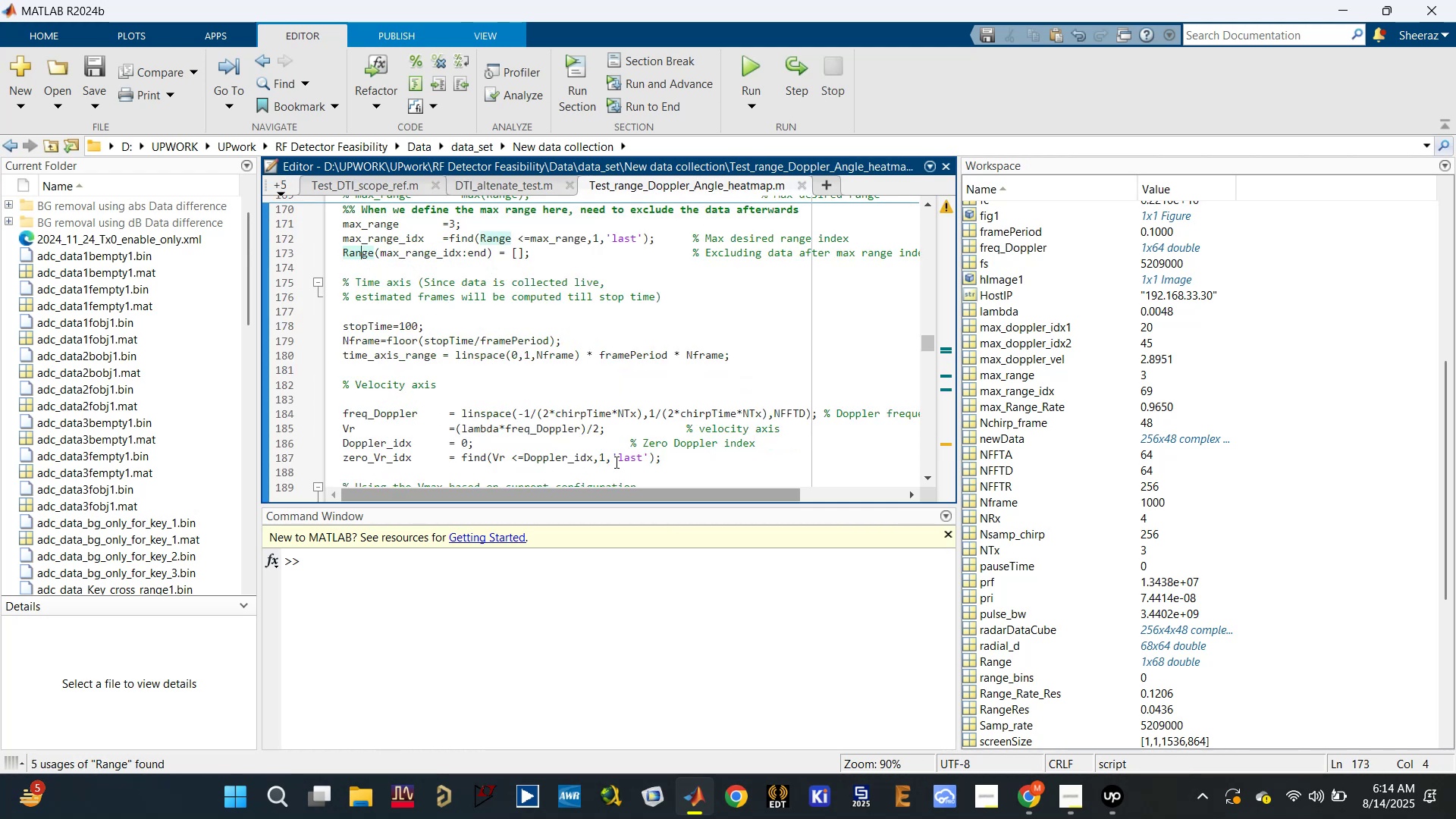 
scroll: coordinate [526, 403], scroll_direction: down, amount: 9.0
 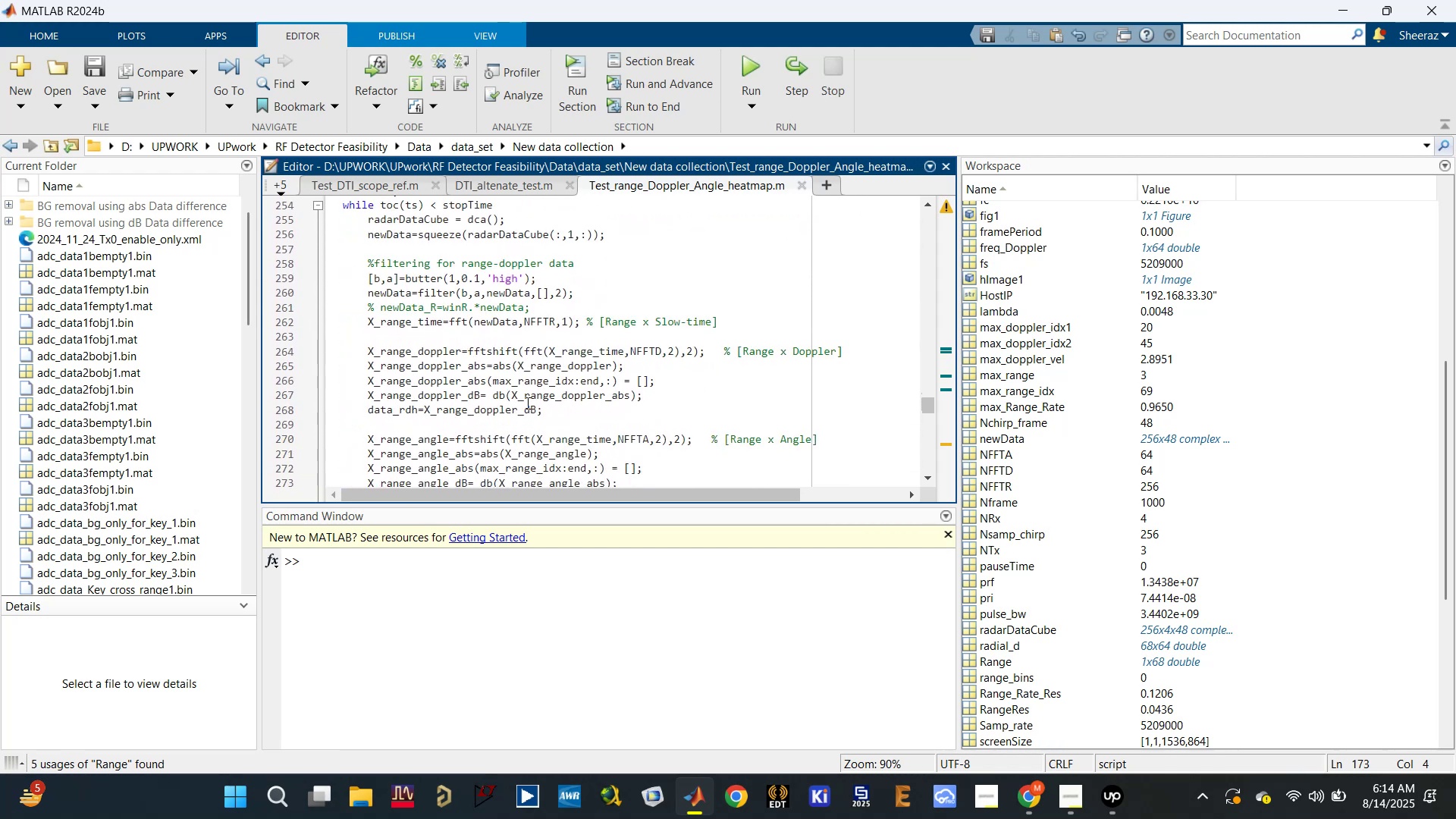 
scroll: coordinate [526, 403], scroll_direction: up, amount: 1.0
 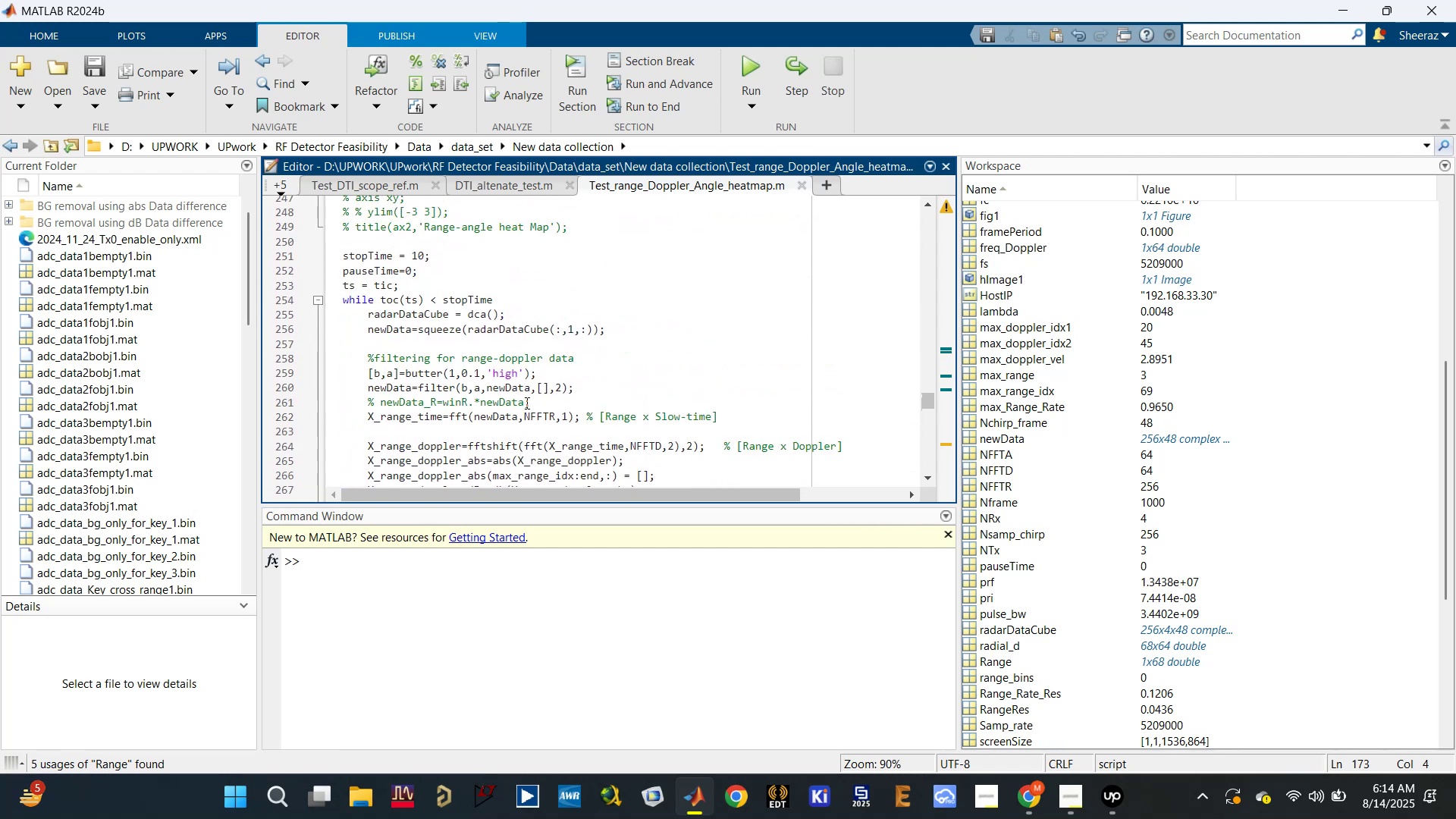 
scroll: coordinate [526, 403], scroll_direction: down, amount: 1.0
 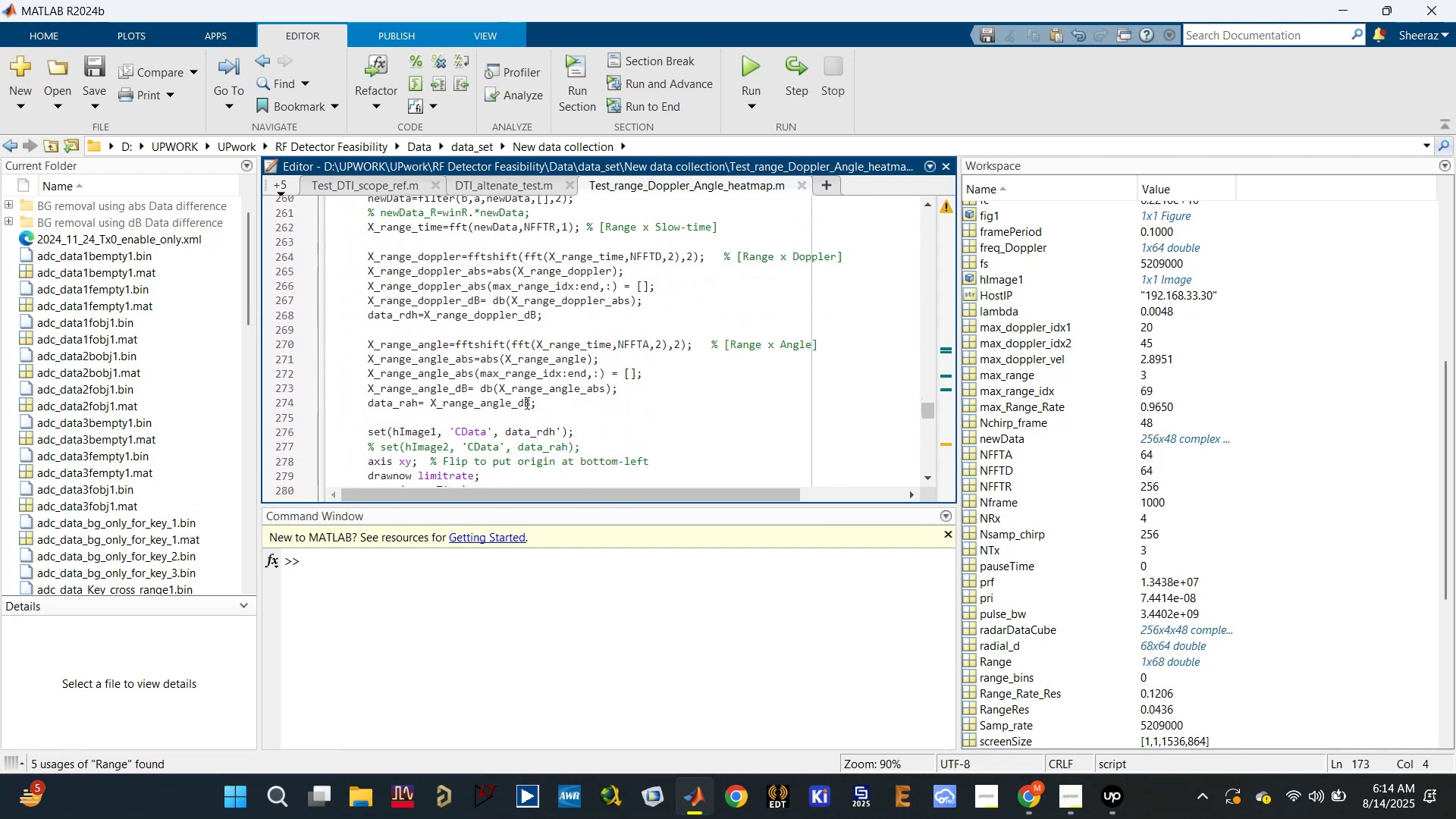 
scroll: coordinate [526, 403], scroll_direction: up, amount: 1.0
 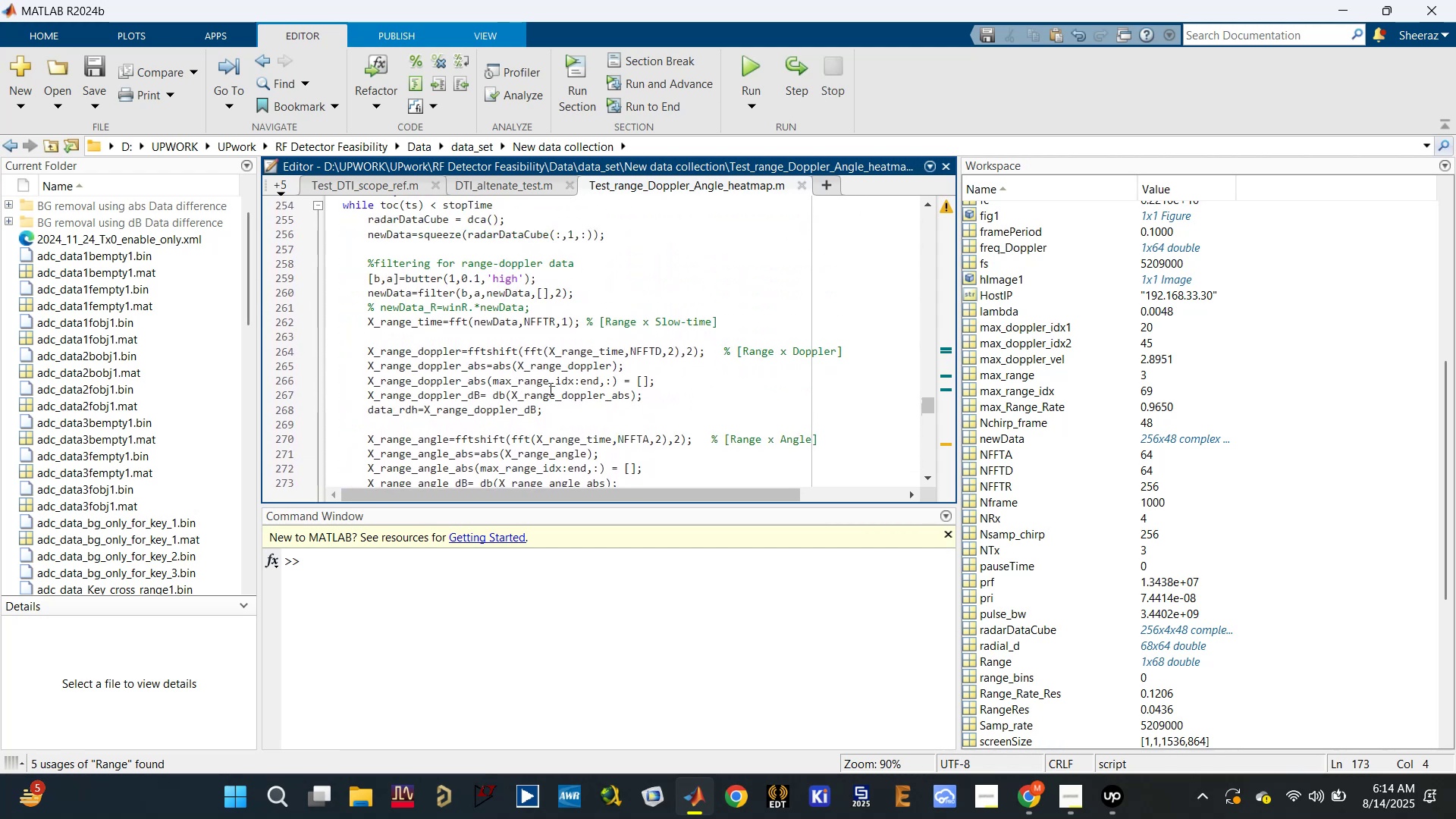 
left_click([743, 322])
 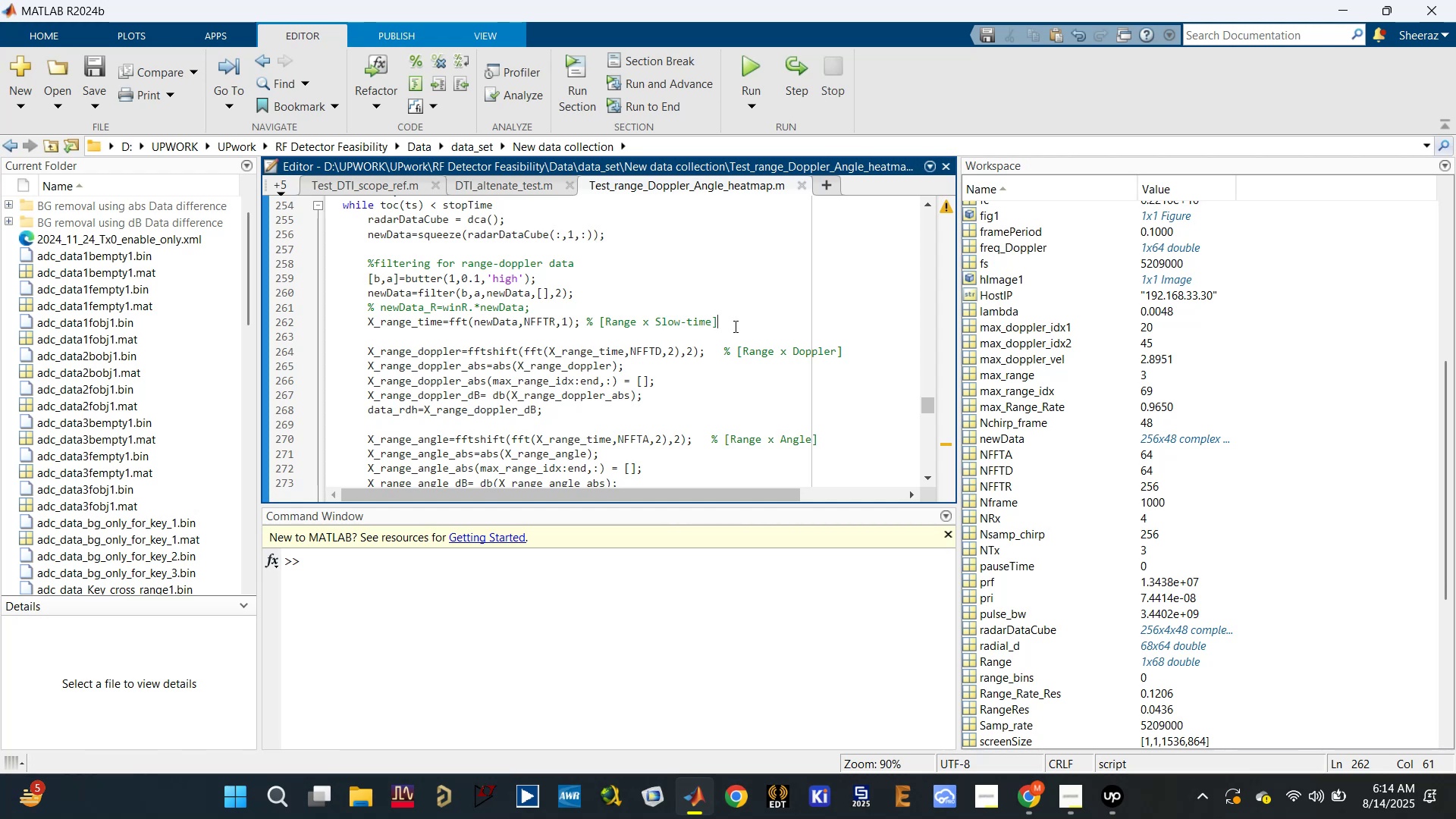 
left_click([708, 378])
 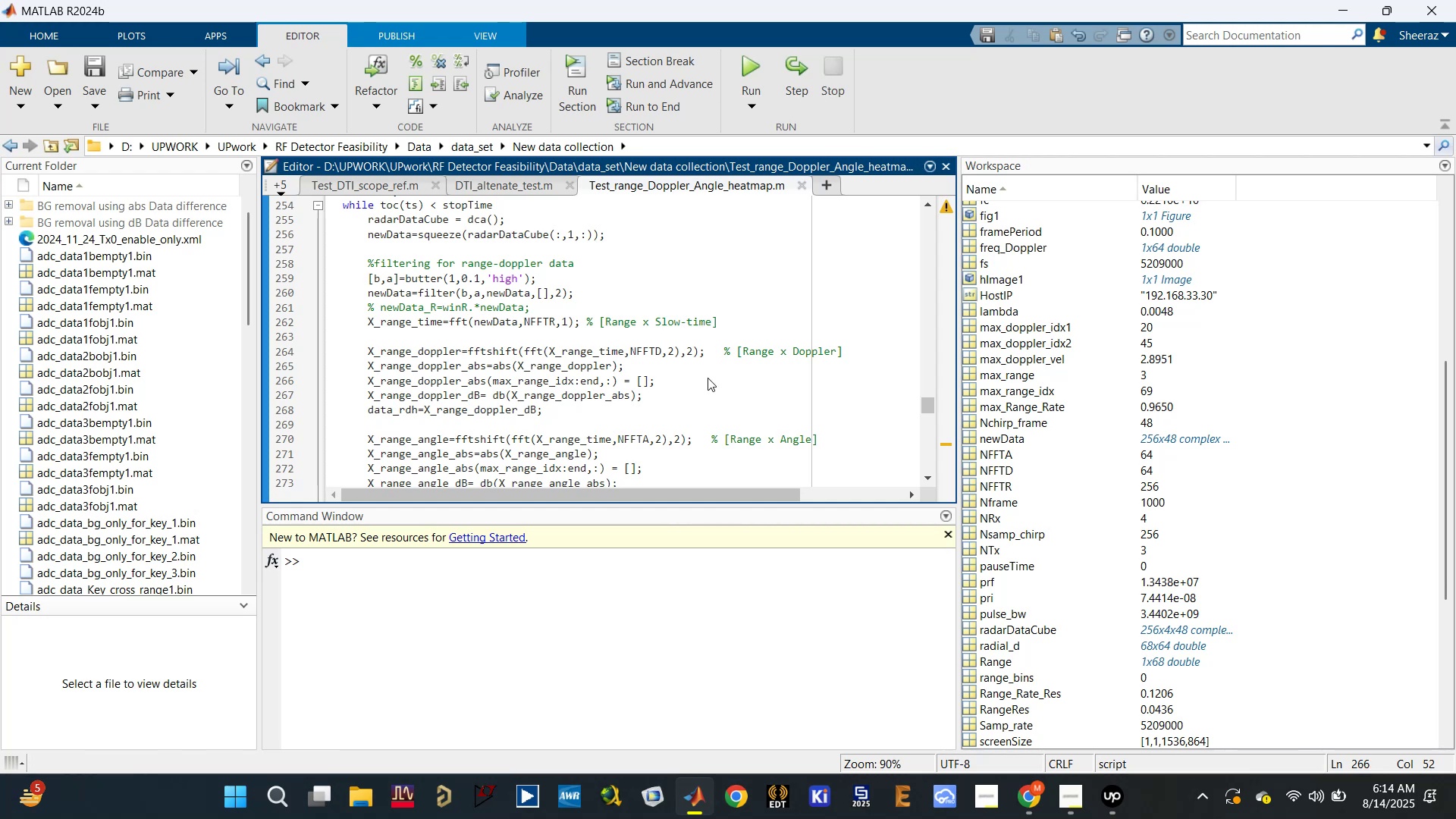 
left_click([708, 365])
 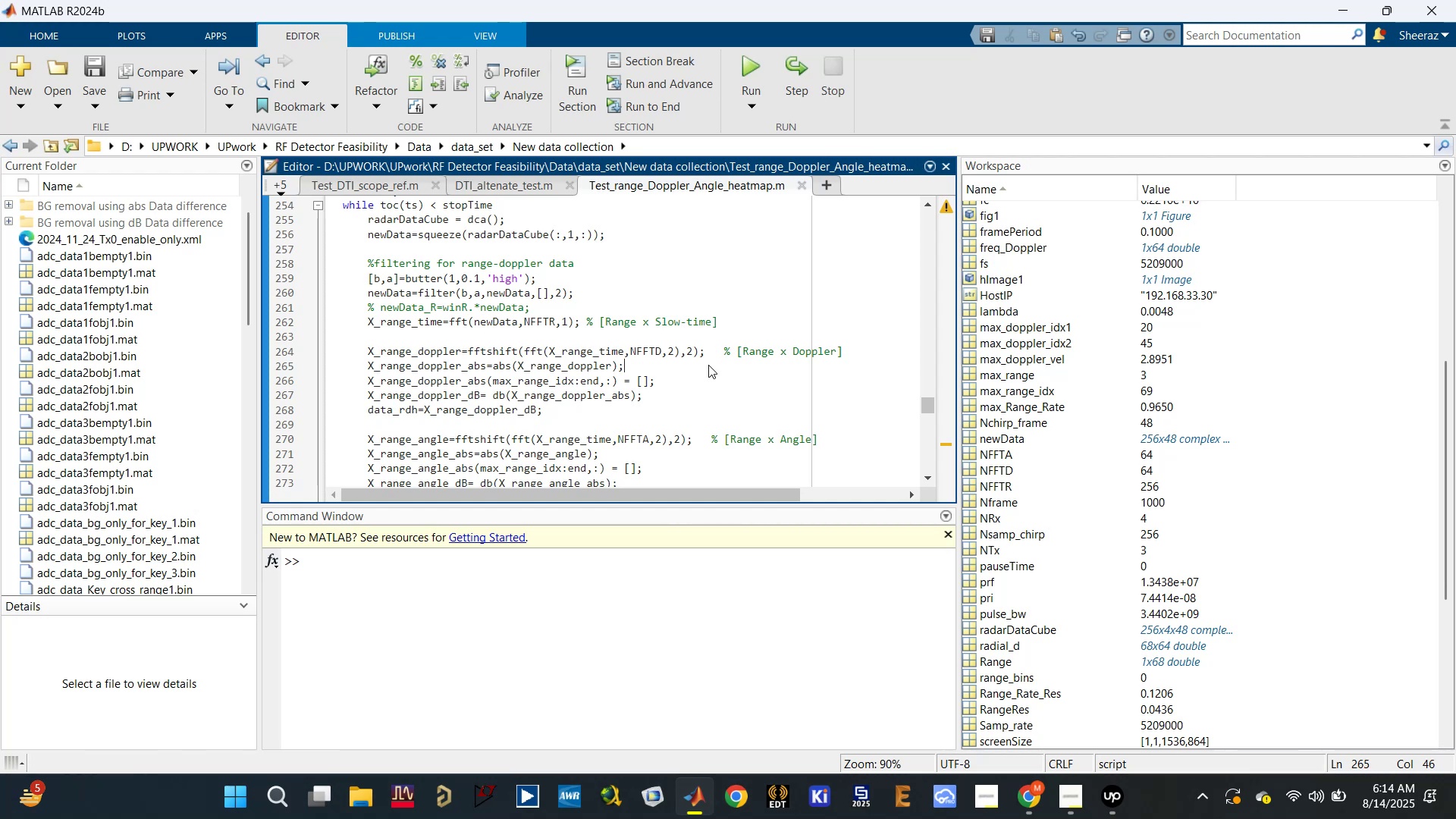 
key(Enter)
 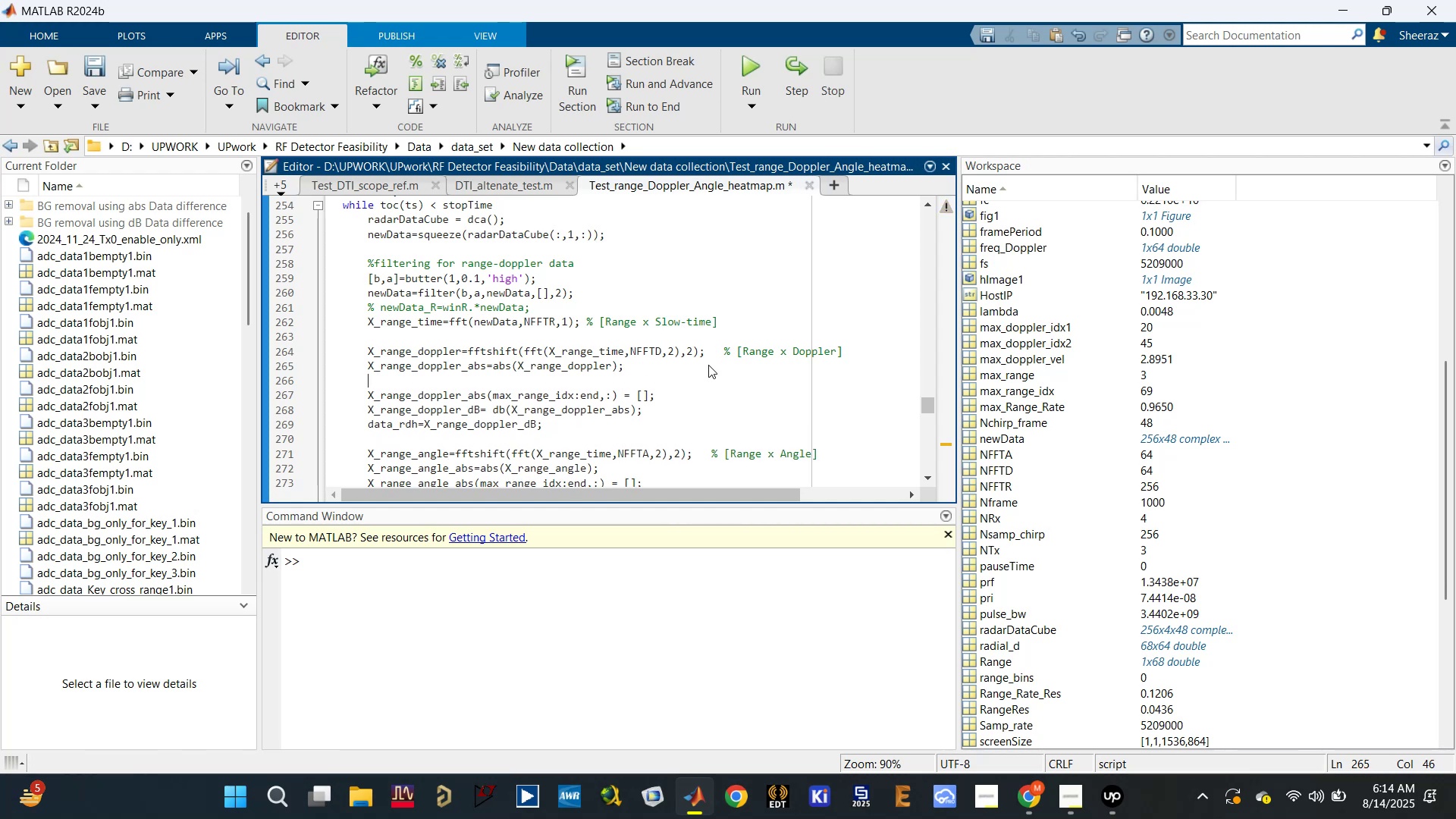 
key(Enter)
 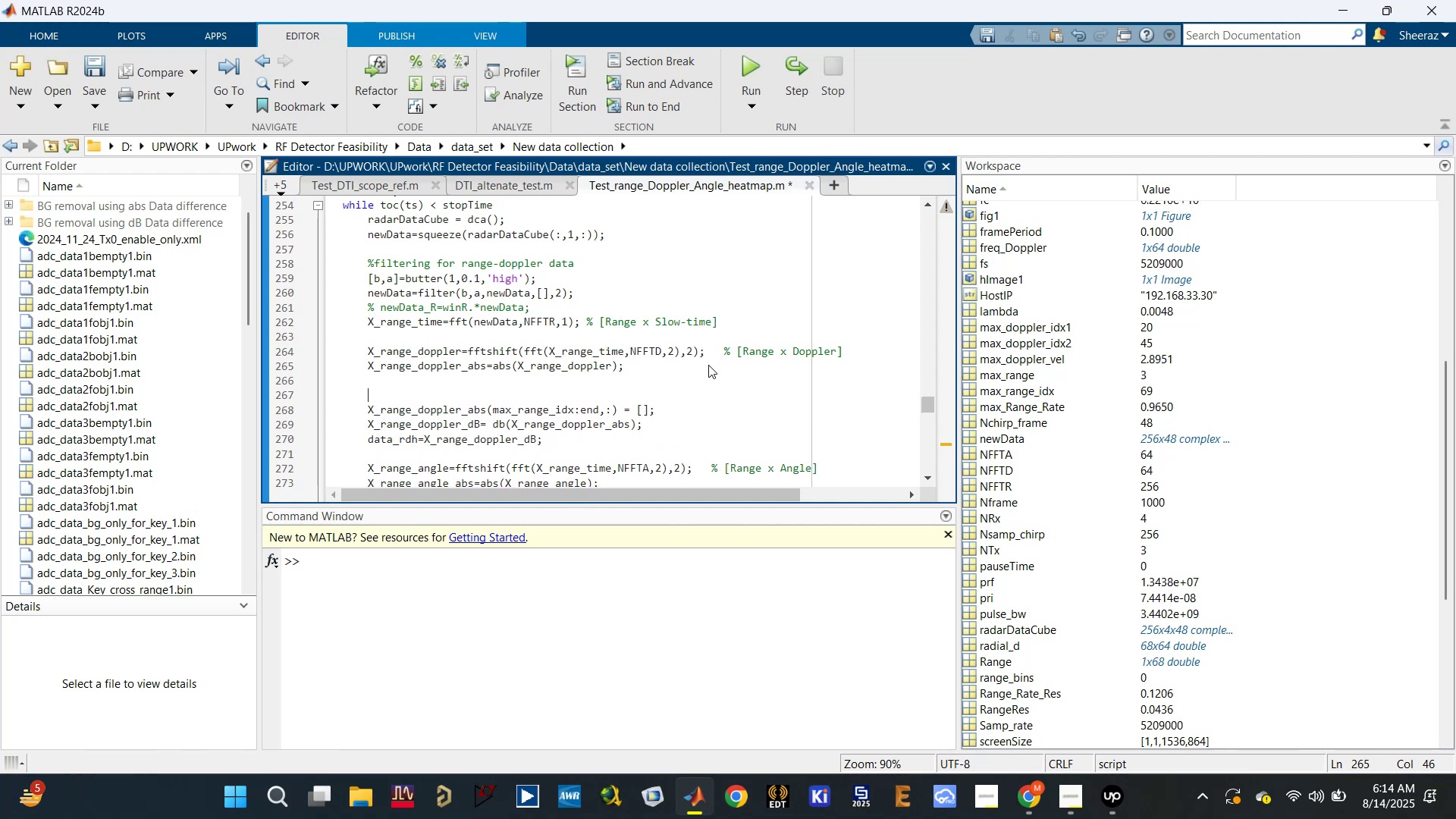 
key(Enter)
 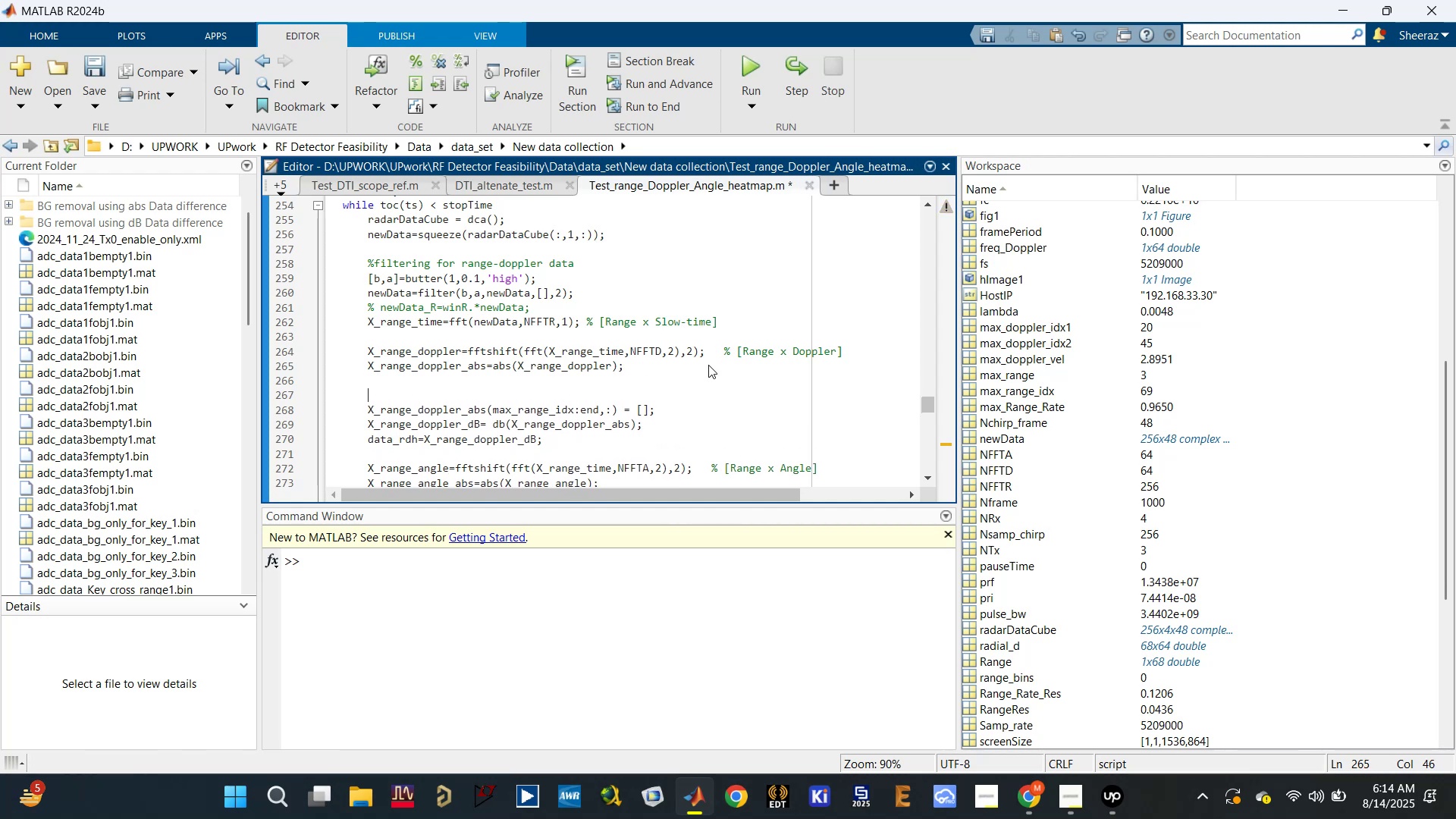 
type(%% Excluding data after max range and max velocity)
 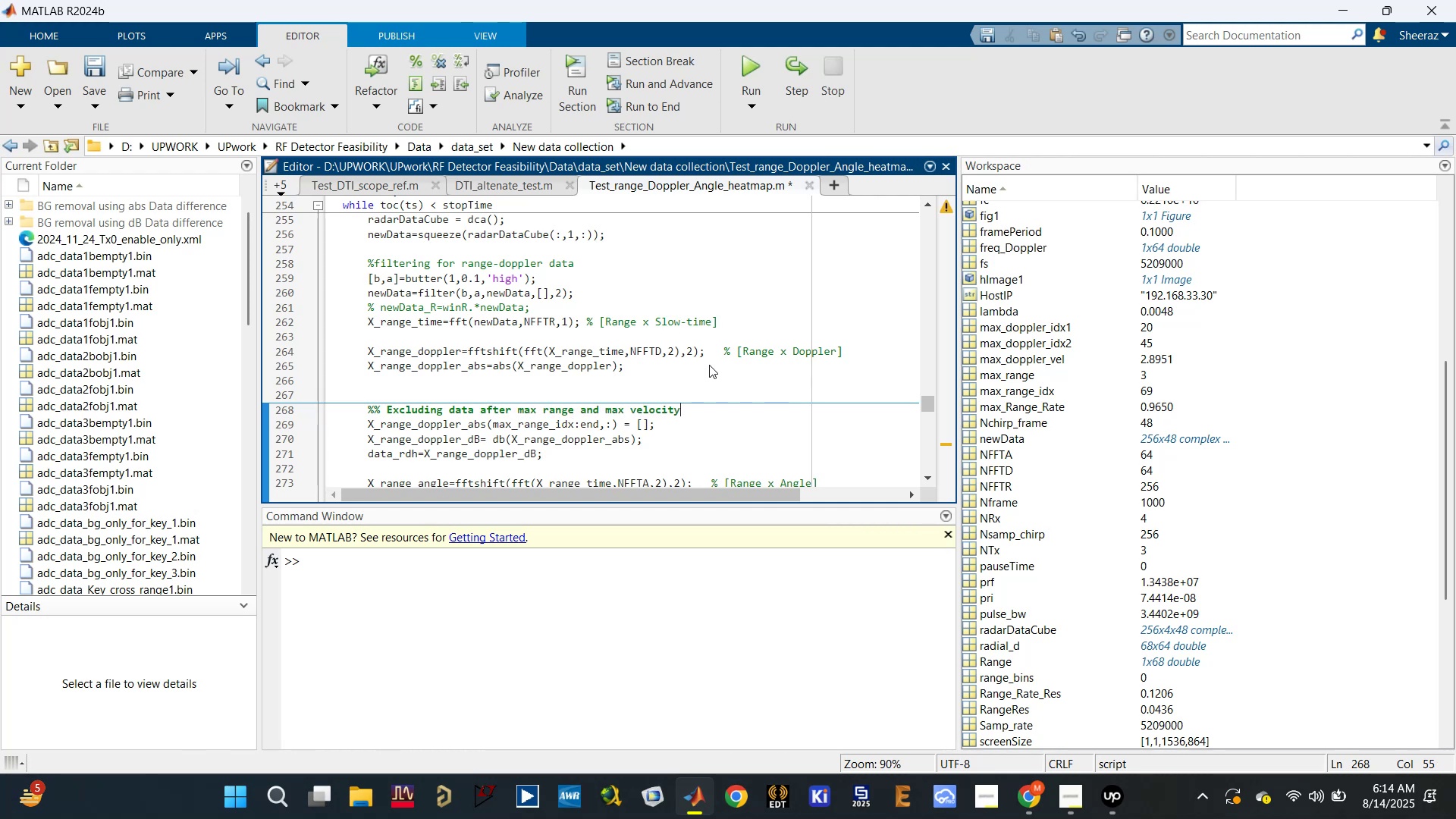 
scroll: coordinate [613, 357], scroll_direction: down, amount: 1.0
 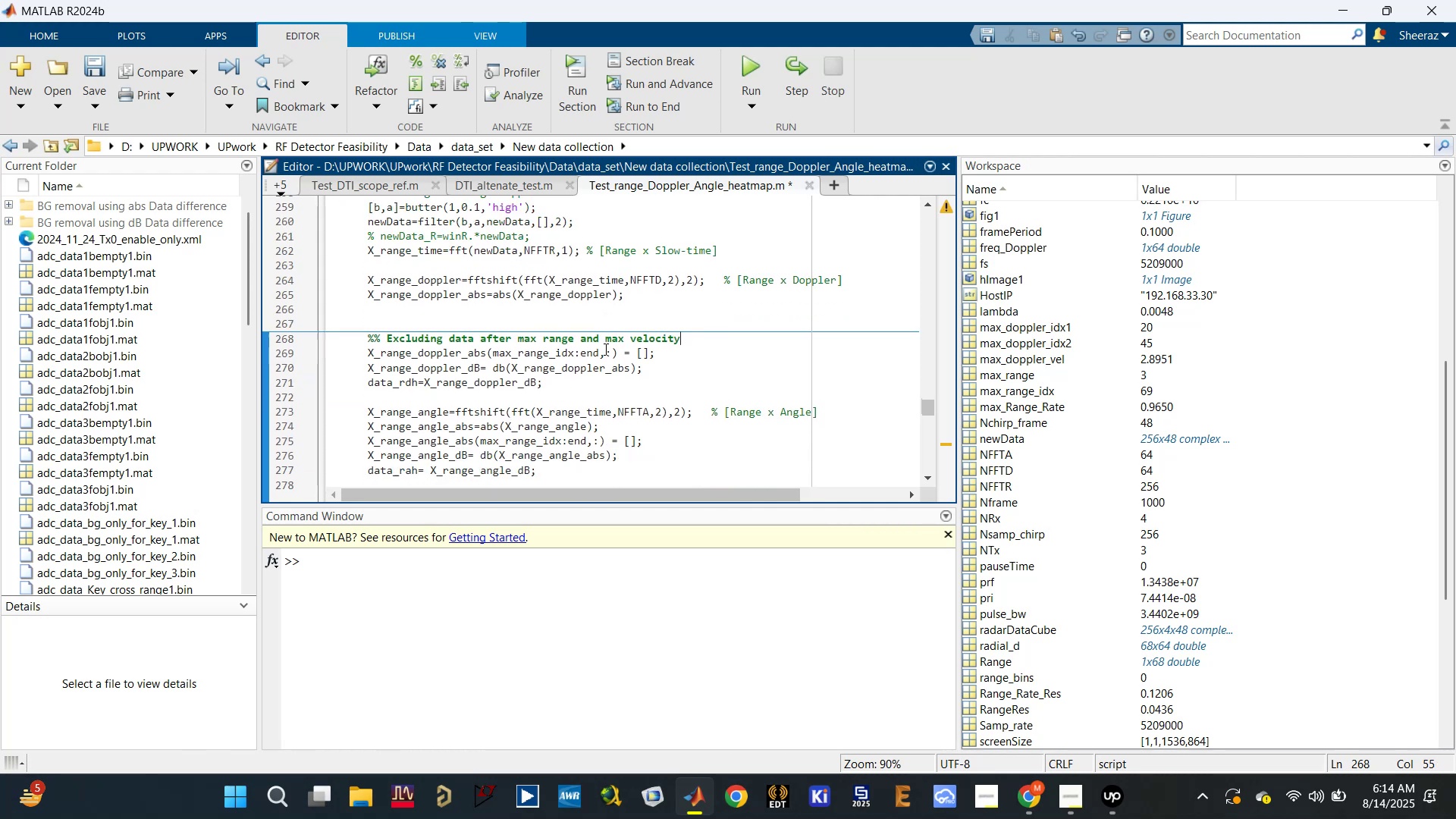 
key(Control+ControlLeft)
 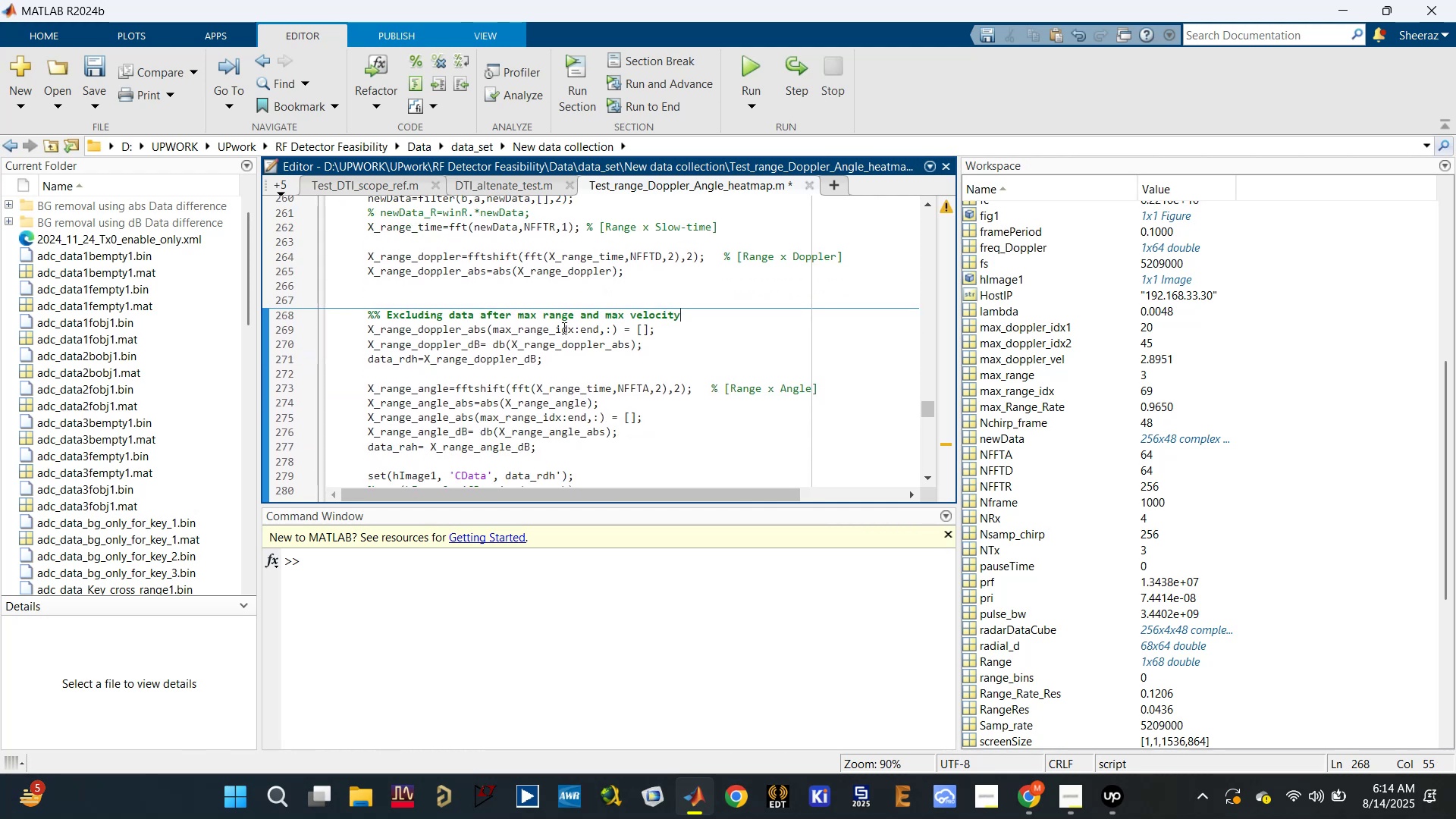 
key(Control+S)
 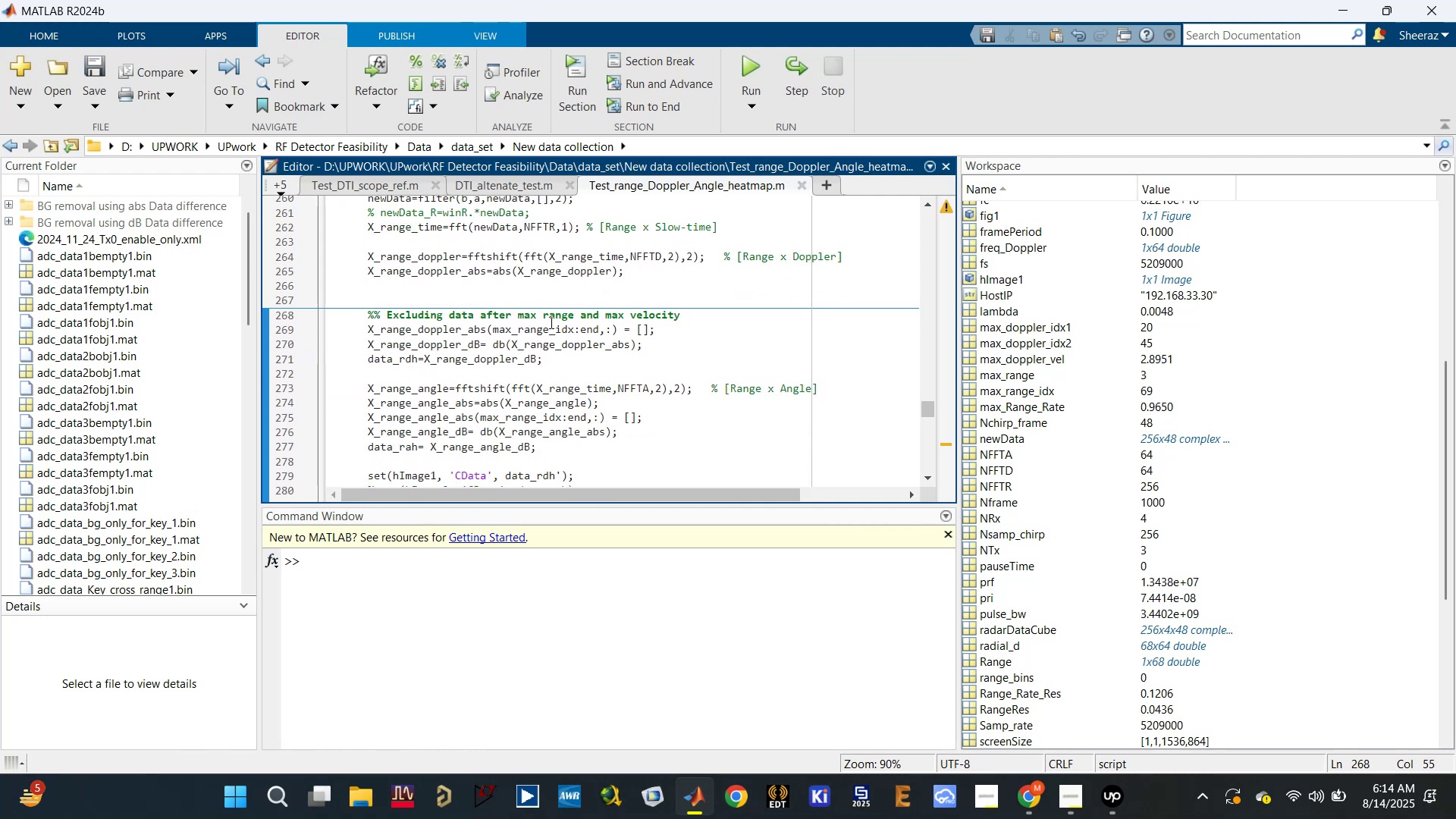 
left_click([549, 322])
 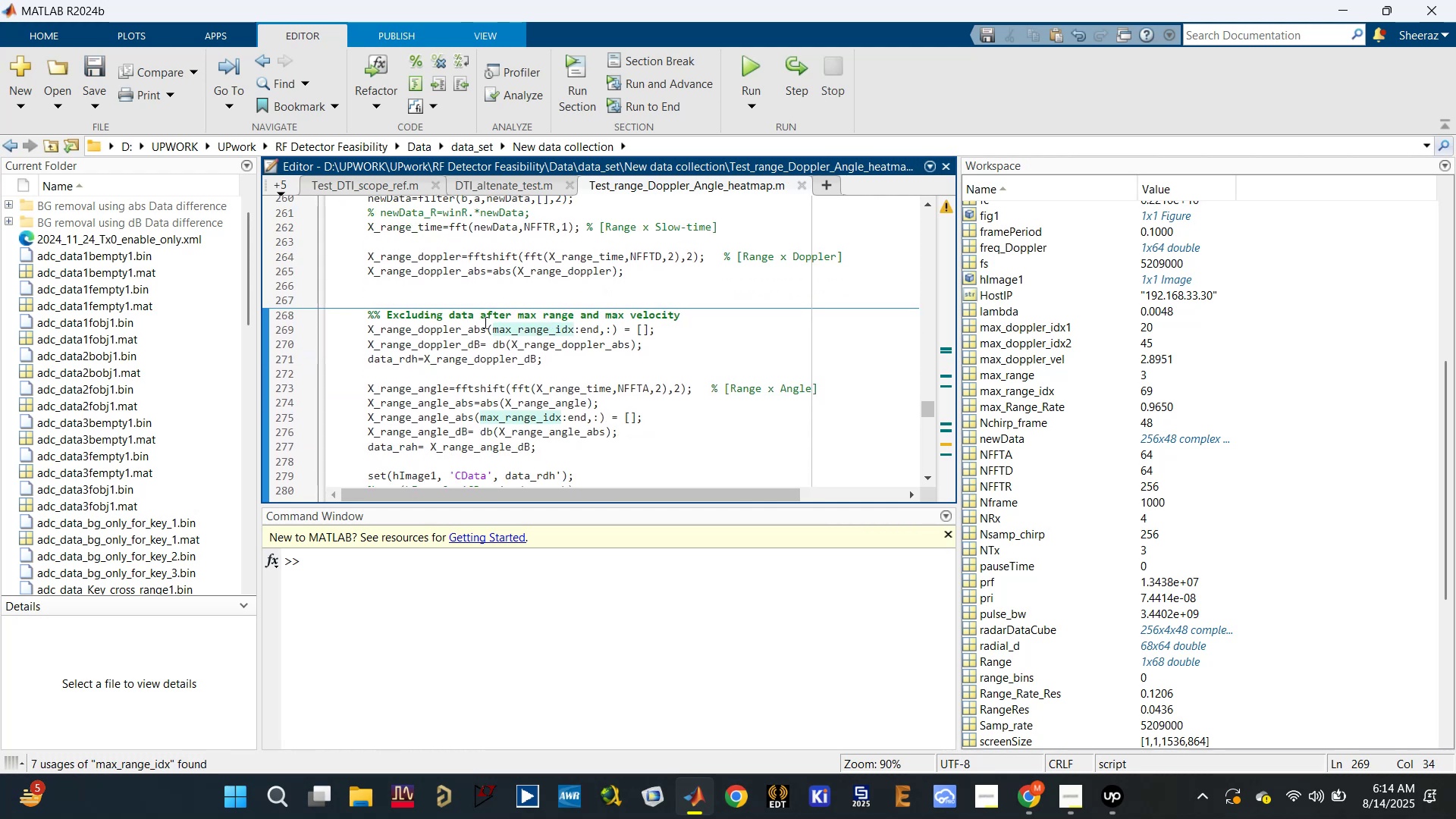 
left_click([476, 322])
 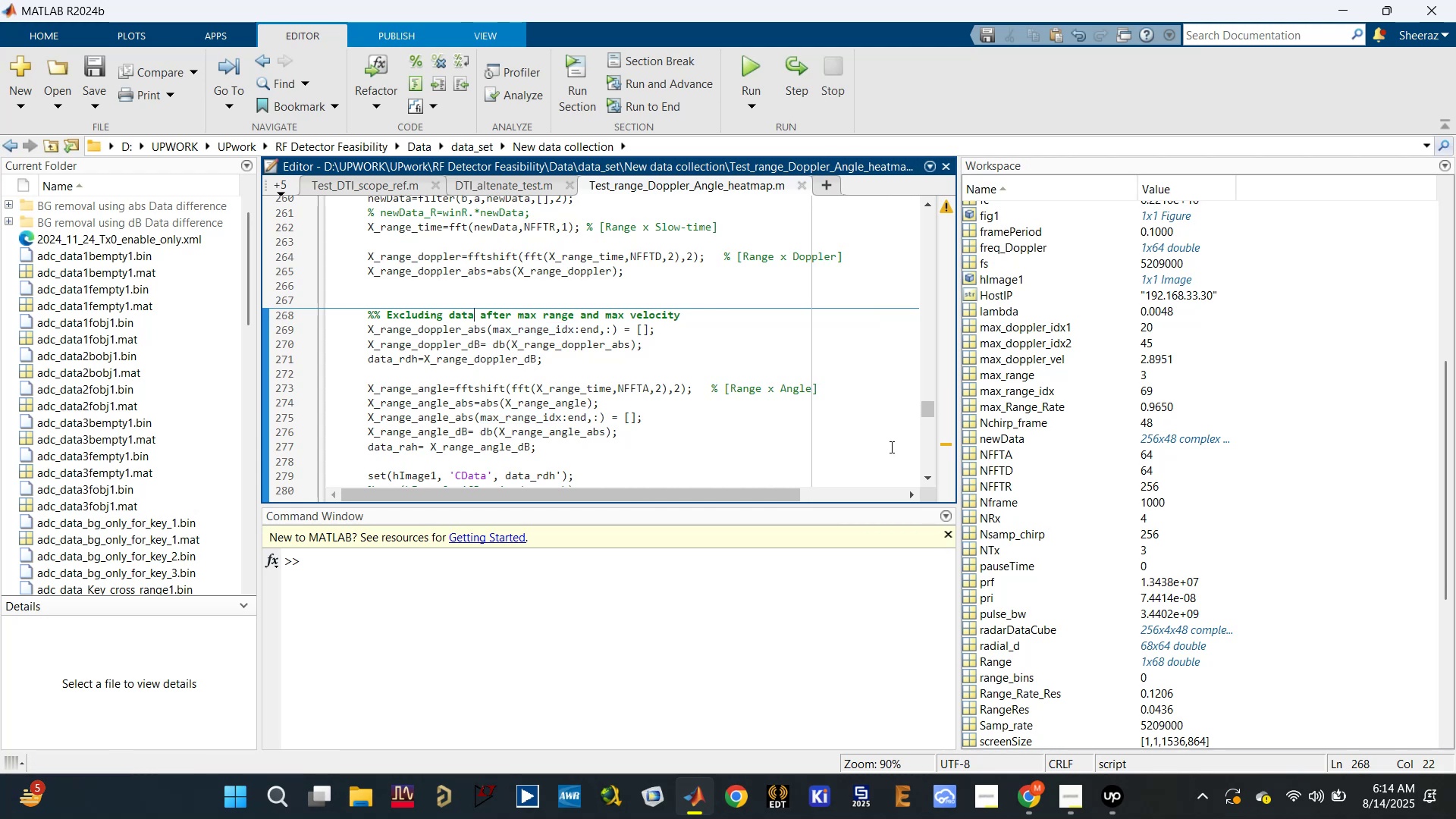 
scroll: coordinate [1053, 544], scroll_direction: down, amount: 7.0
 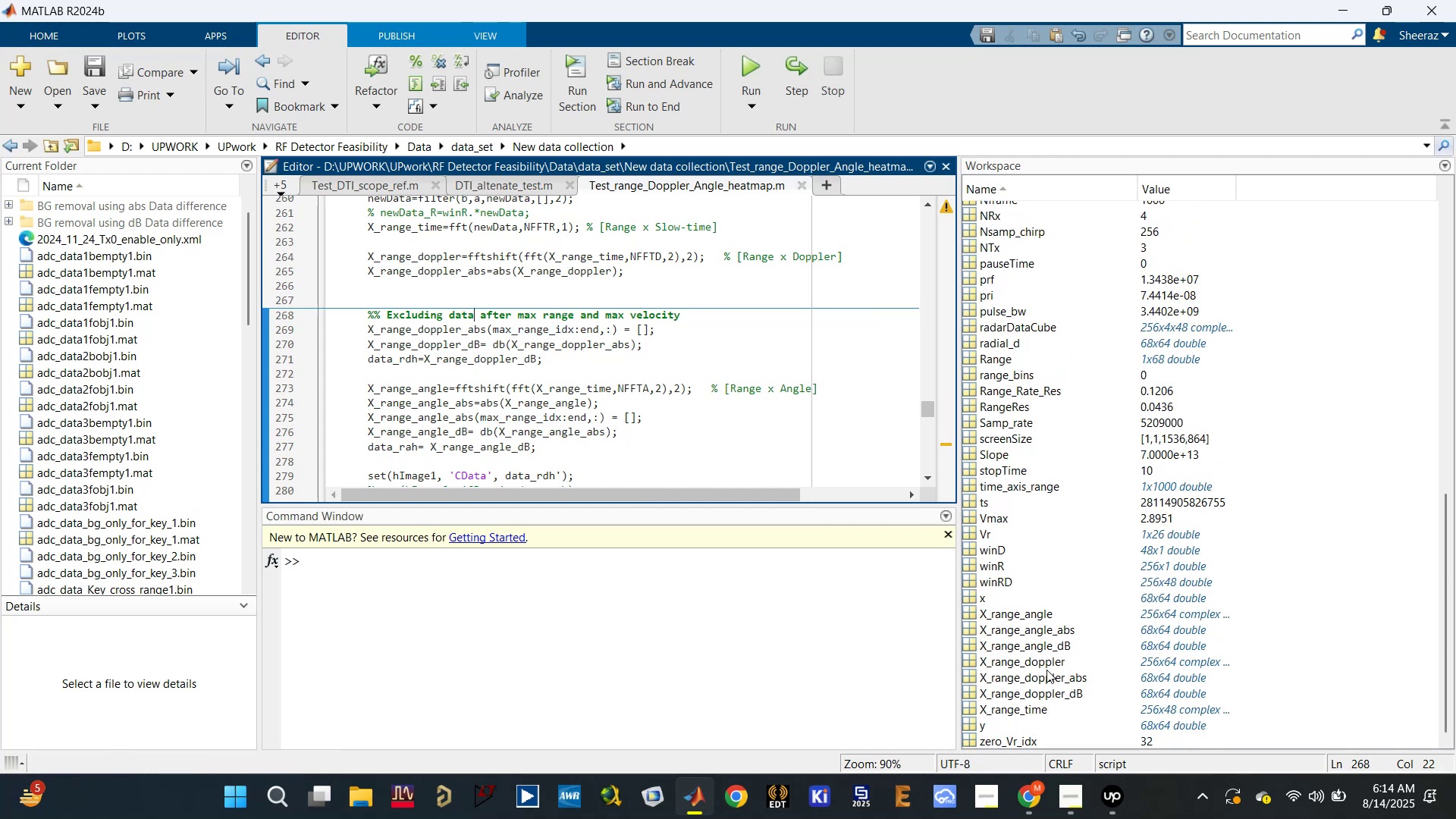 
mouse_move([1121, 658])
 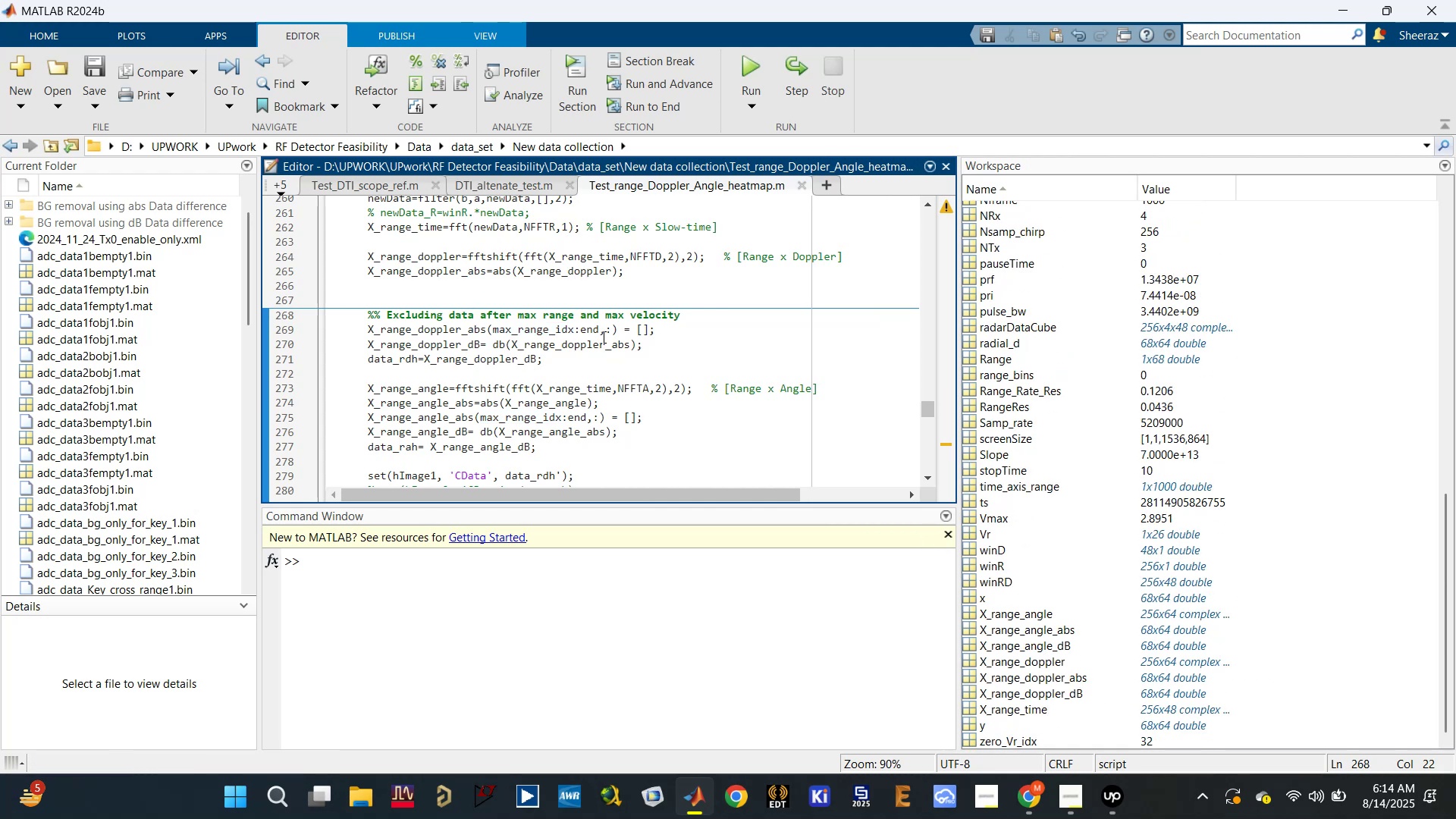 
left_click([610, 327])
 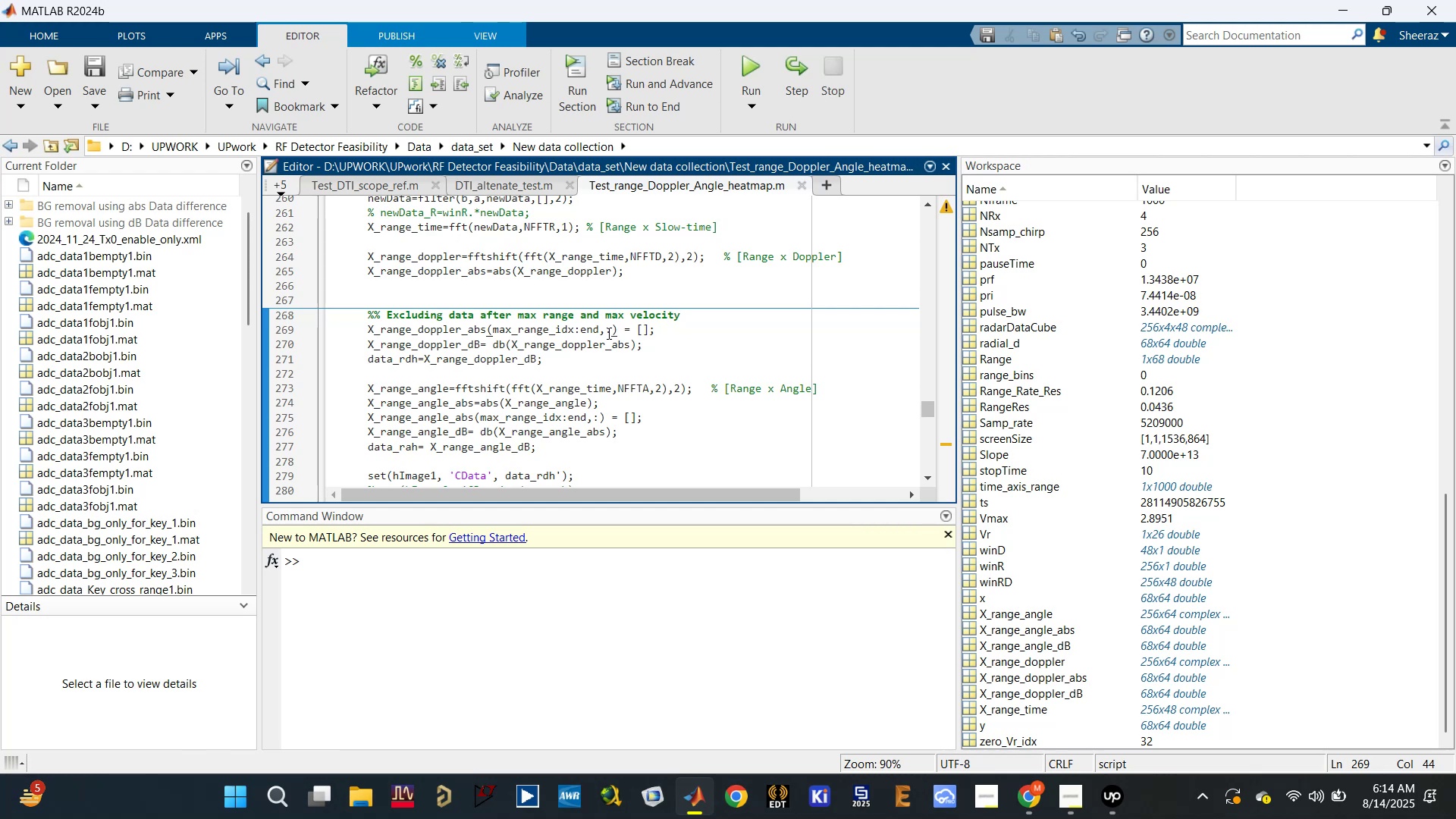 
left_click([607, 332])
 